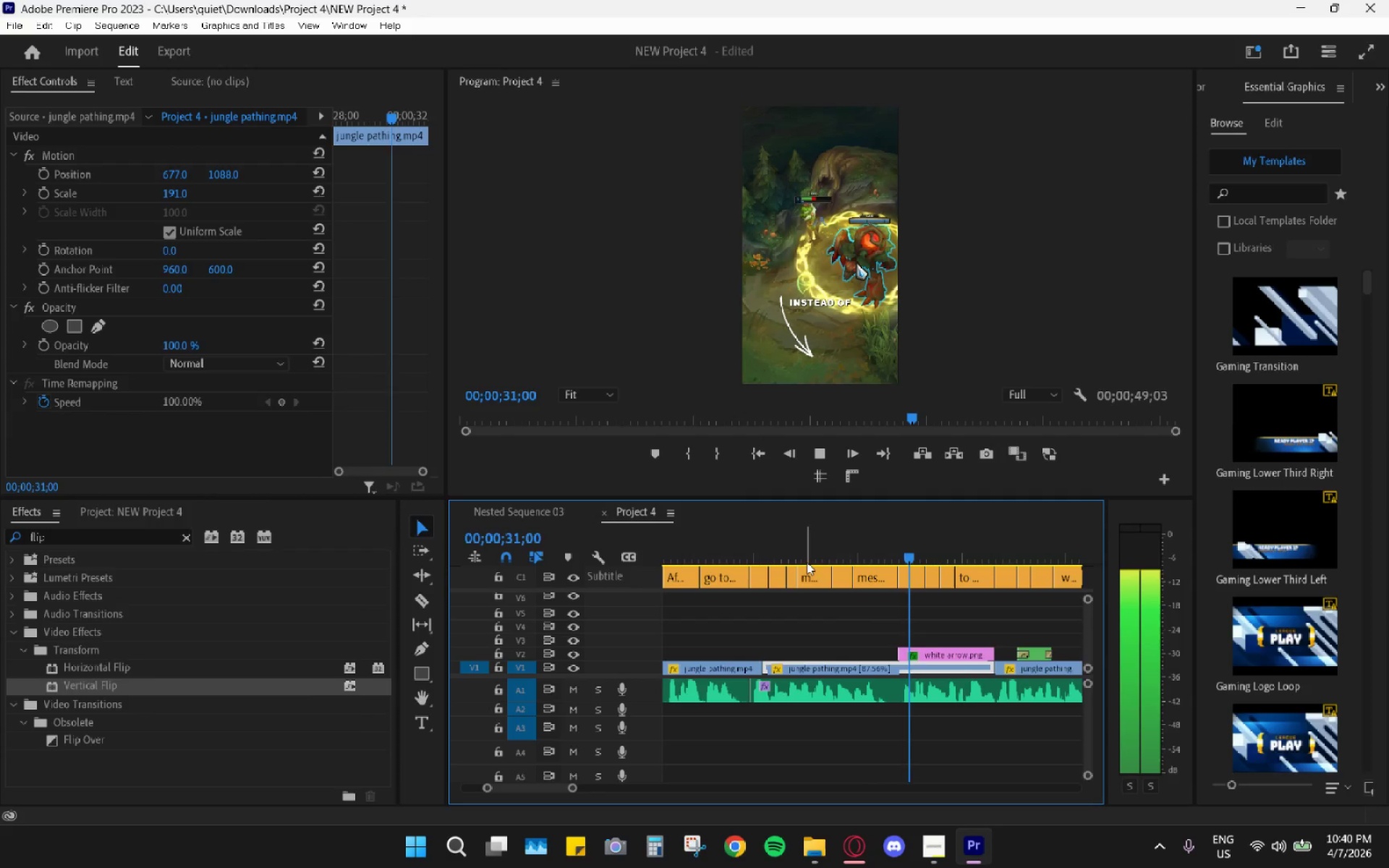 
key(Space)
 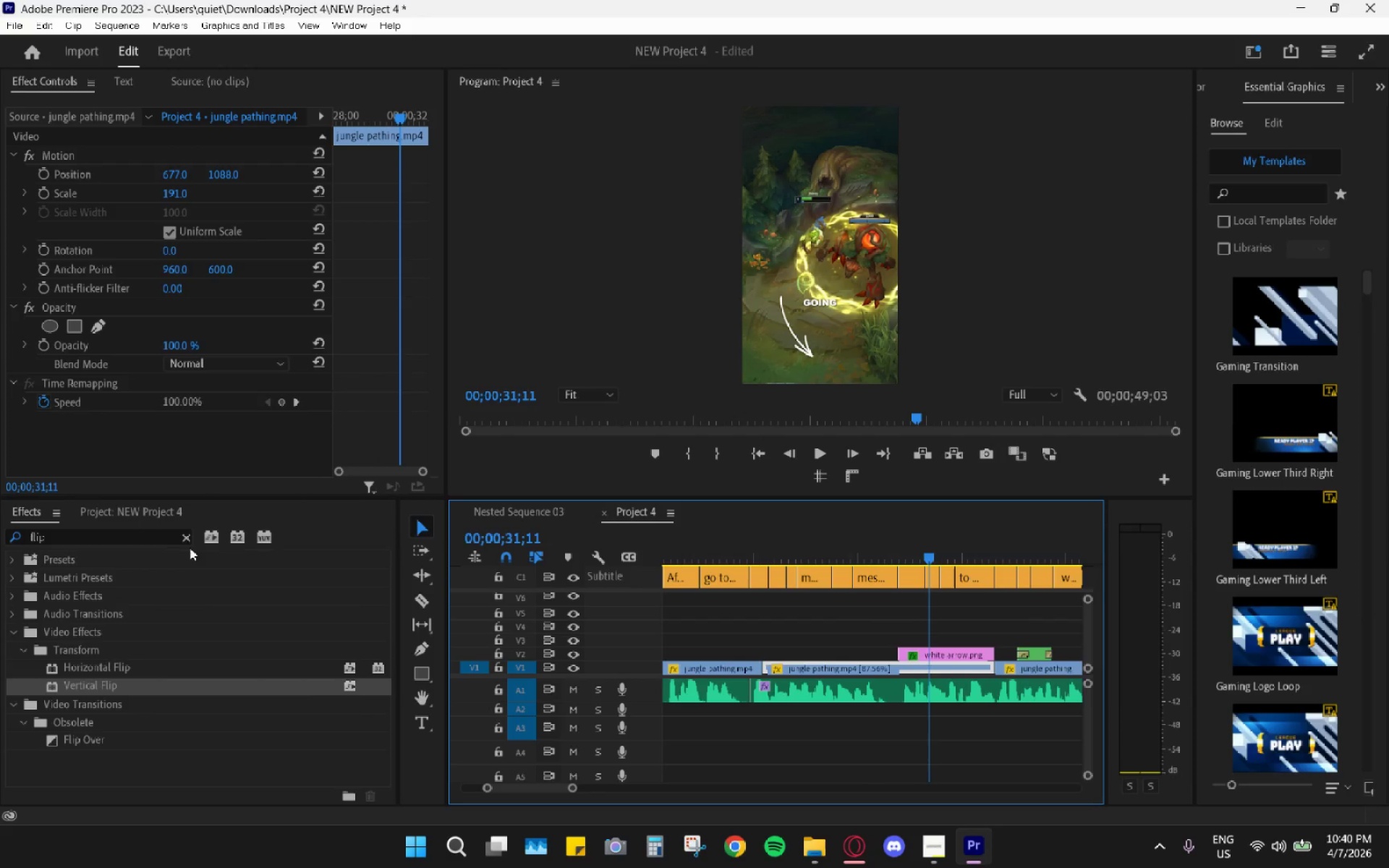 
left_click([183, 538])
 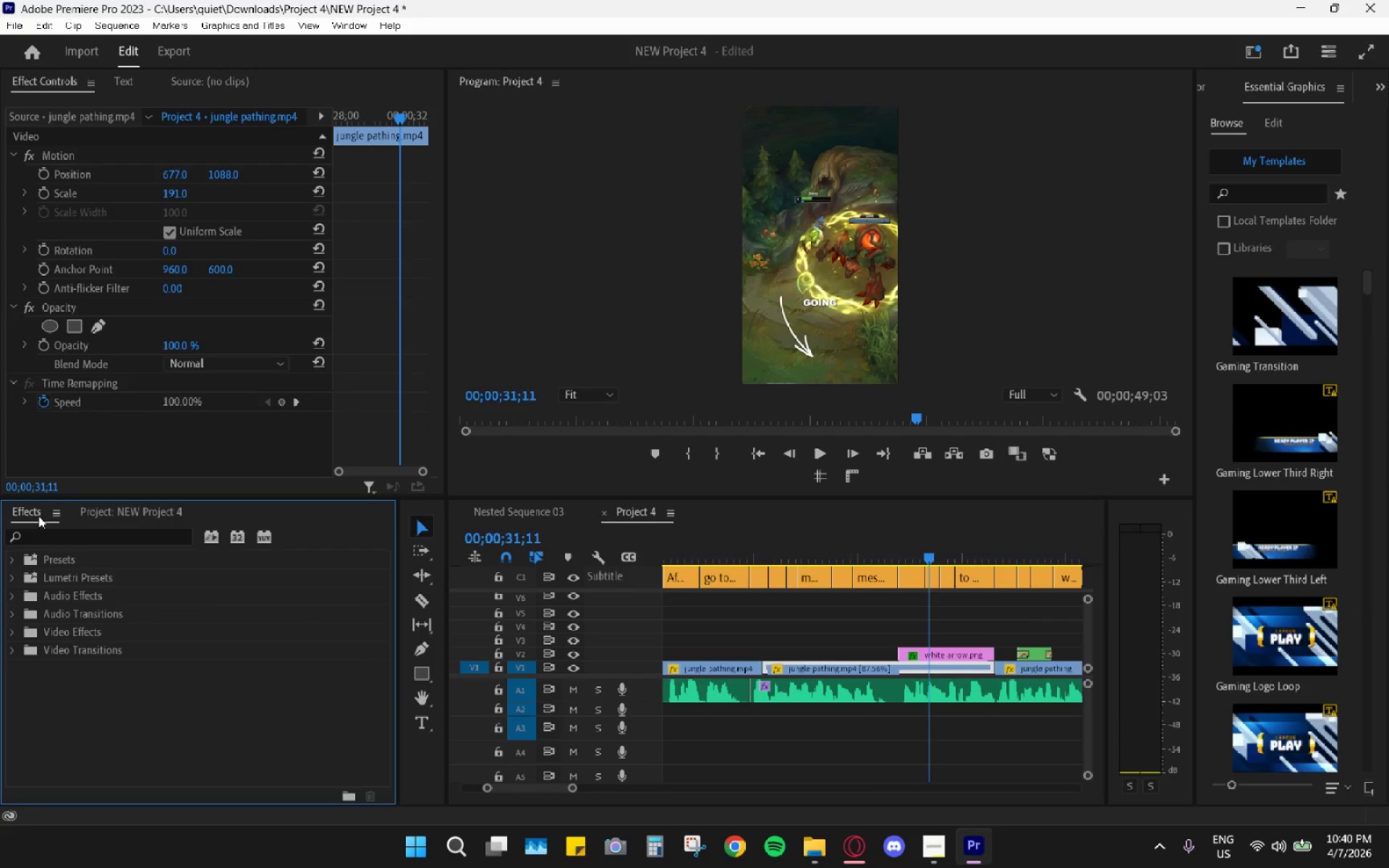 
left_click([43, 535])
 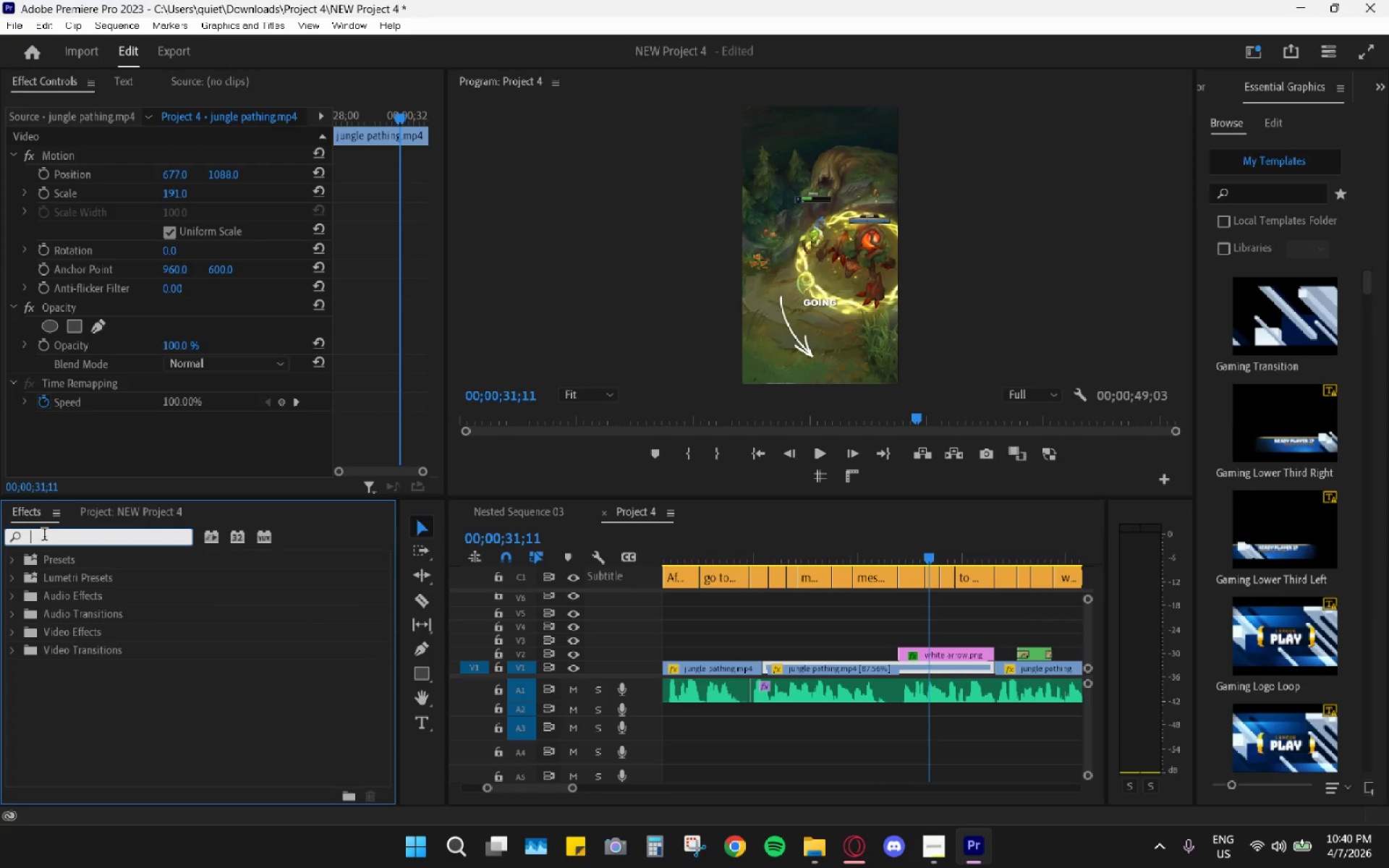 
type(wipe)
 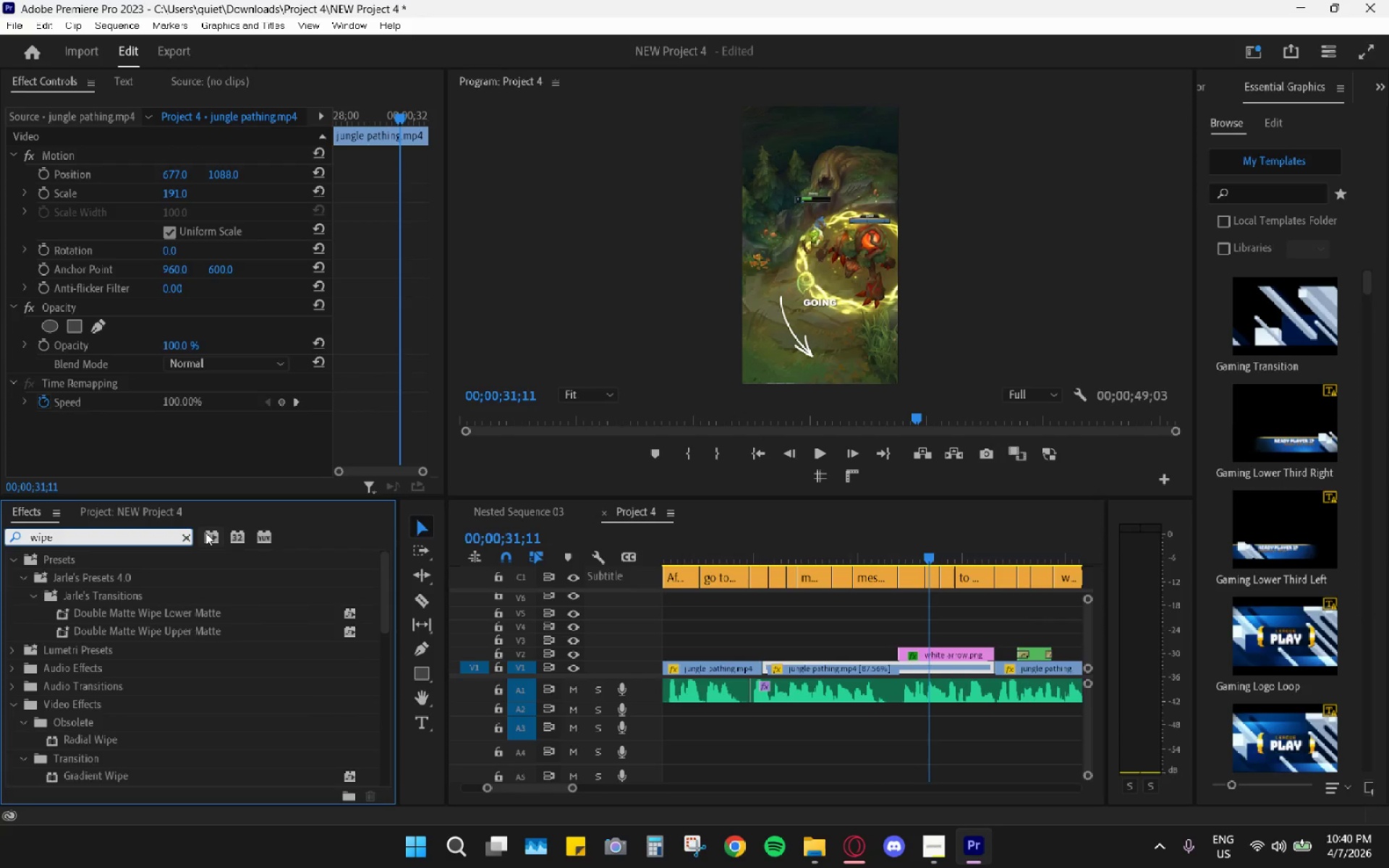 
scroll: coordinate [41, 569], scroll_direction: up, amount: 3.0
 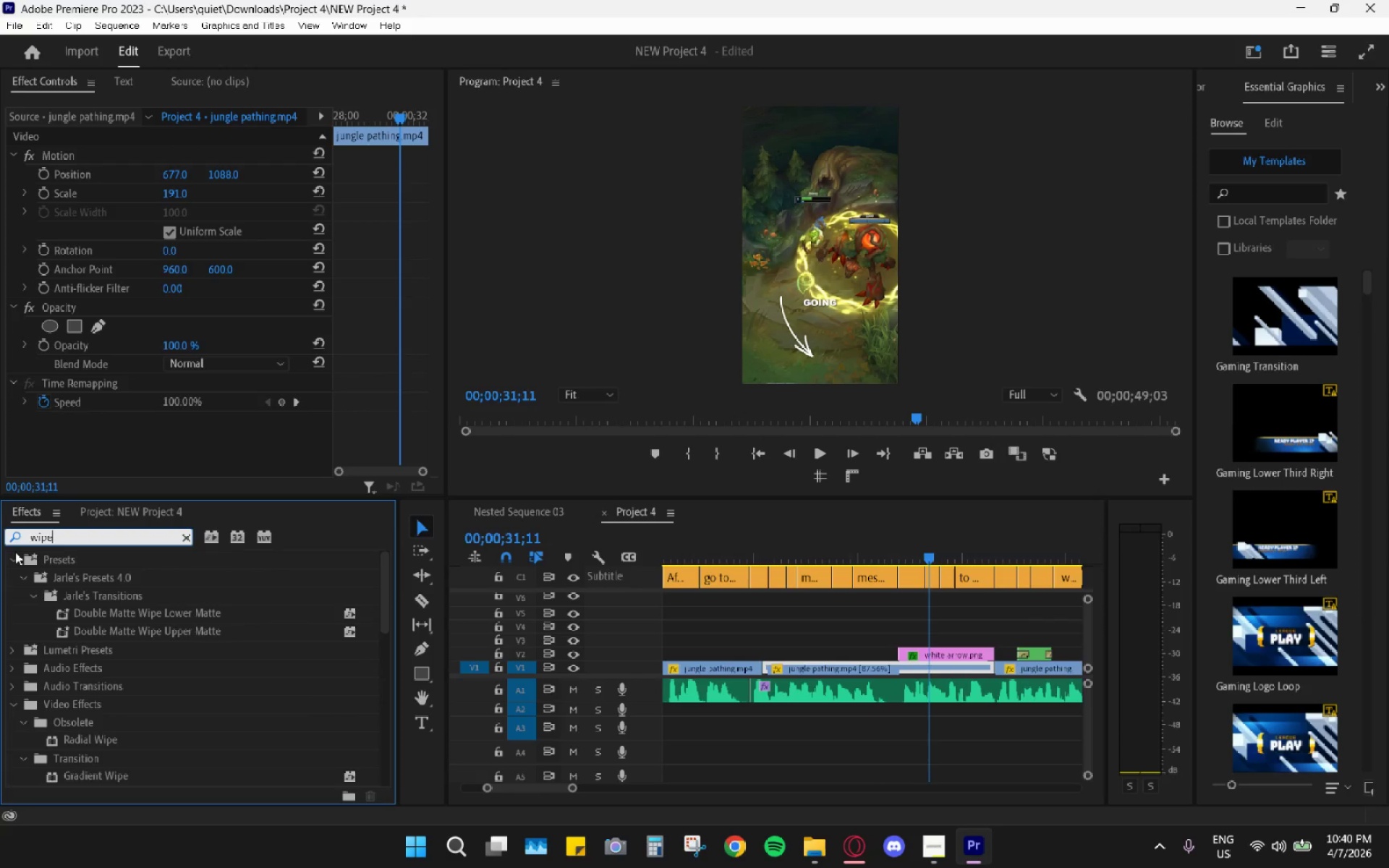 
left_click([10, 558])
 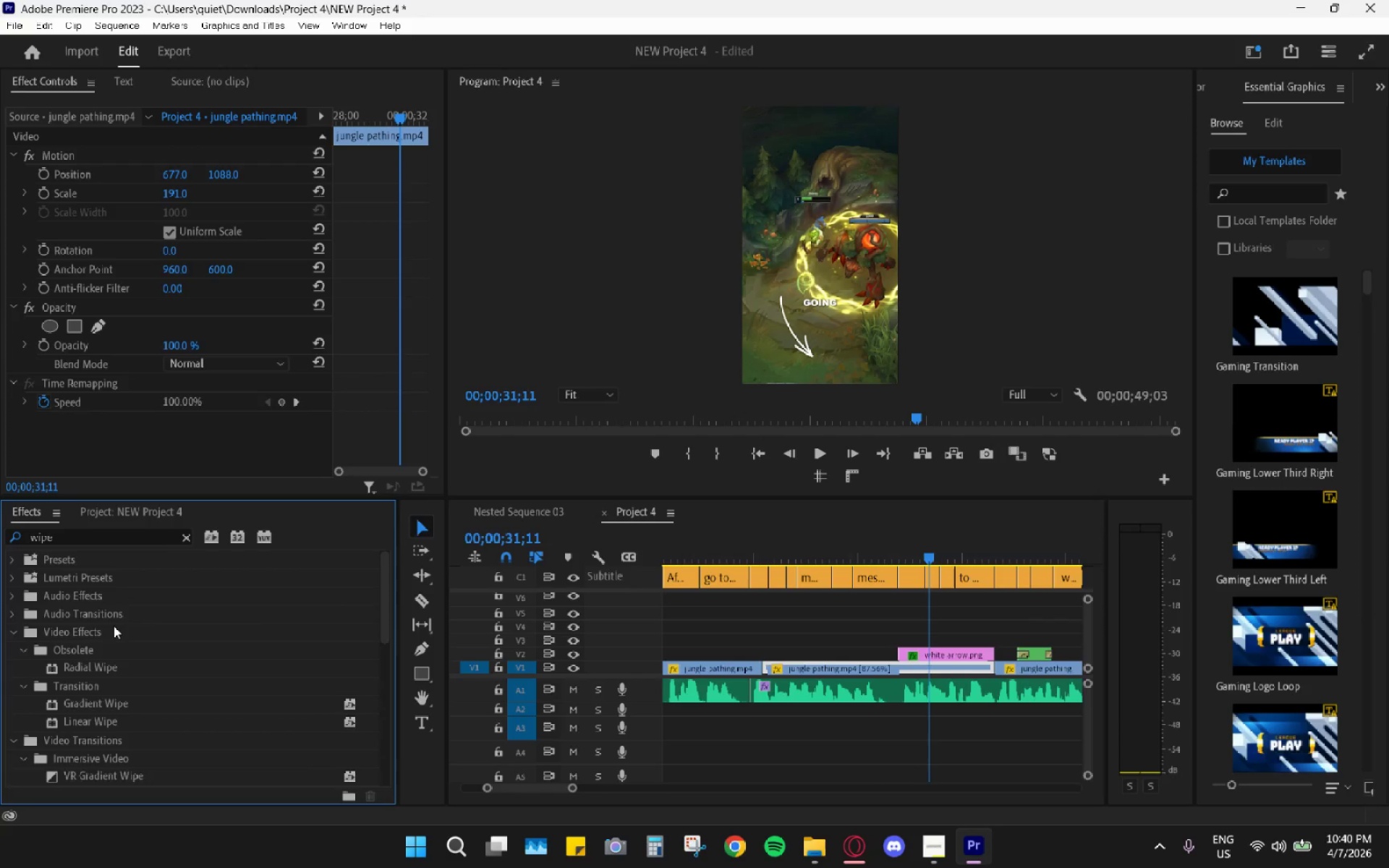 
scroll: coordinate [122, 749], scroll_direction: down, amount: 19.0
 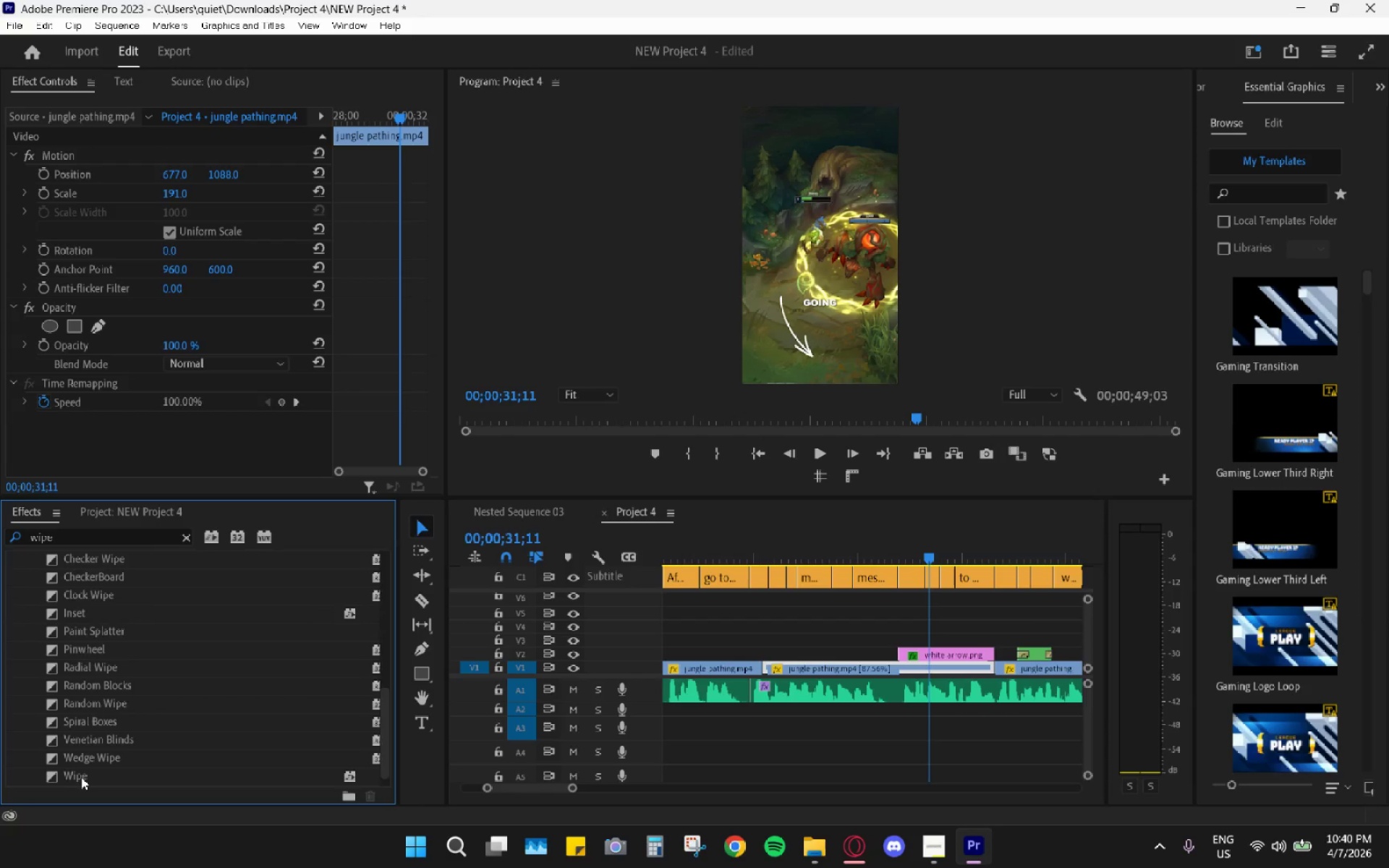 
left_click_drag(start_coordinate=[81, 777], to_coordinate=[247, 705])
 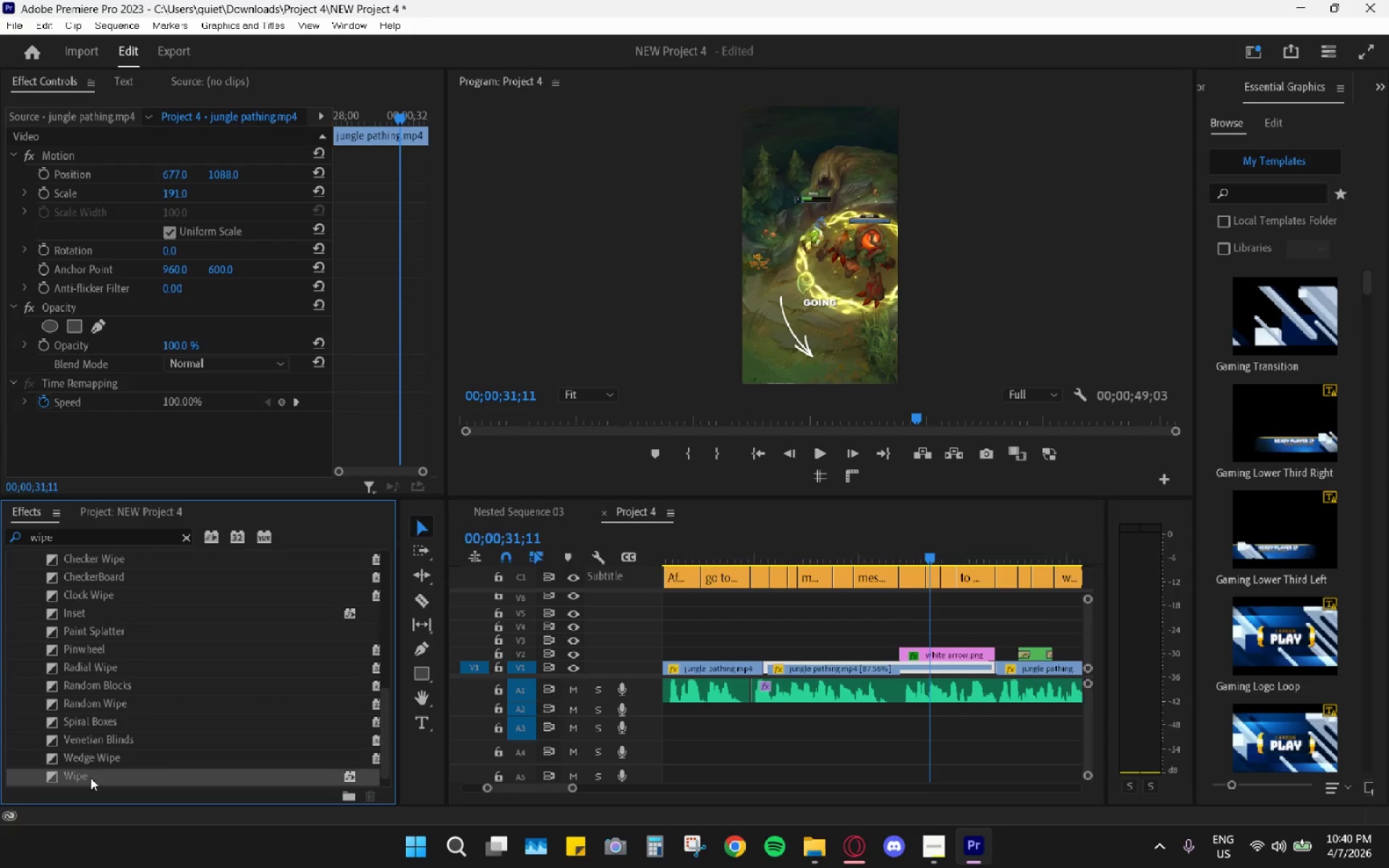 
left_click_drag(start_coordinate=[75, 772], to_coordinate=[902, 652])
 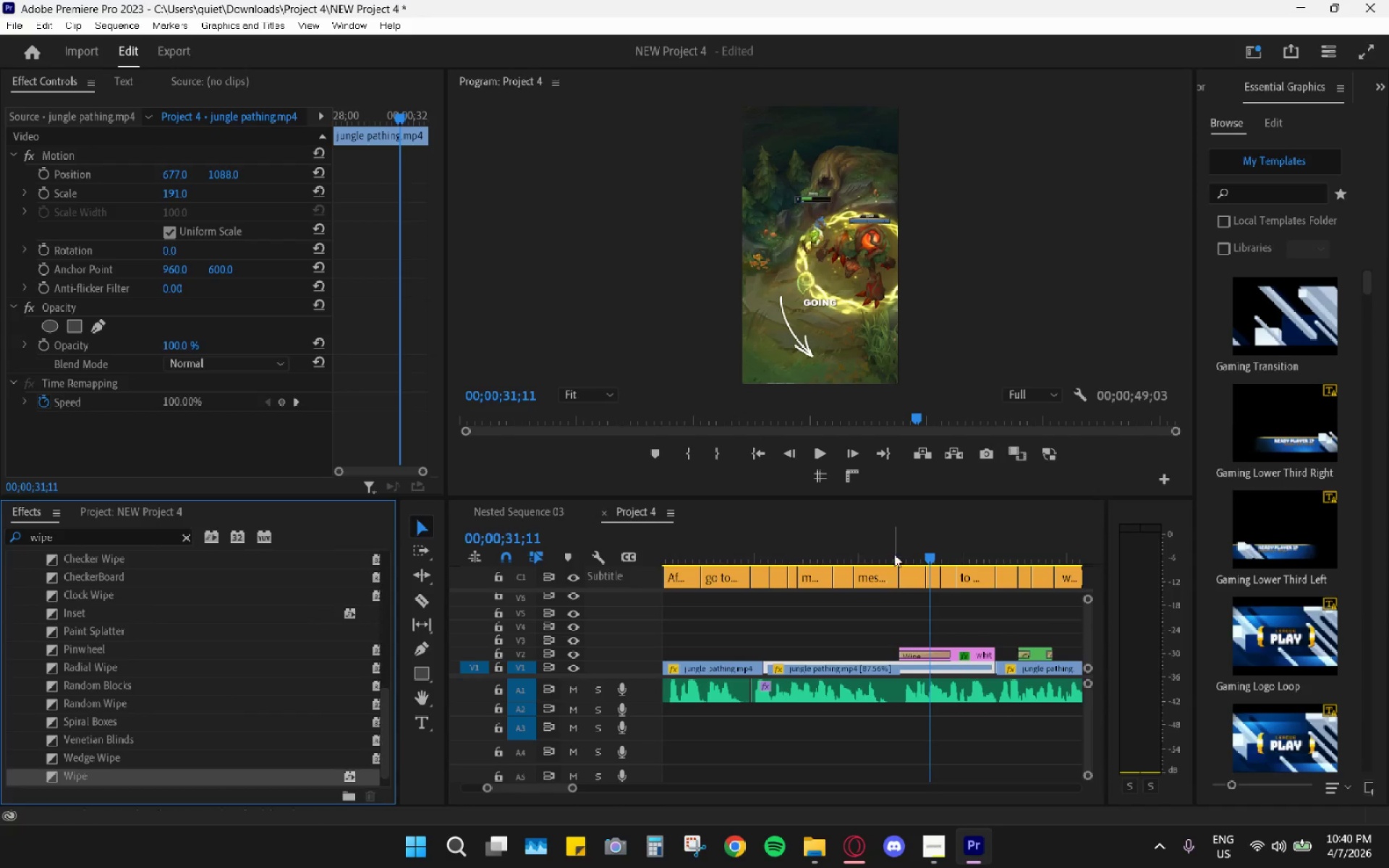 
left_click([893, 536])
 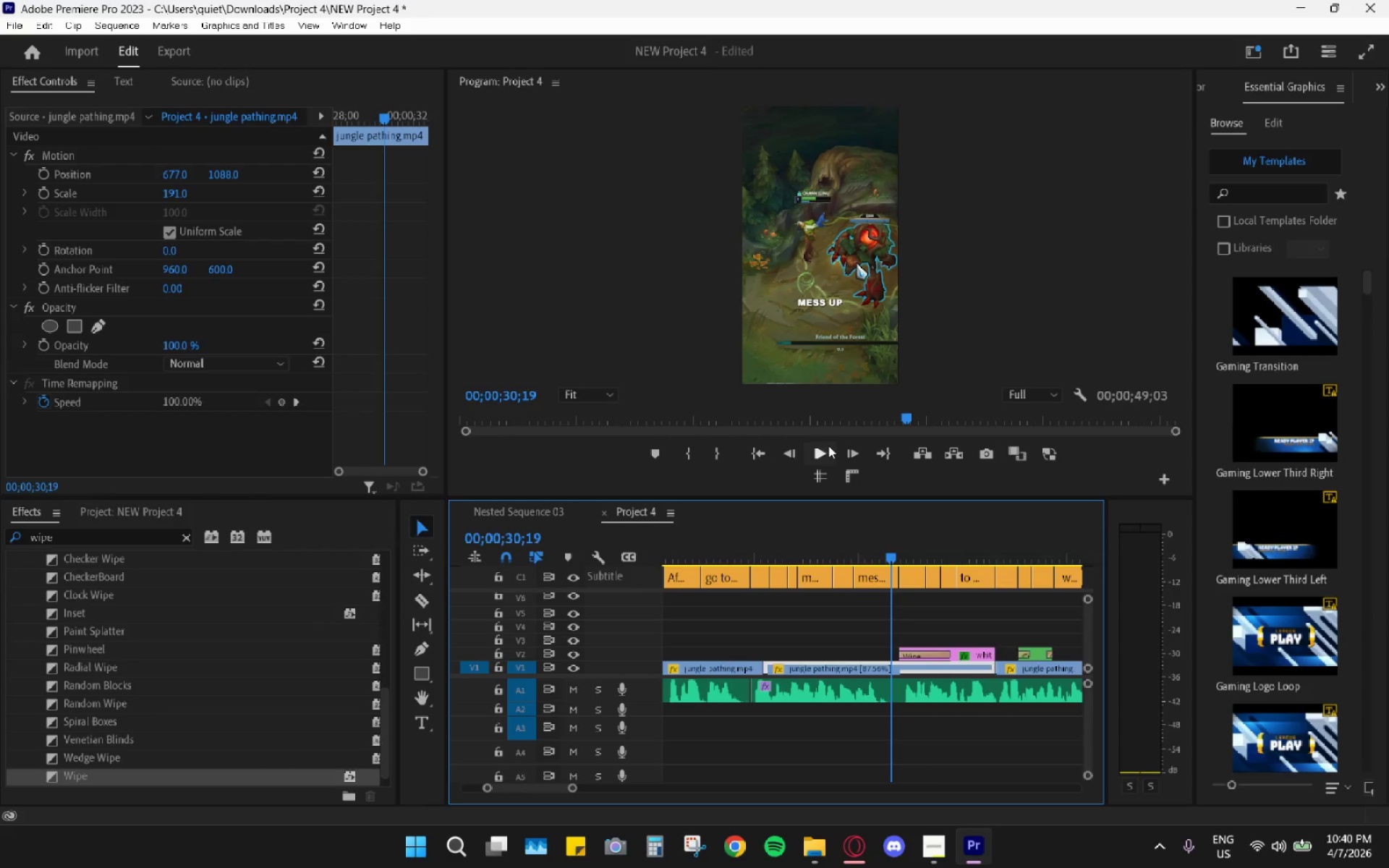 
left_click([822, 448])
 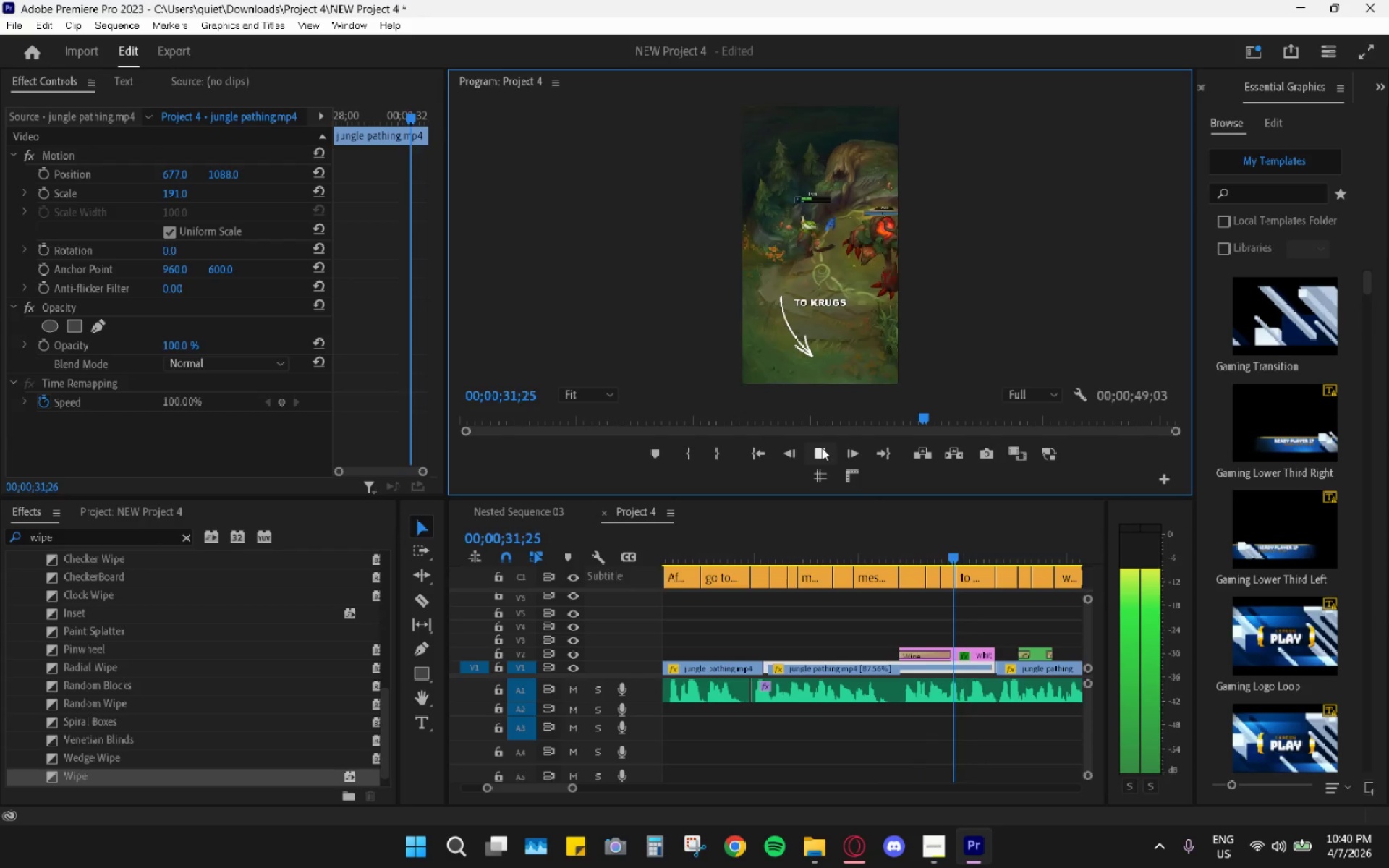 
key(Space)
 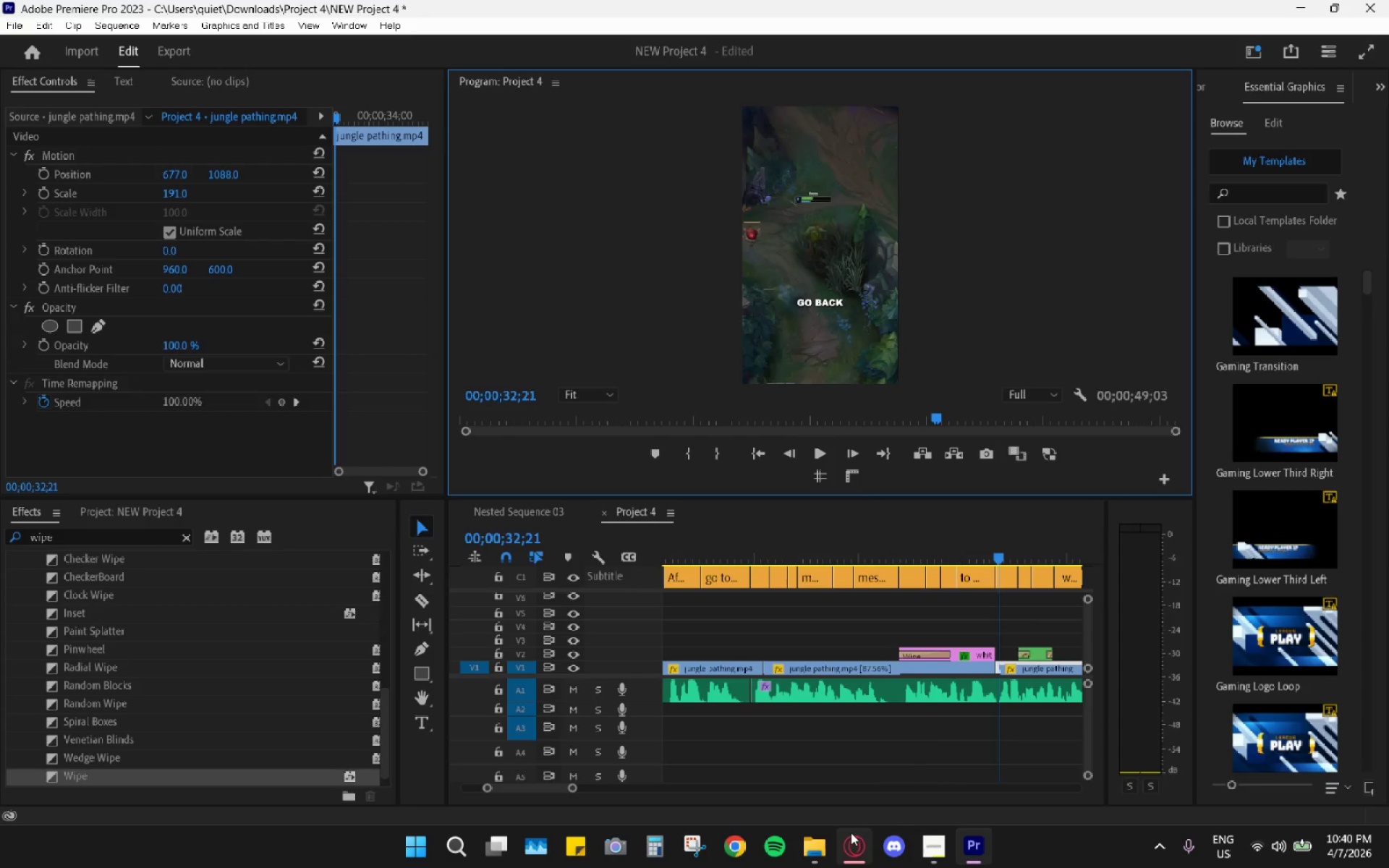 
left_click([860, 842])
 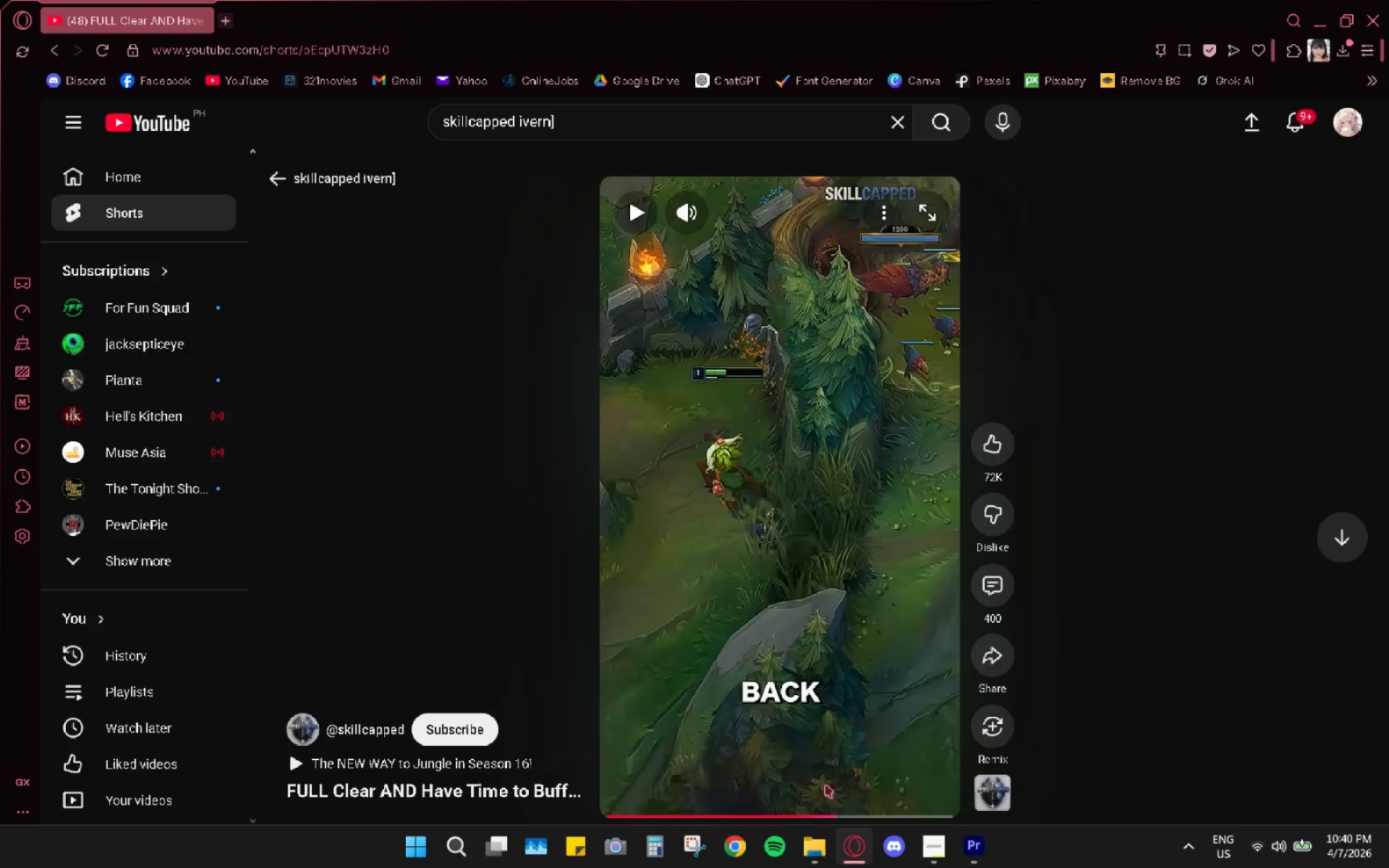 
left_click([817, 811])
 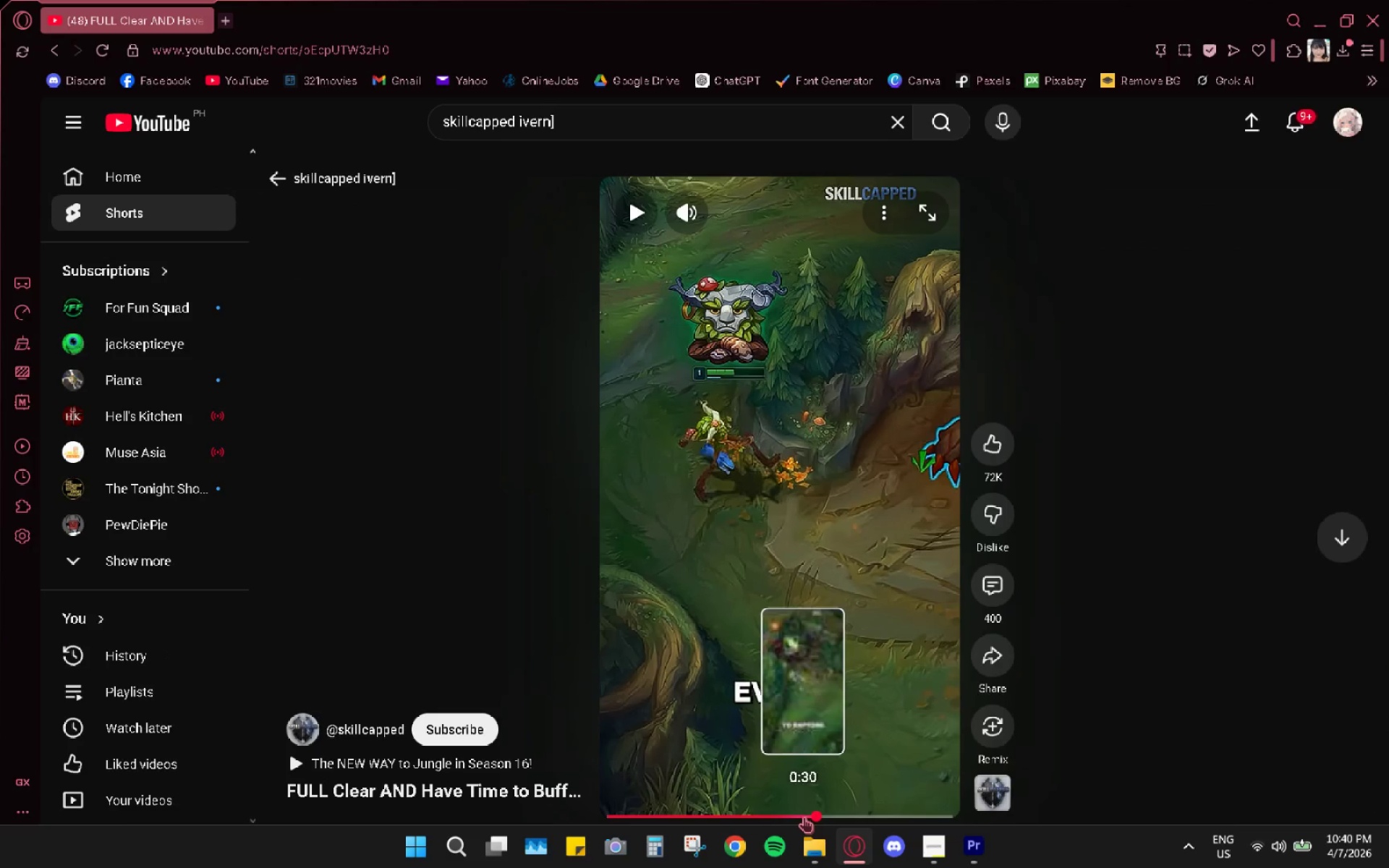 
left_click([794, 816])
 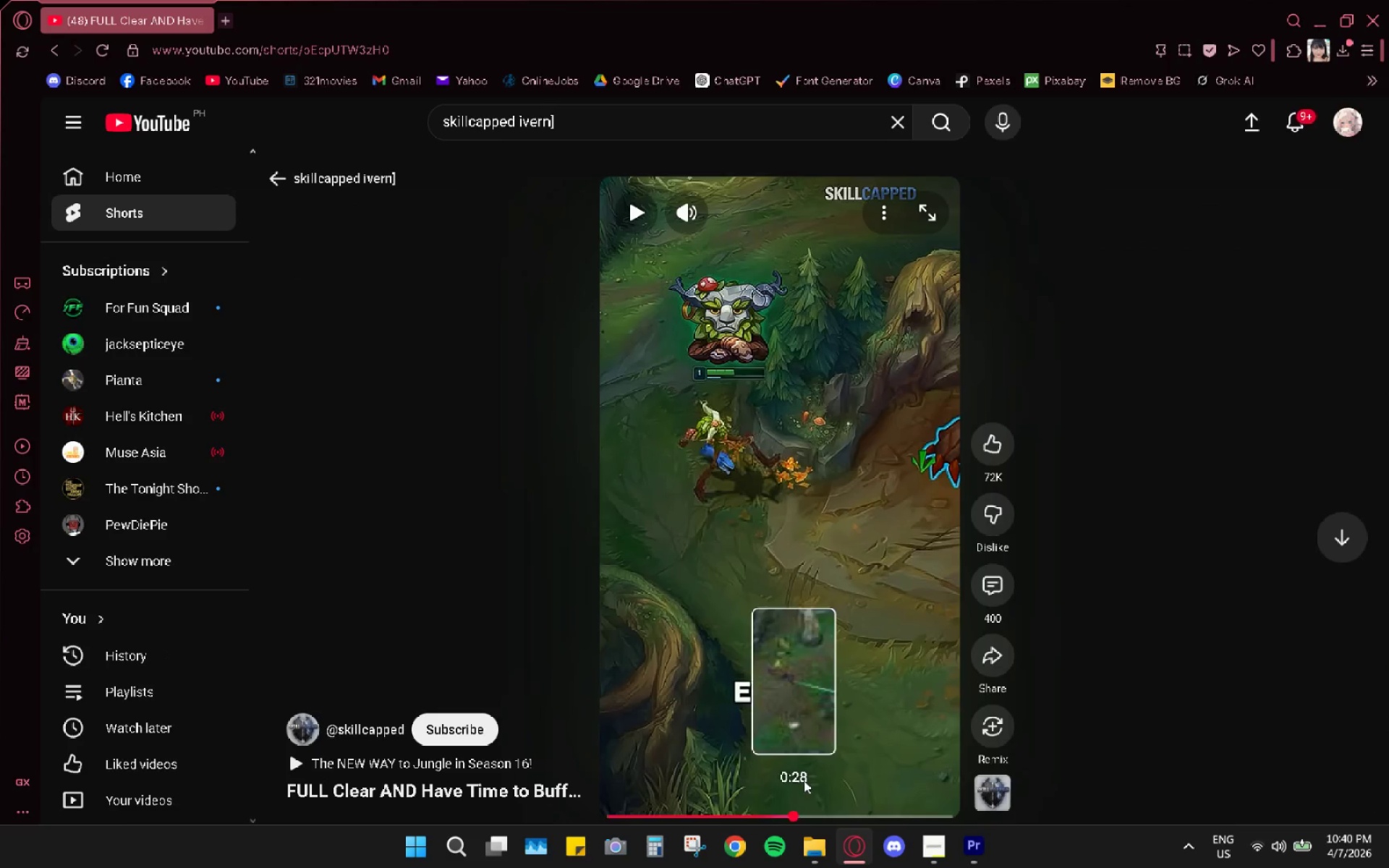 
key(Space)
 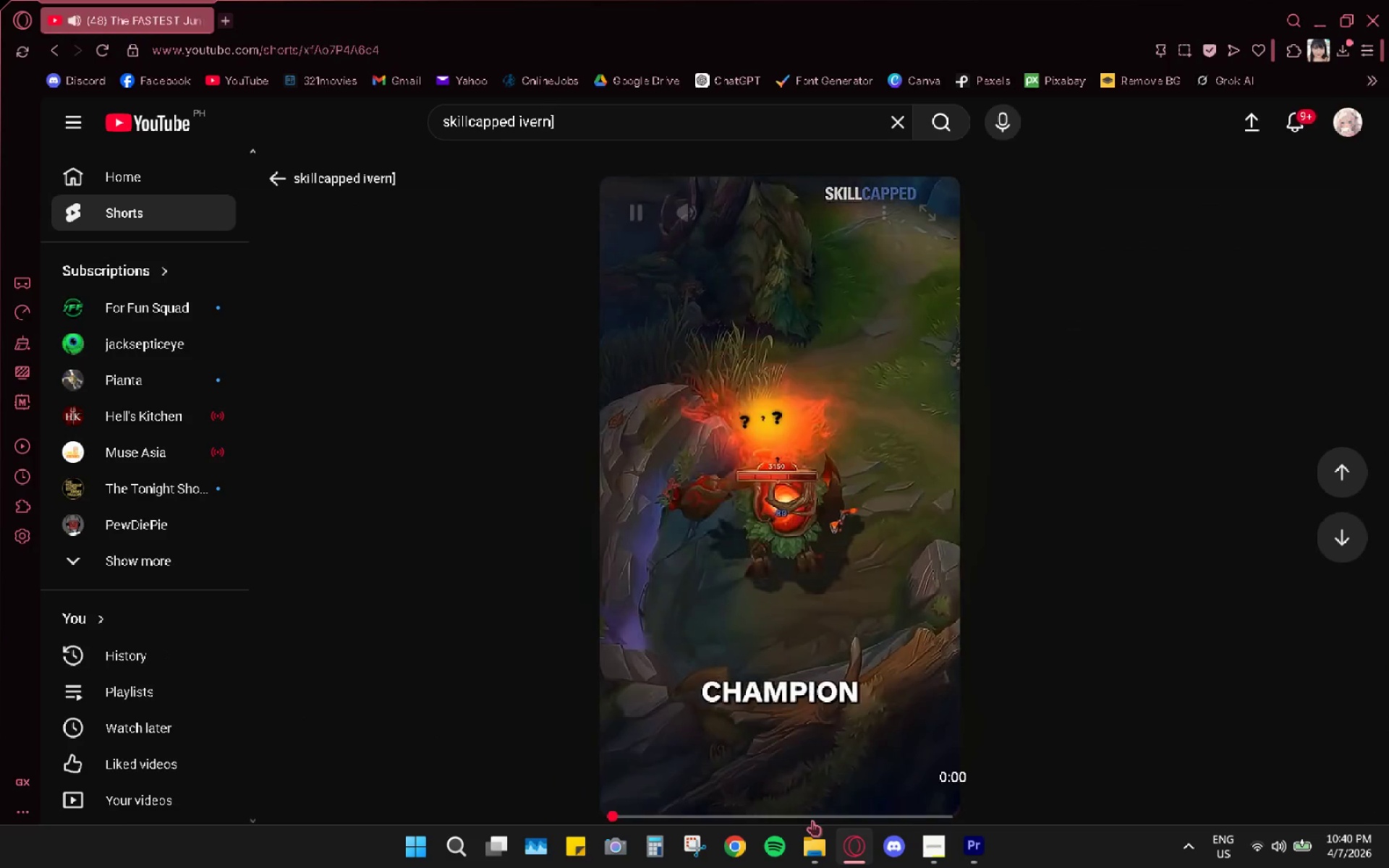 
left_click([821, 815])
 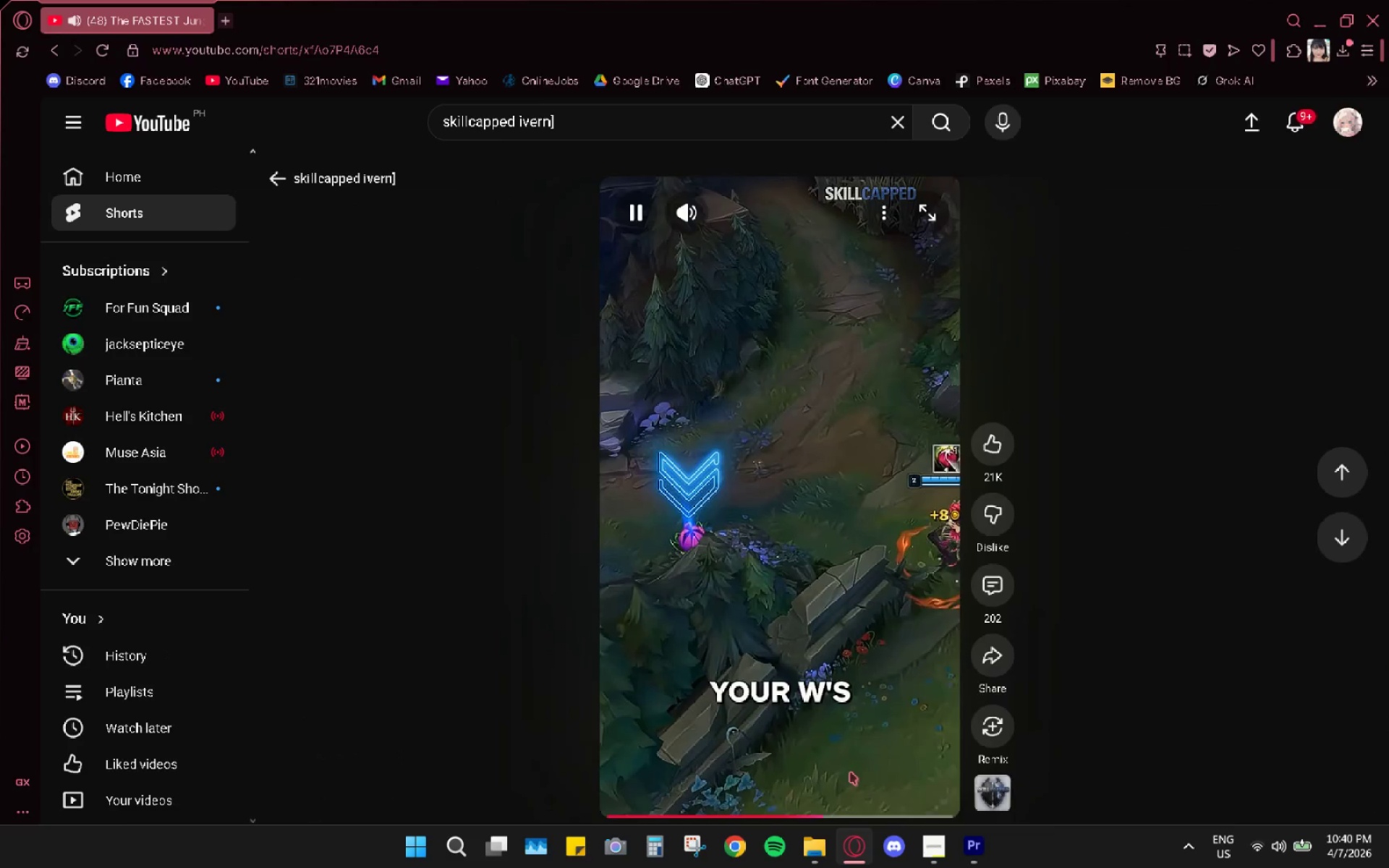 
key(Space)
 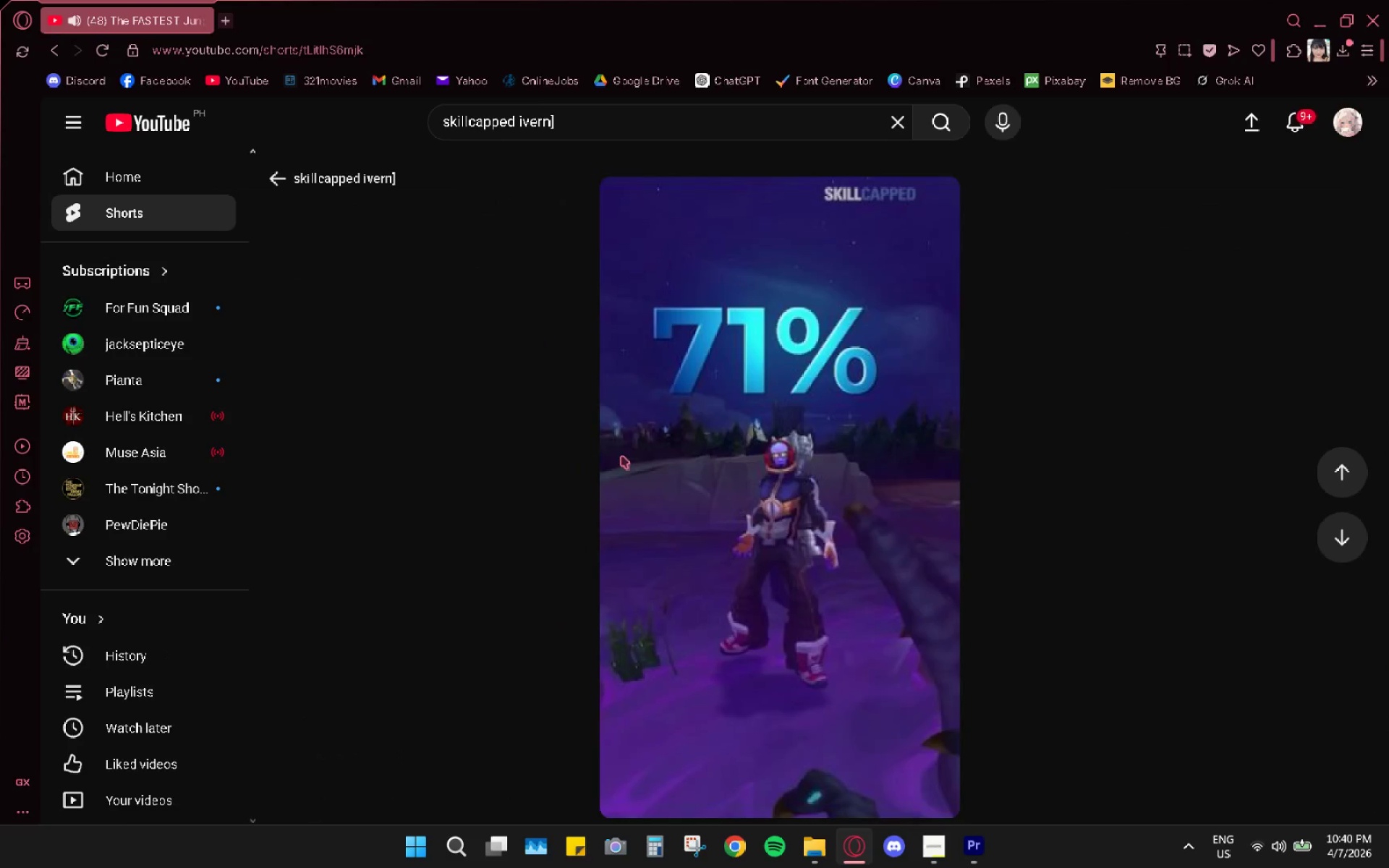 
scroll: coordinate [830, 742], scroll_direction: up, amount: 8.0
 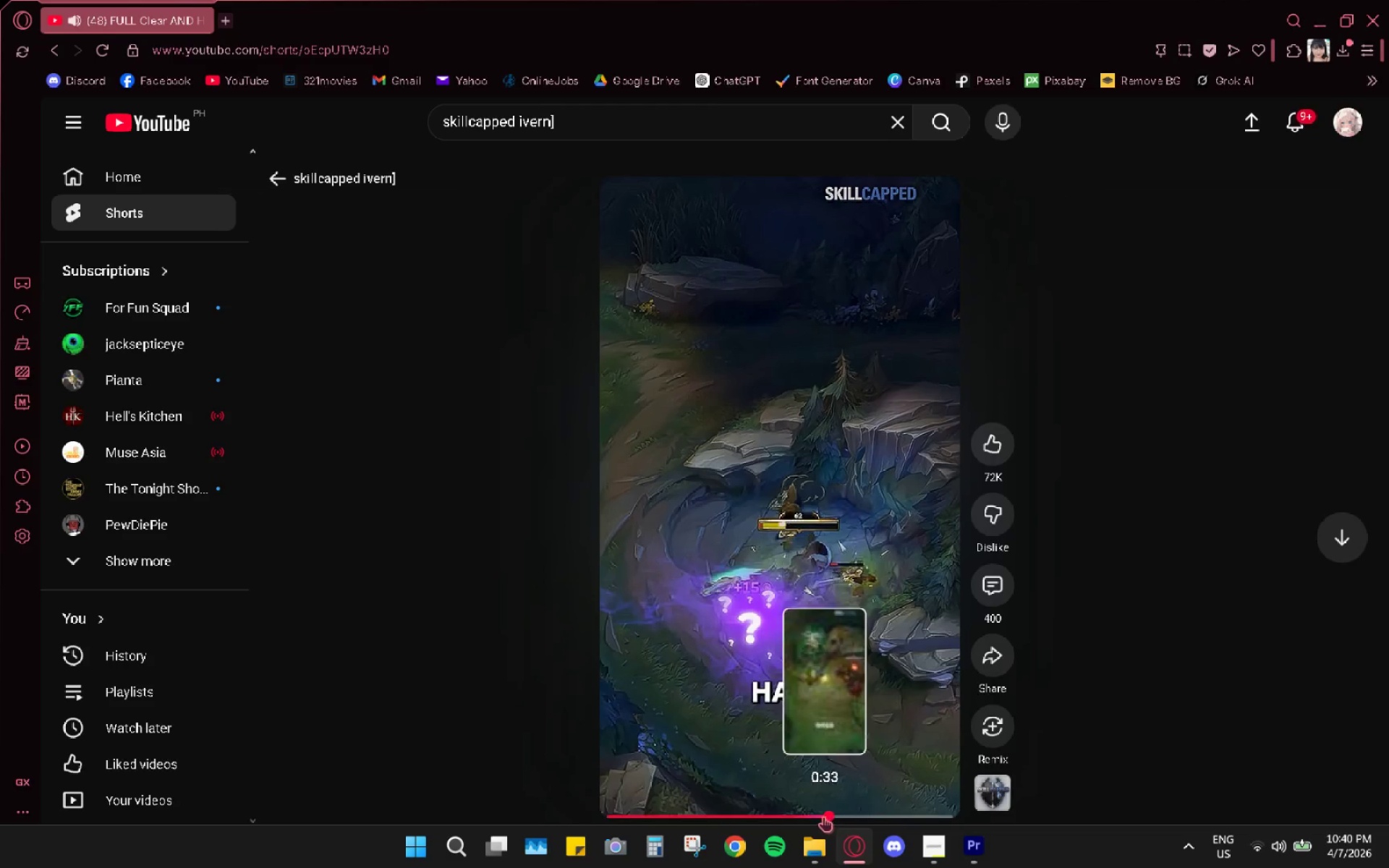 
key(Space)
 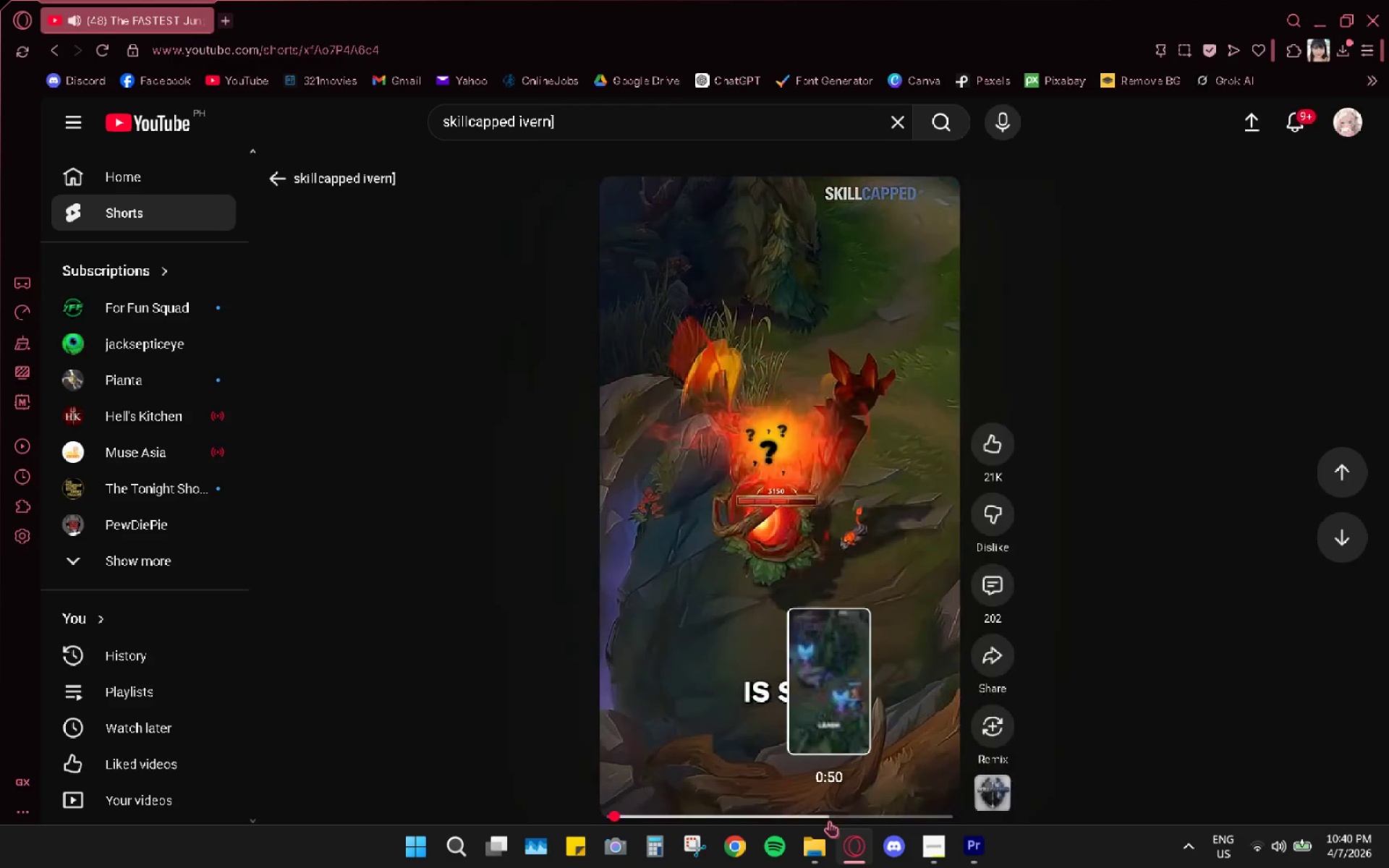 
left_click_drag(start_coordinate=[842, 714], to_coordinate=[846, 702])
 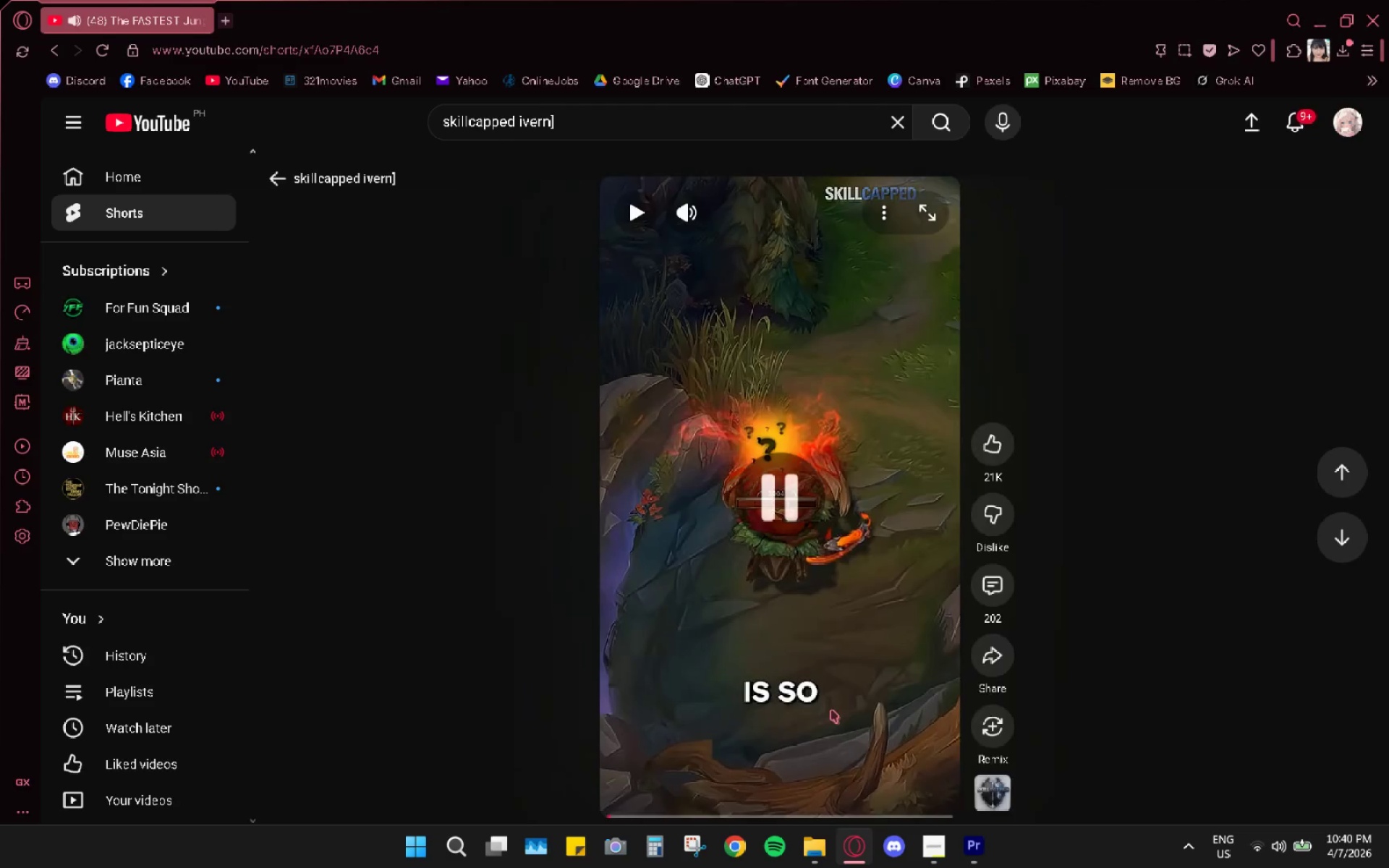 
scroll: coordinate [831, 710], scroll_direction: up, amount: 4.0
 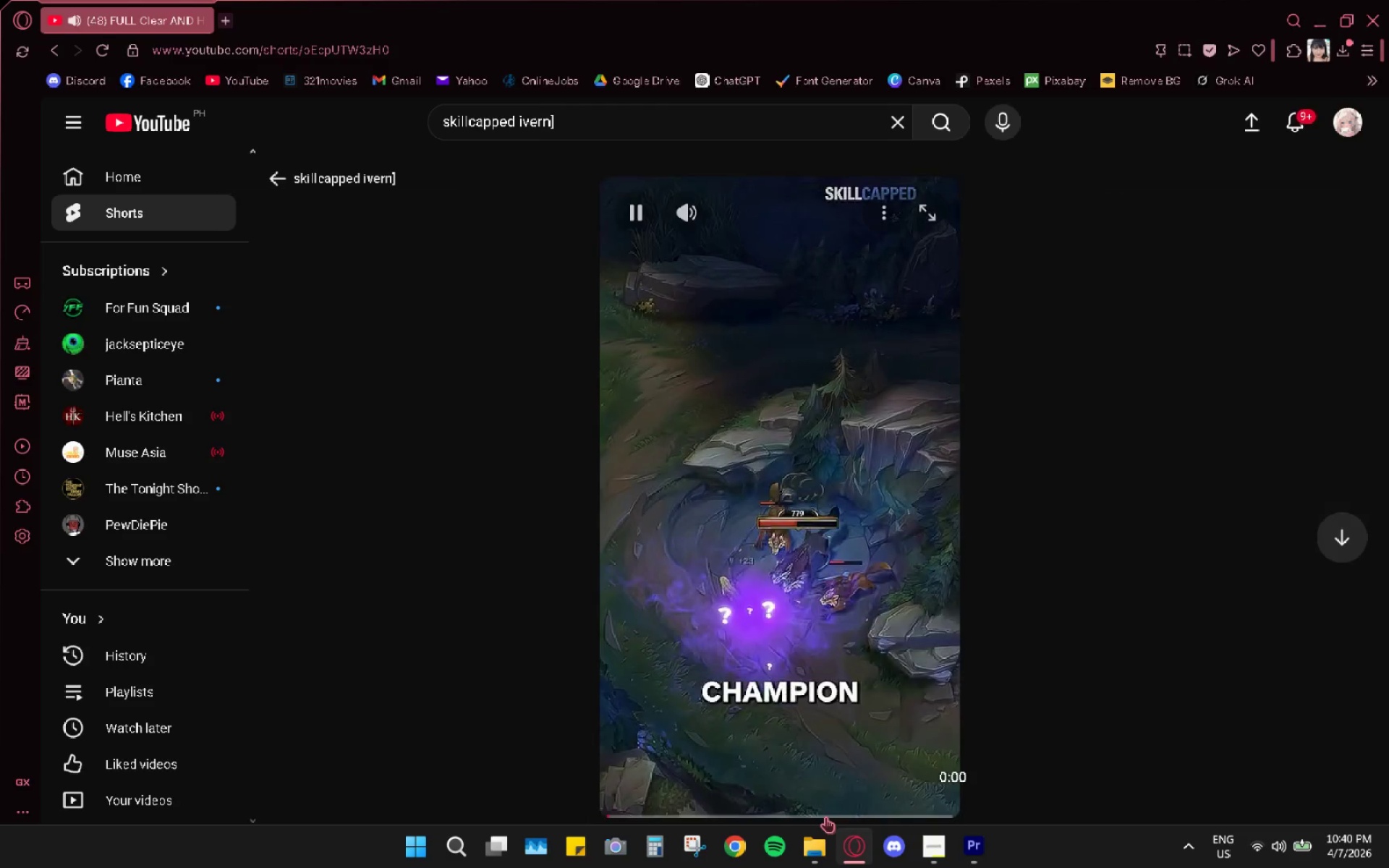 
left_click([822, 819])
 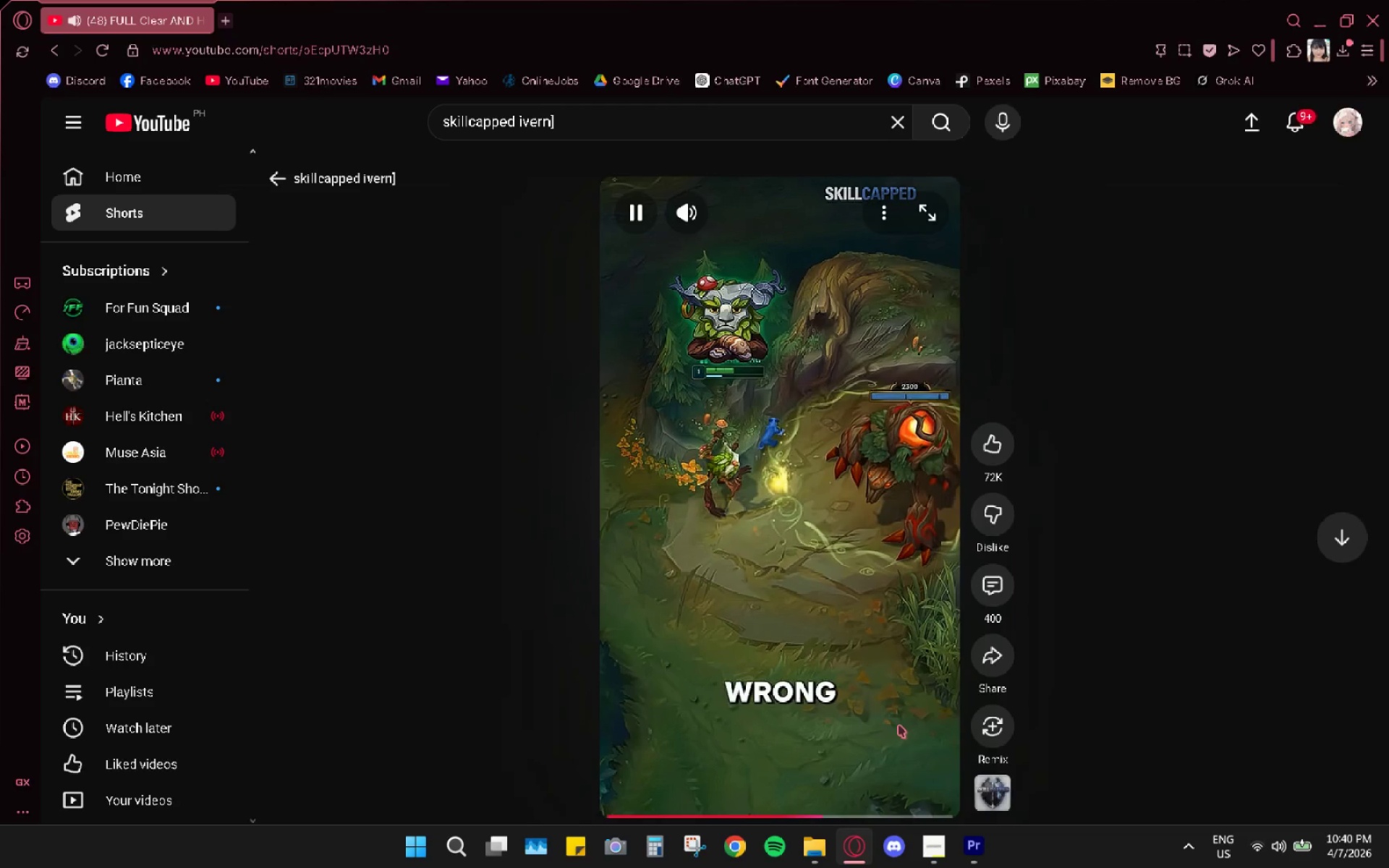 
left_click([796, 656])
 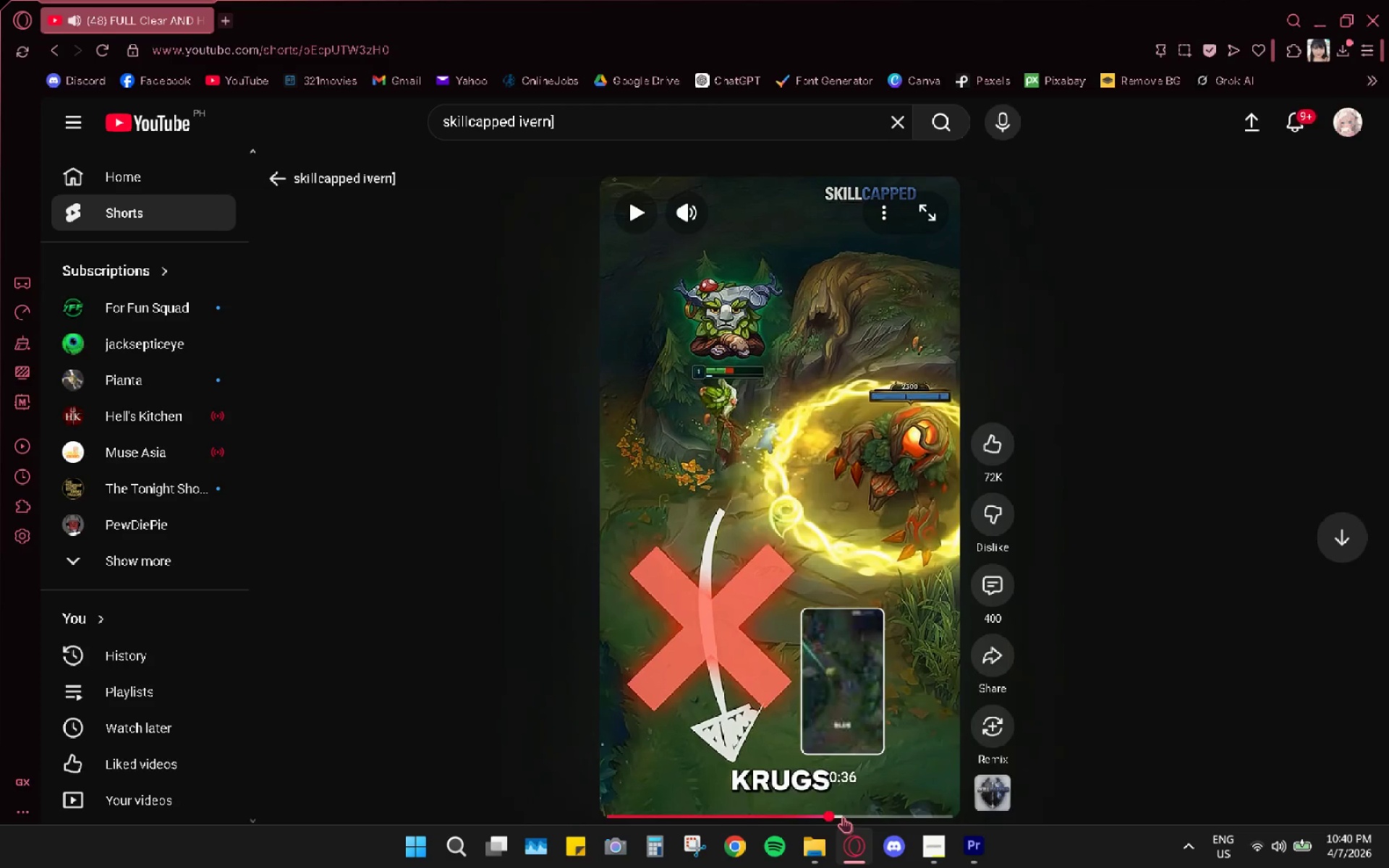 
key(Space)
 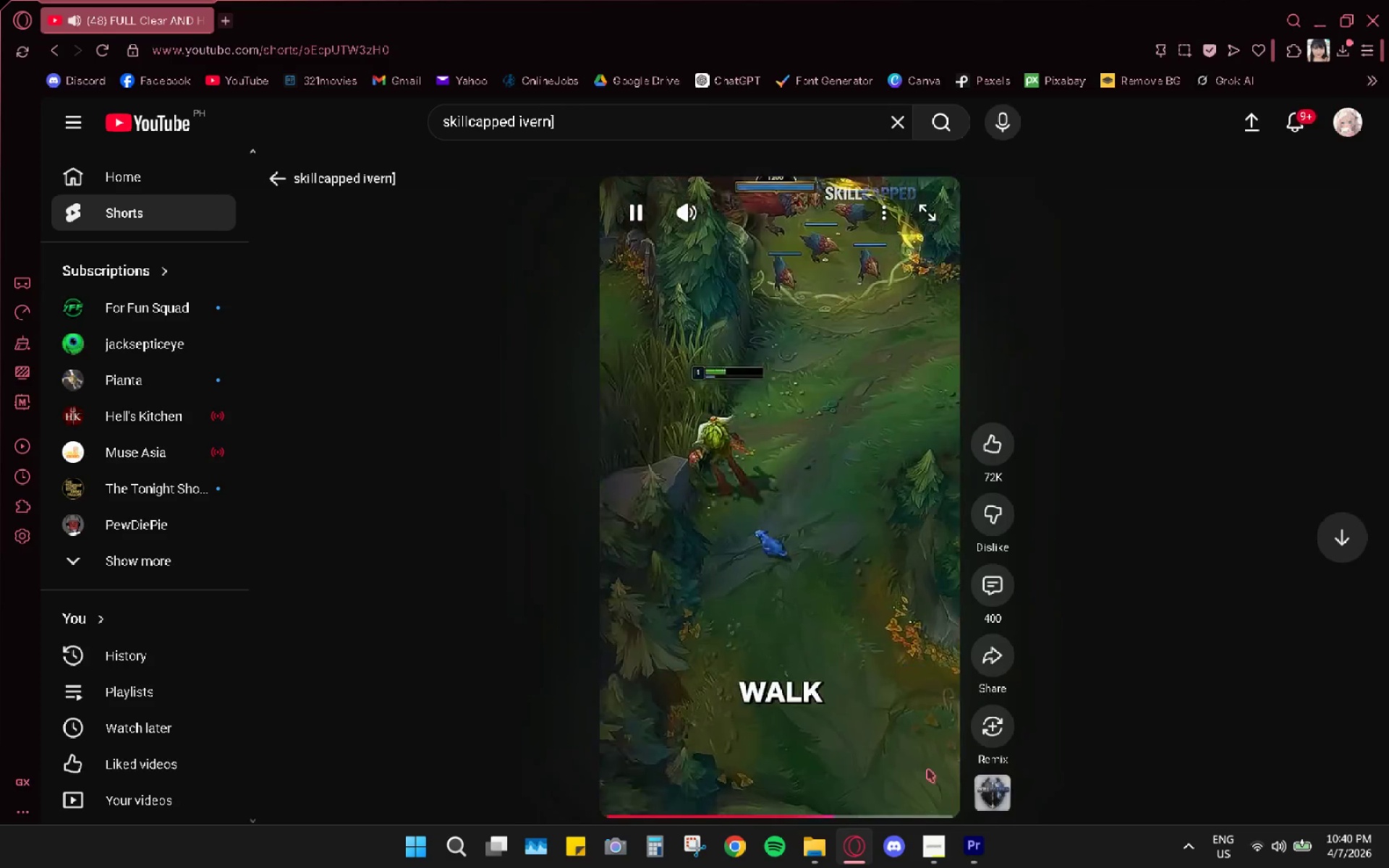 
key(Space)
 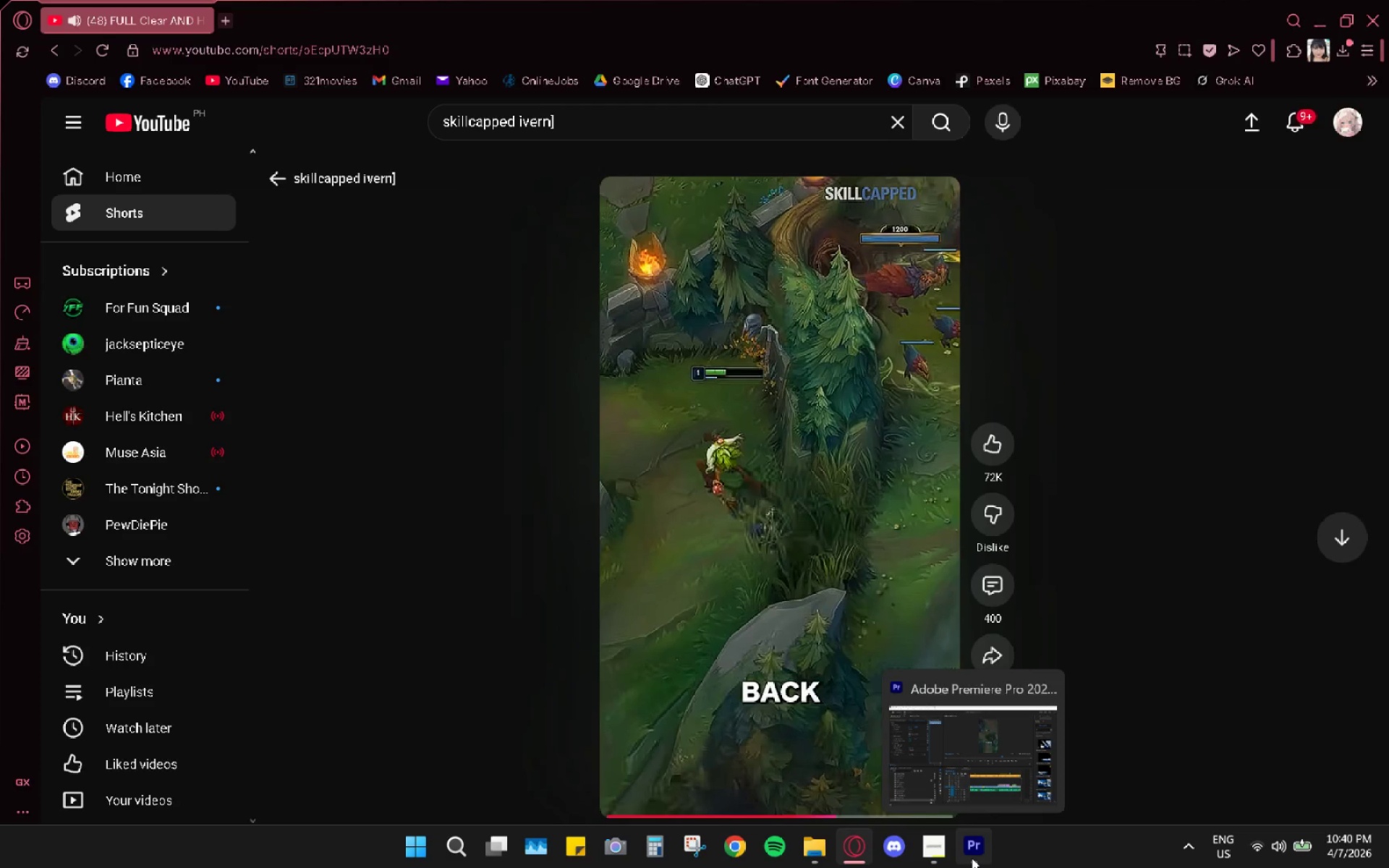 
left_click([973, 856])
 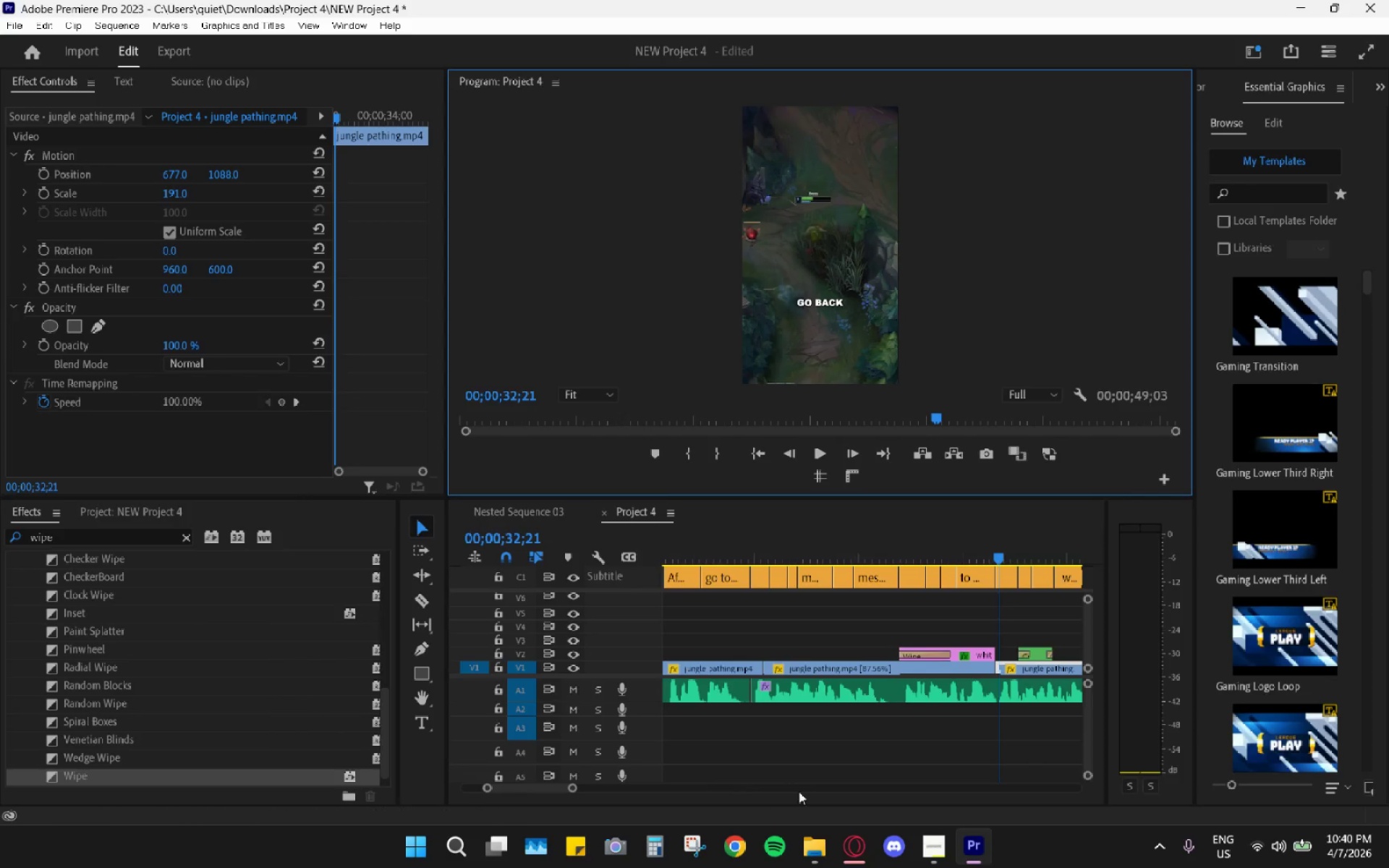 
left_click([844, 851])
 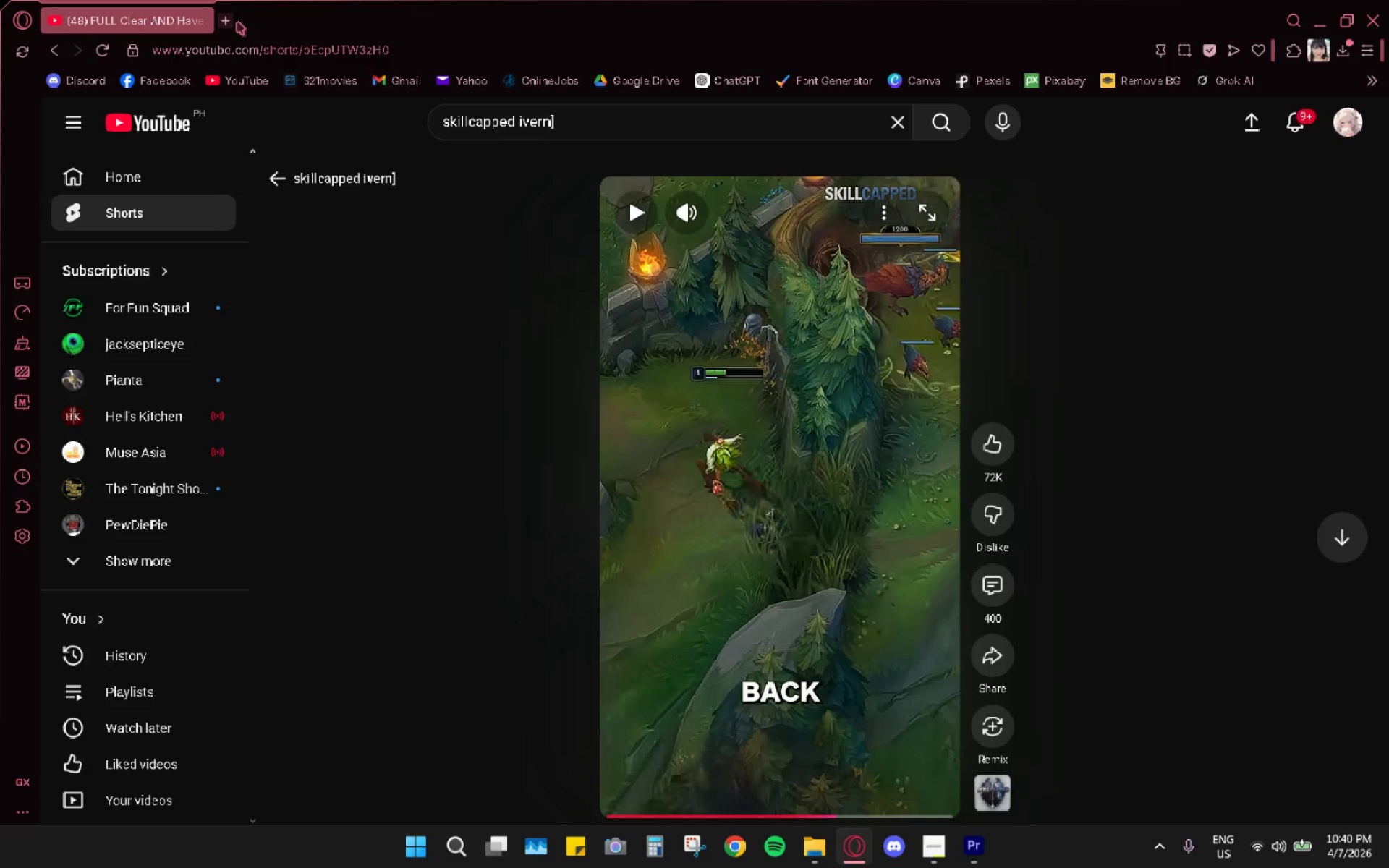 
double_click([223, 48])
 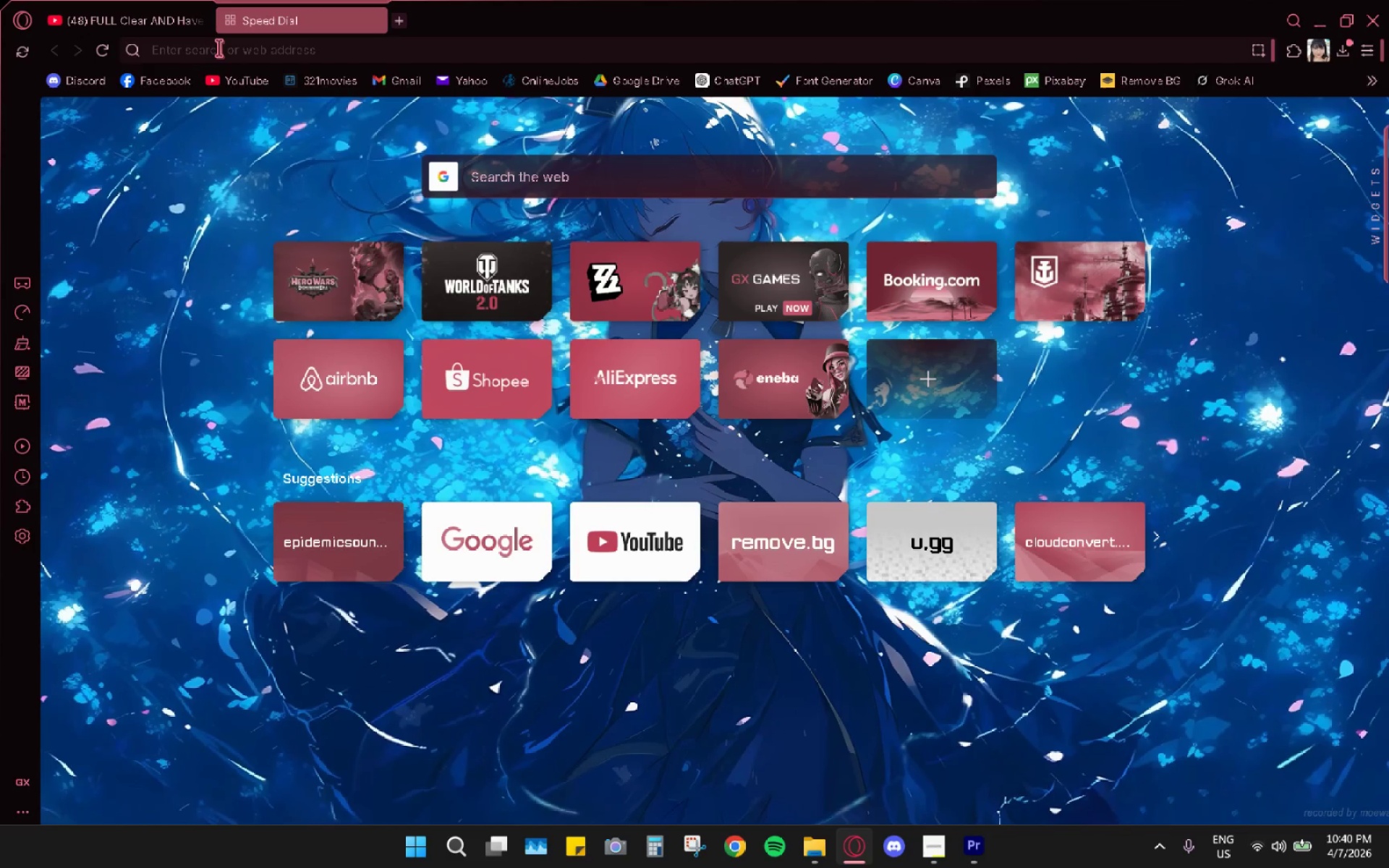 
type(red w)
key(Backspace)
type(x)
 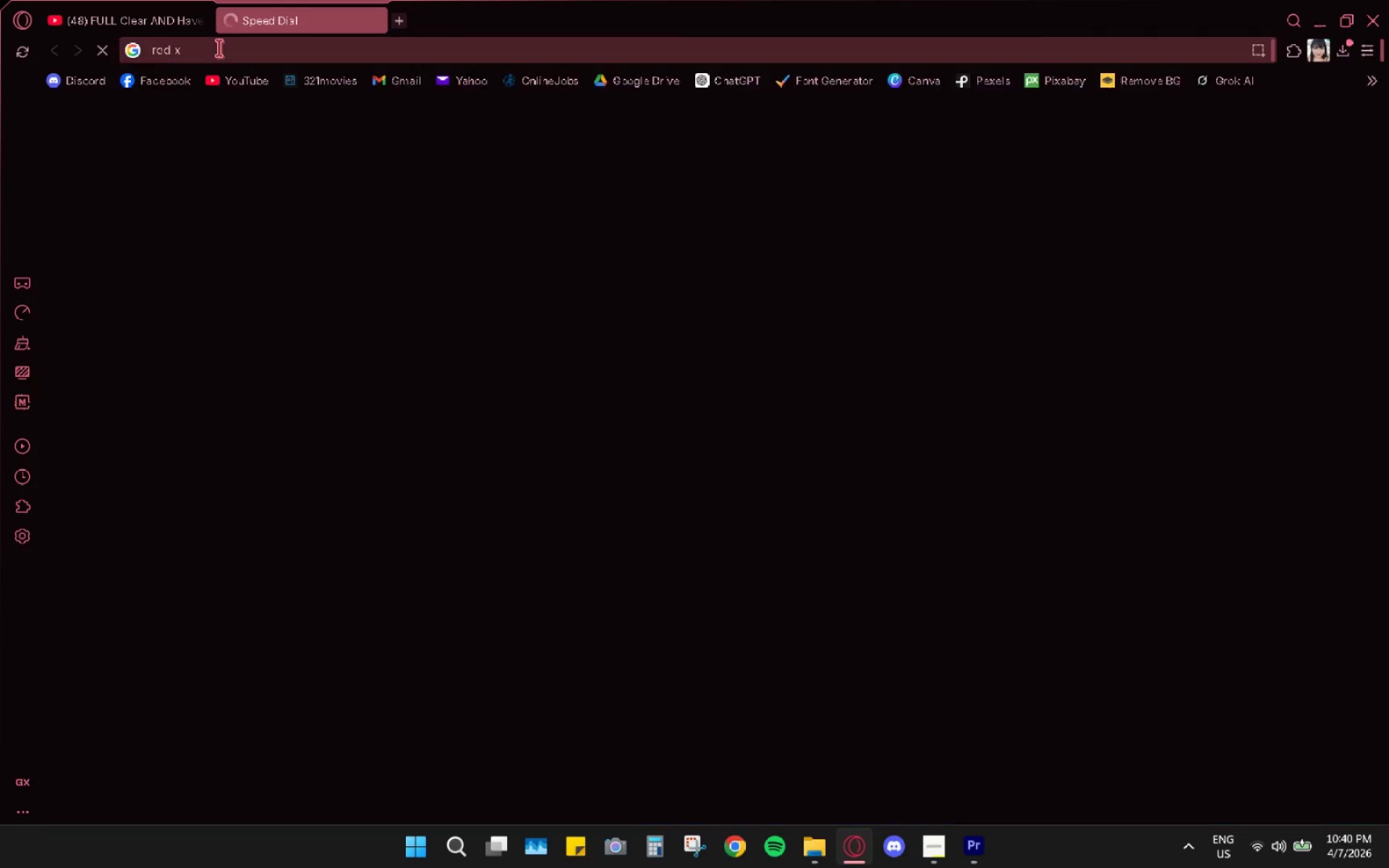 
key(Enter)
 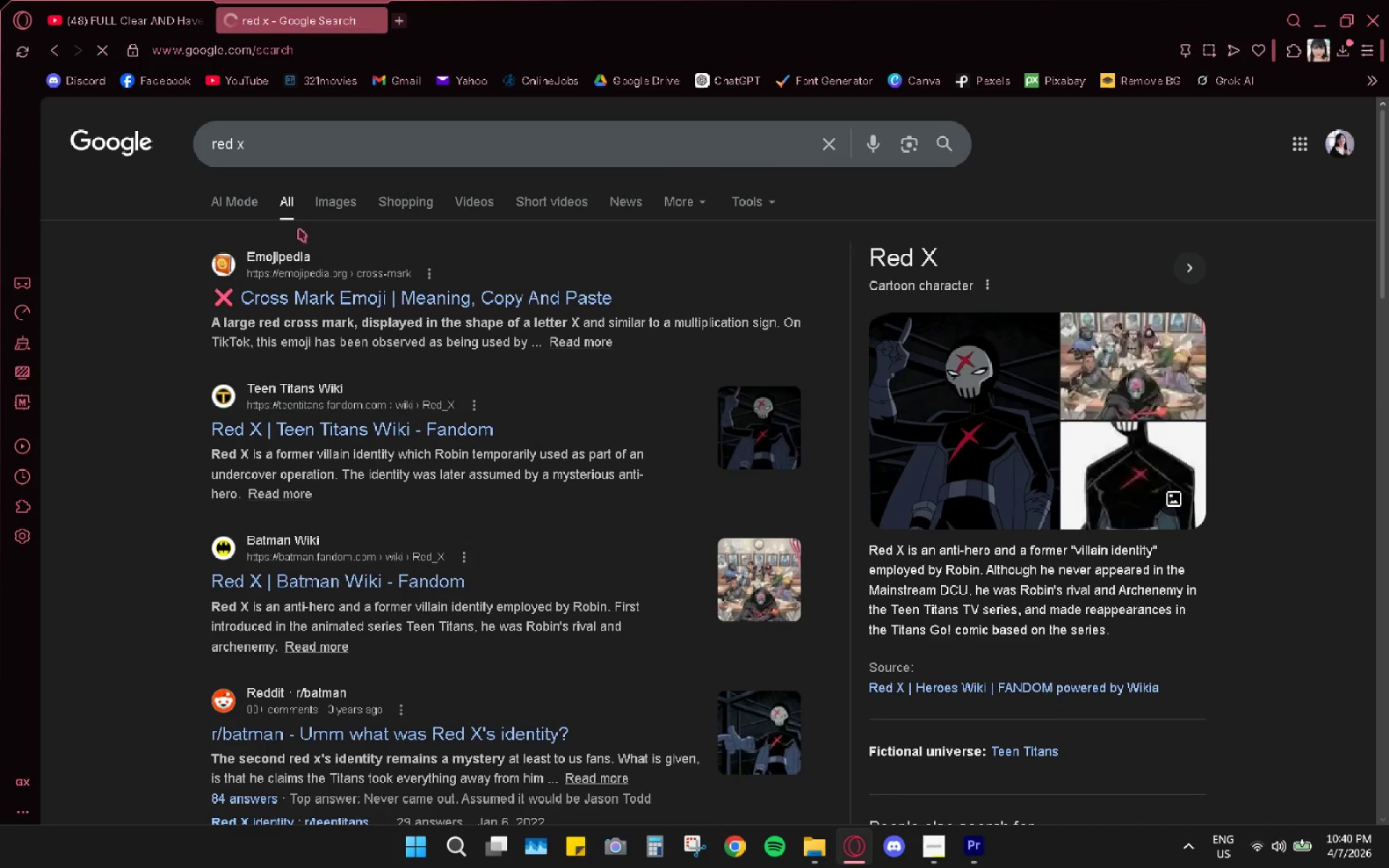 
left_click_drag(start_coordinate=[321, 209], to_coordinate=[318, 210])
 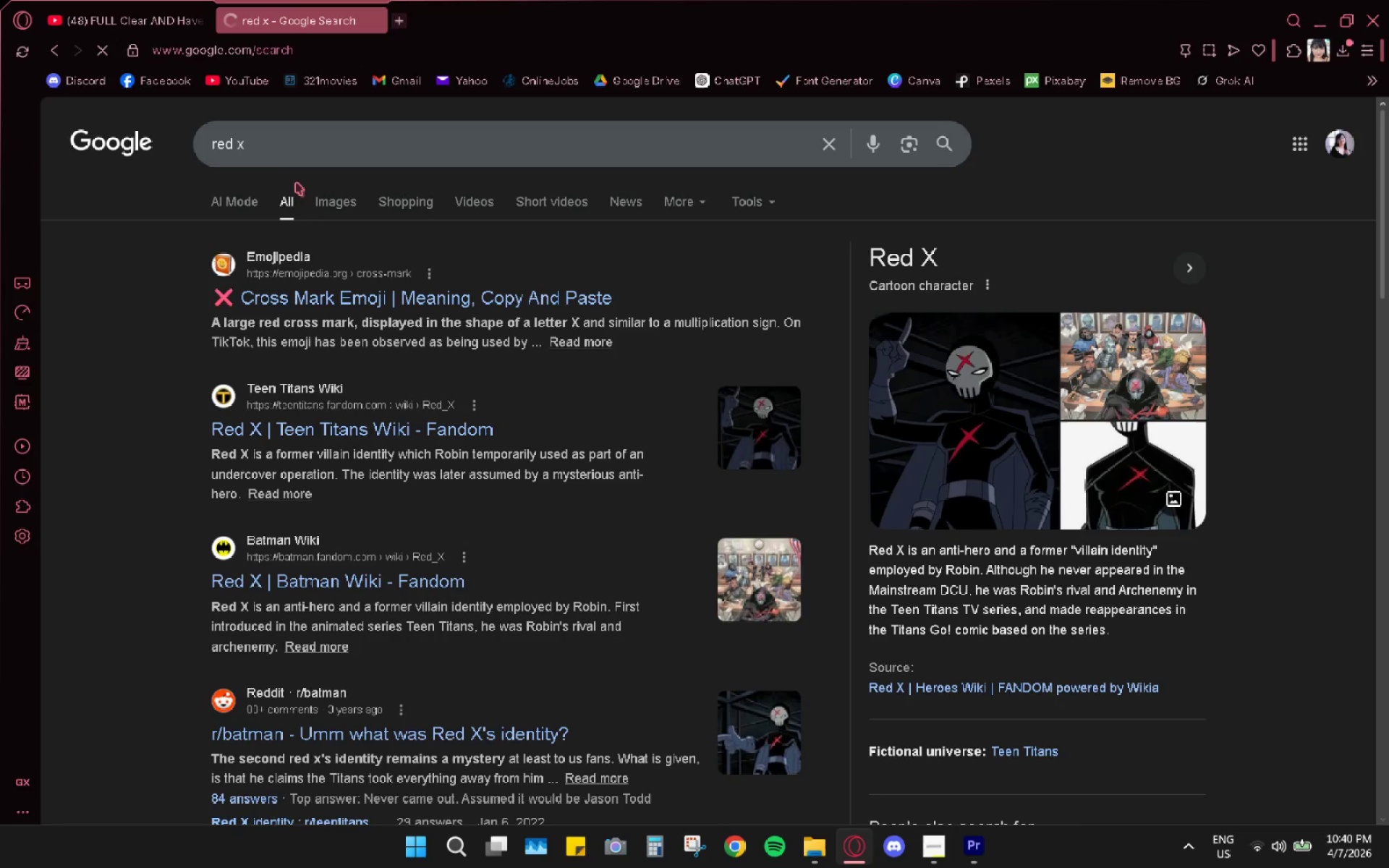 
left_click([313, 208])
 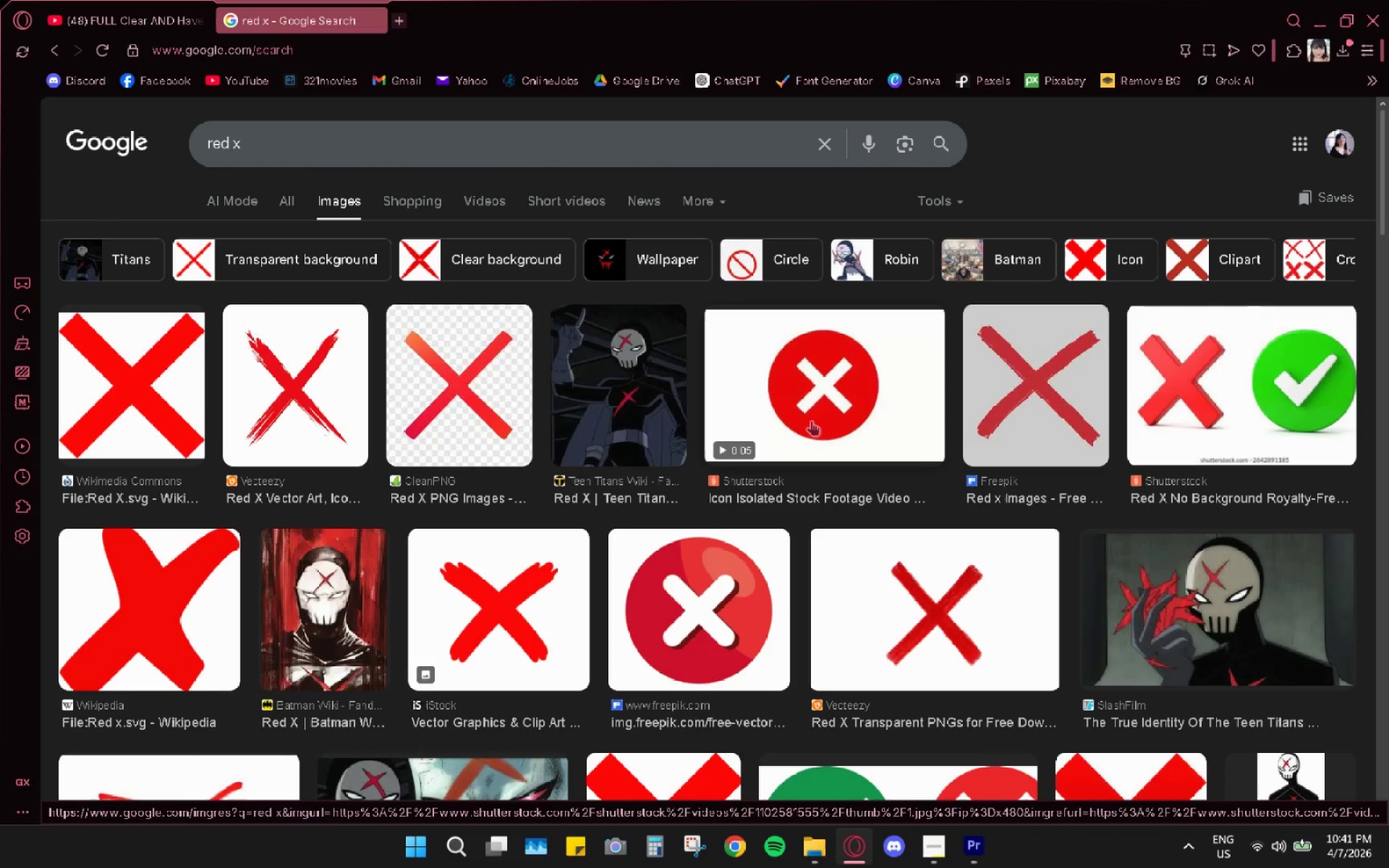 
wait(5.84)
 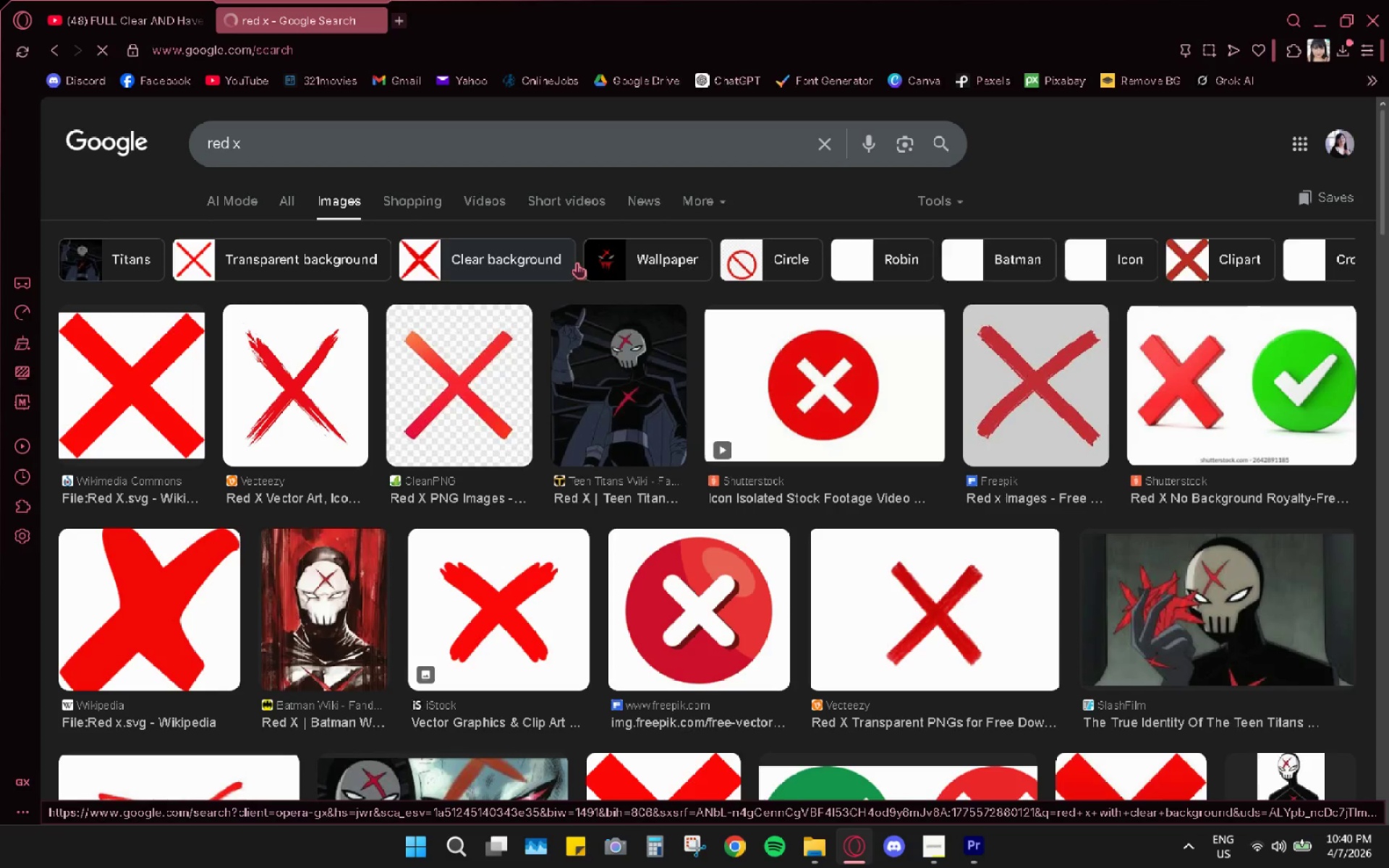 
scroll: coordinate [538, 474], scroll_direction: down, amount: 3.0
 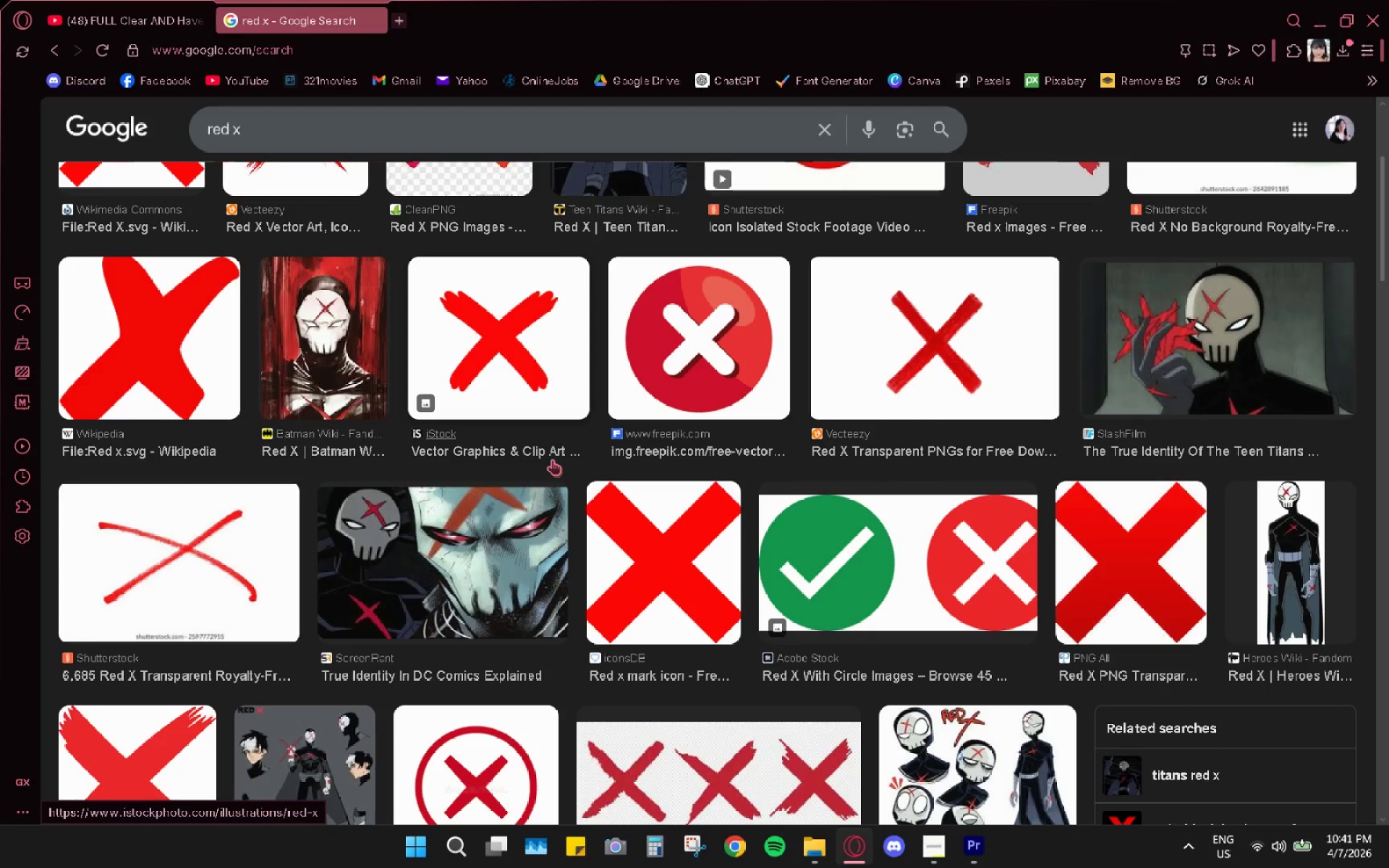 
scroll: coordinate [560, 452], scroll_direction: up, amount: 4.0
 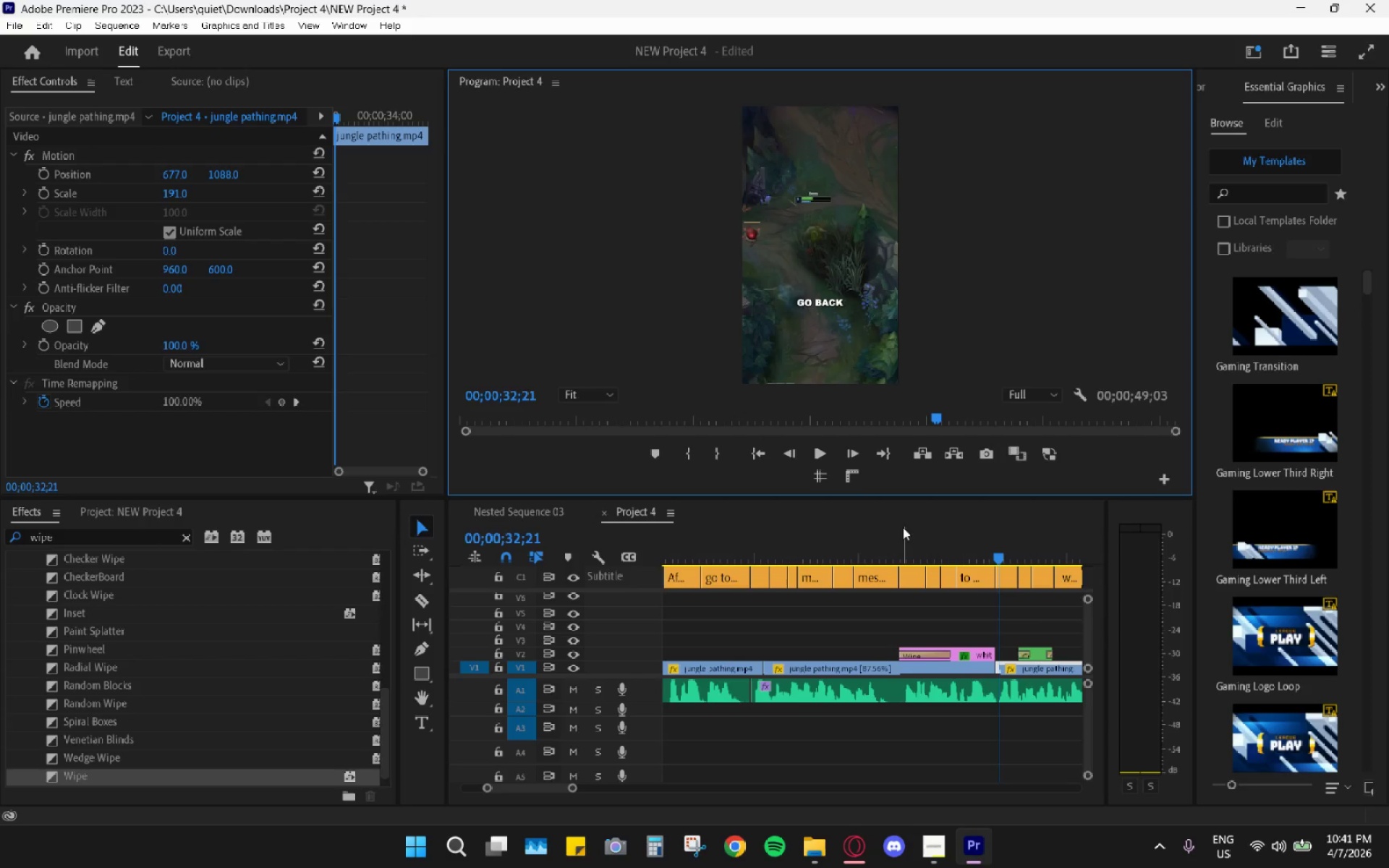 
left_click_drag(start_coordinate=[919, 556], to_coordinate=[925, 562])
 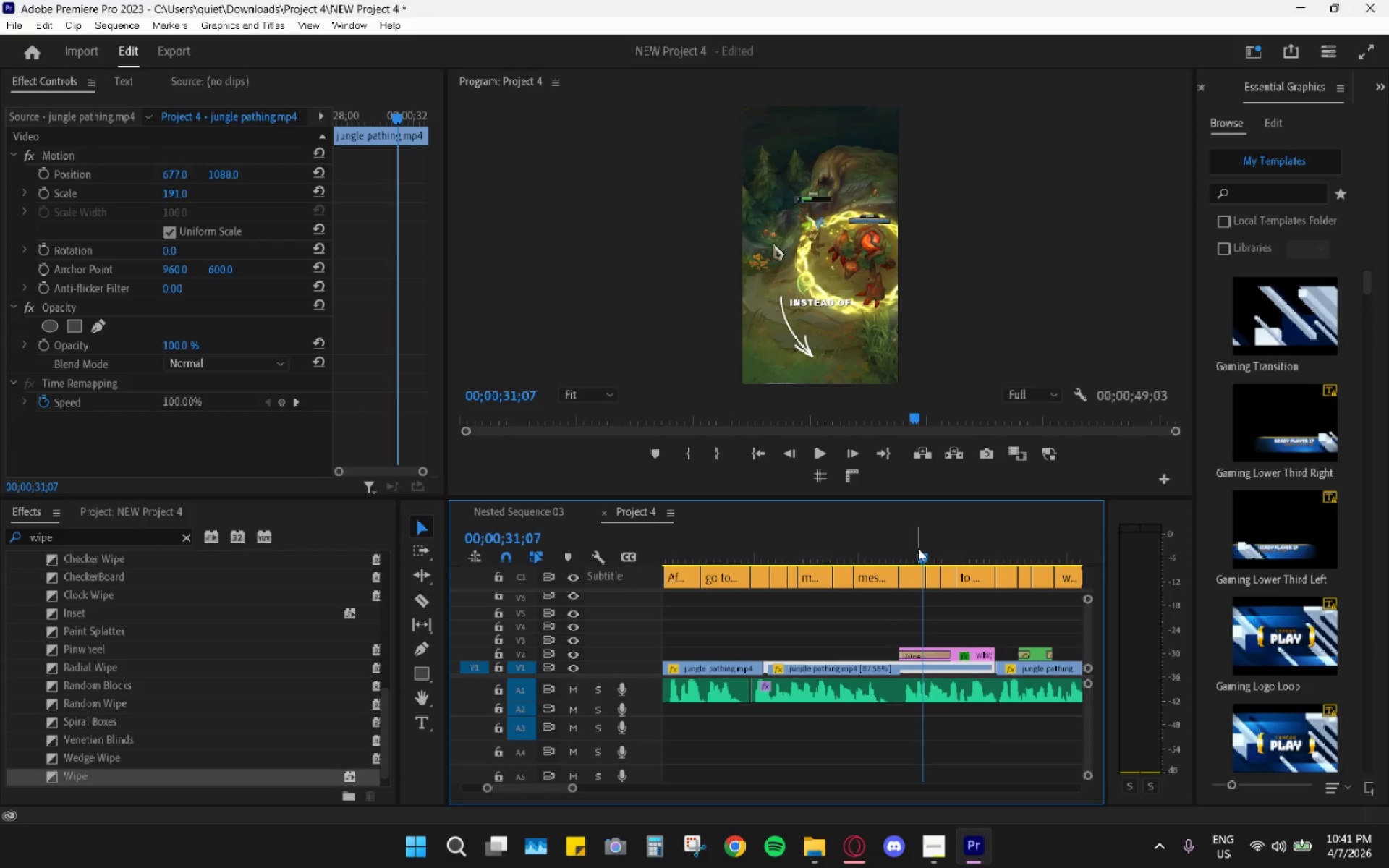 
left_click_drag(start_coordinate=[918, 548], to_coordinate=[995, 574])
 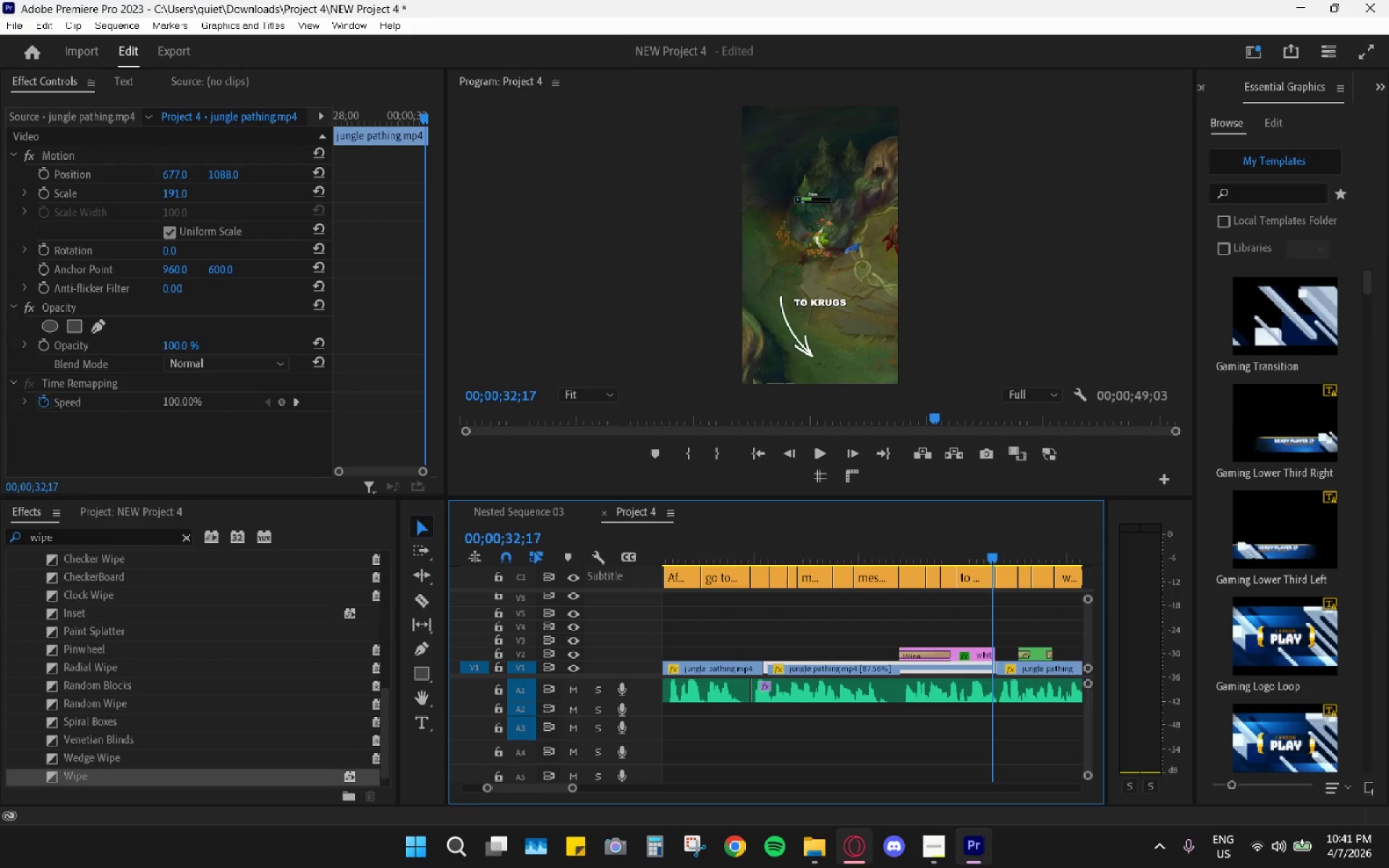 
left_click([857, 847])
 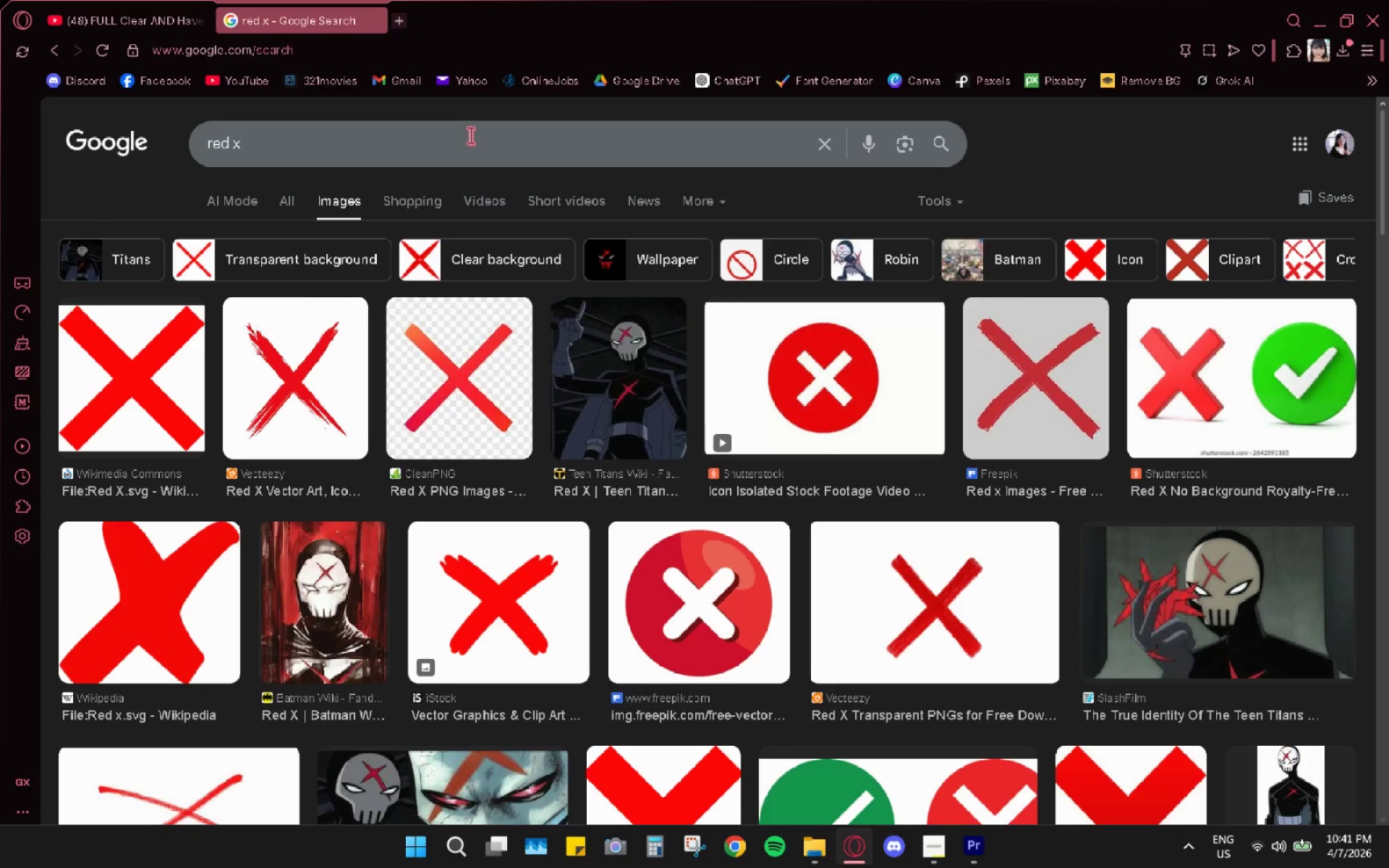 
left_click_drag(start_coordinate=[470, 135], to_coordinate=[234, 169])
 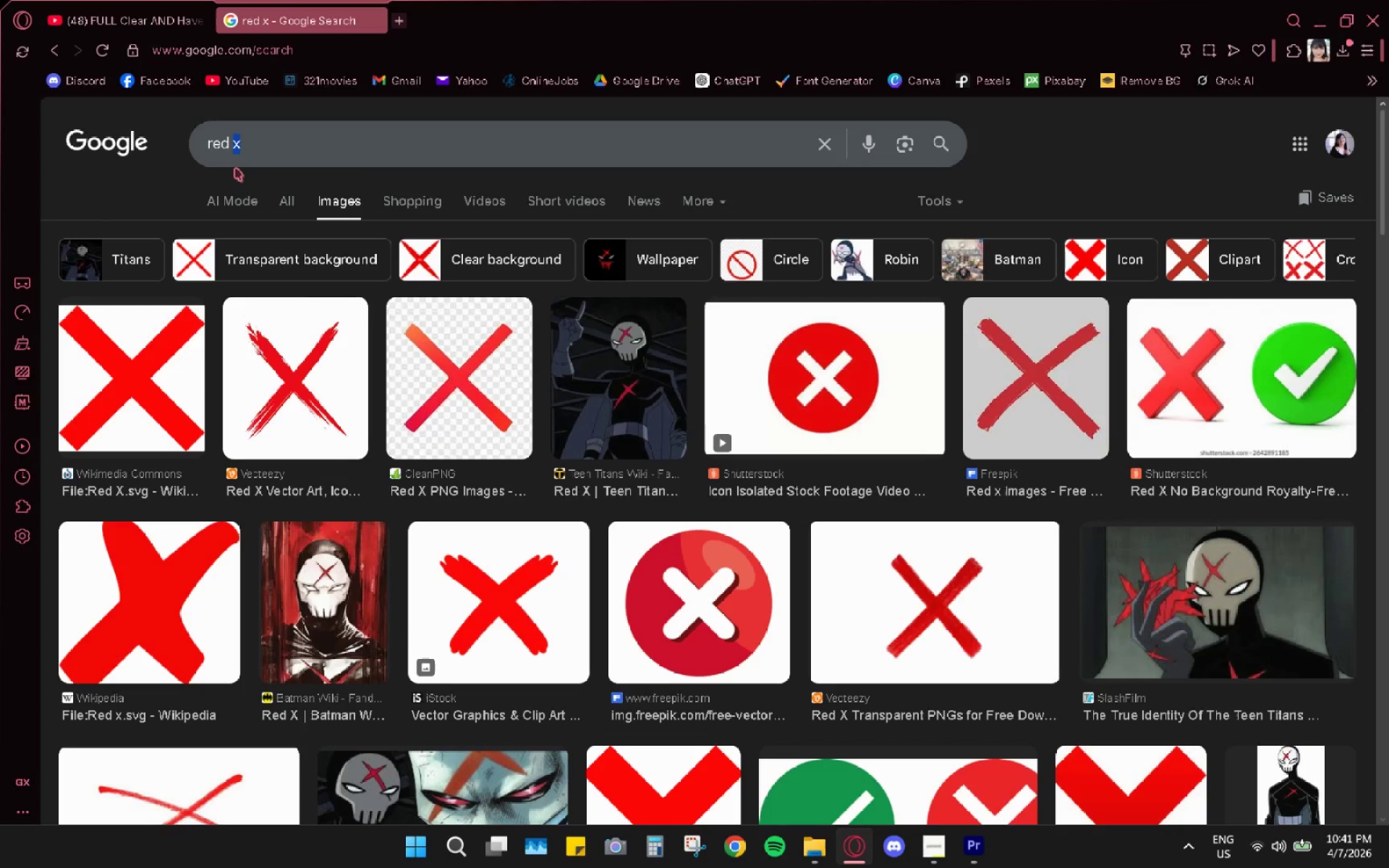 
type(lin)
 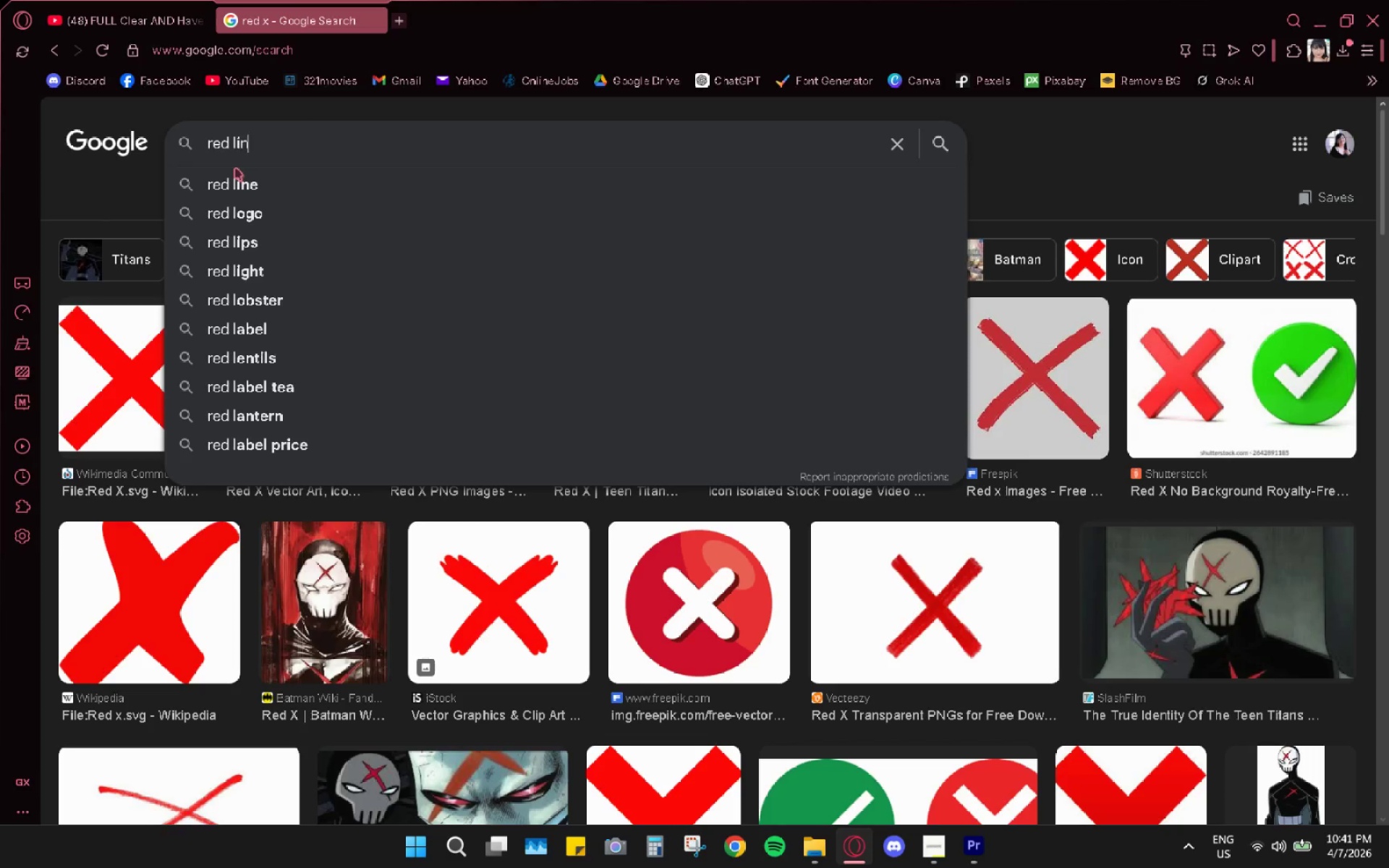 
key(Enter)
 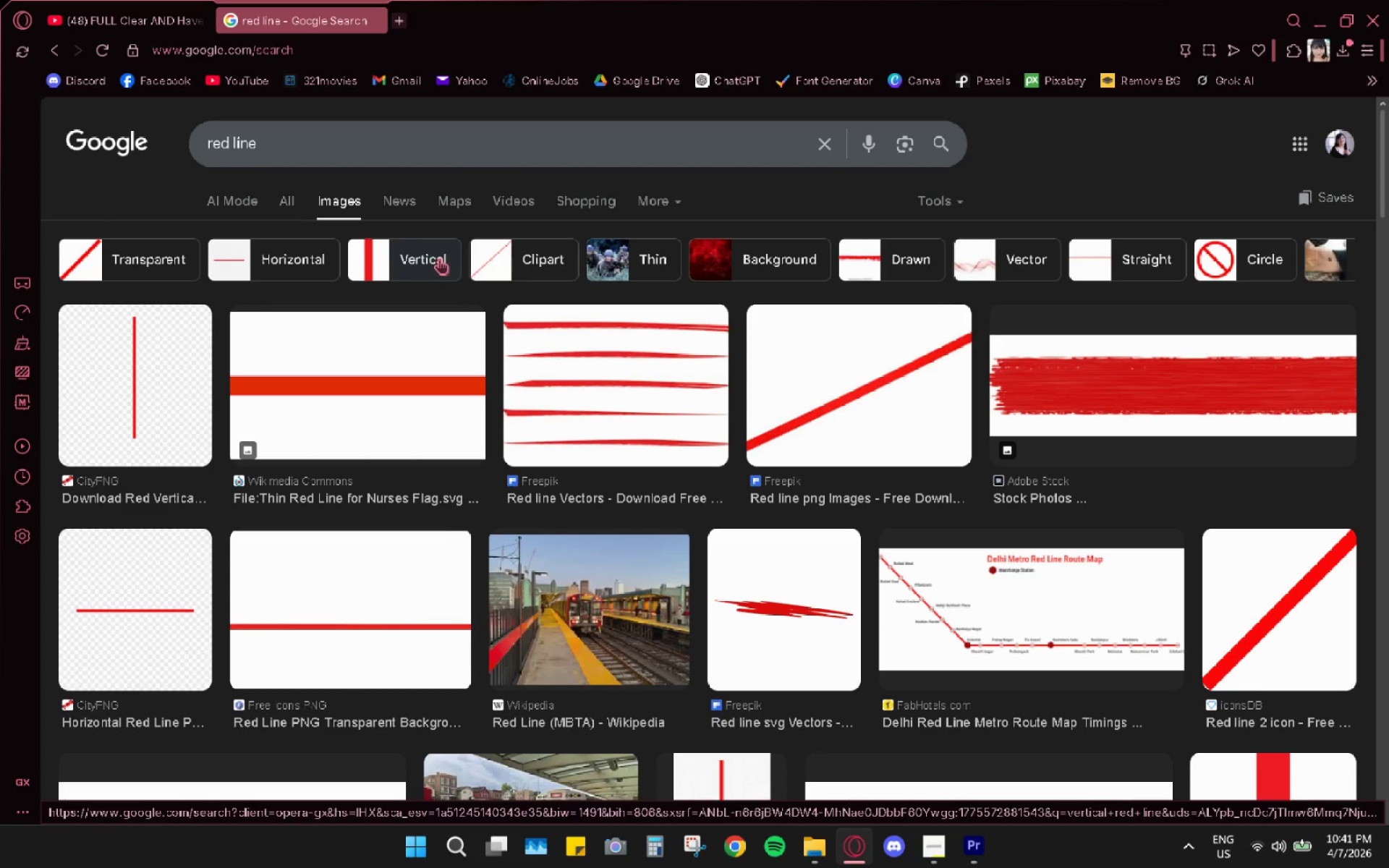 
scroll: coordinate [934, 548], scroll_direction: down, amount: 5.0
 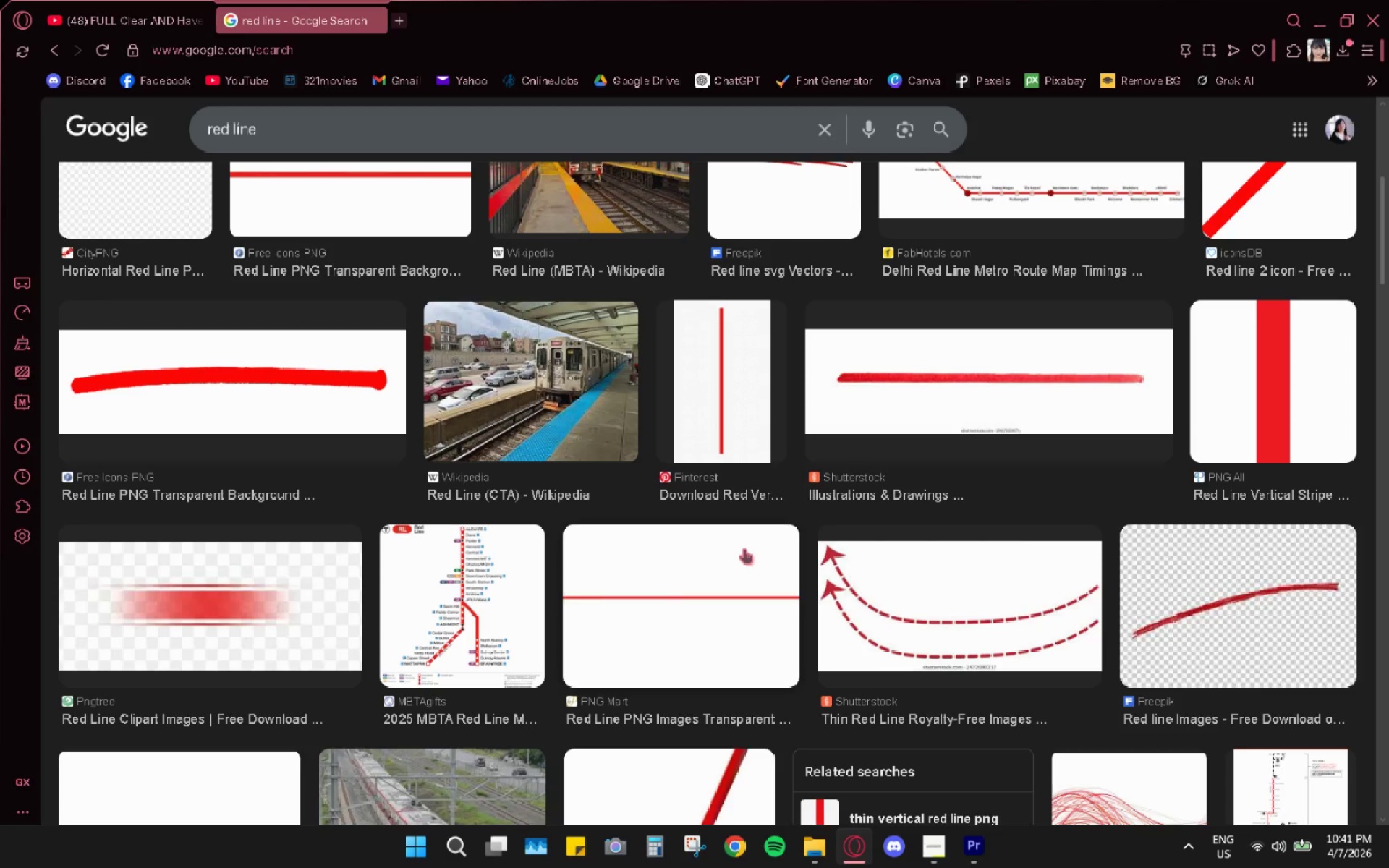 
wait(5.53)
 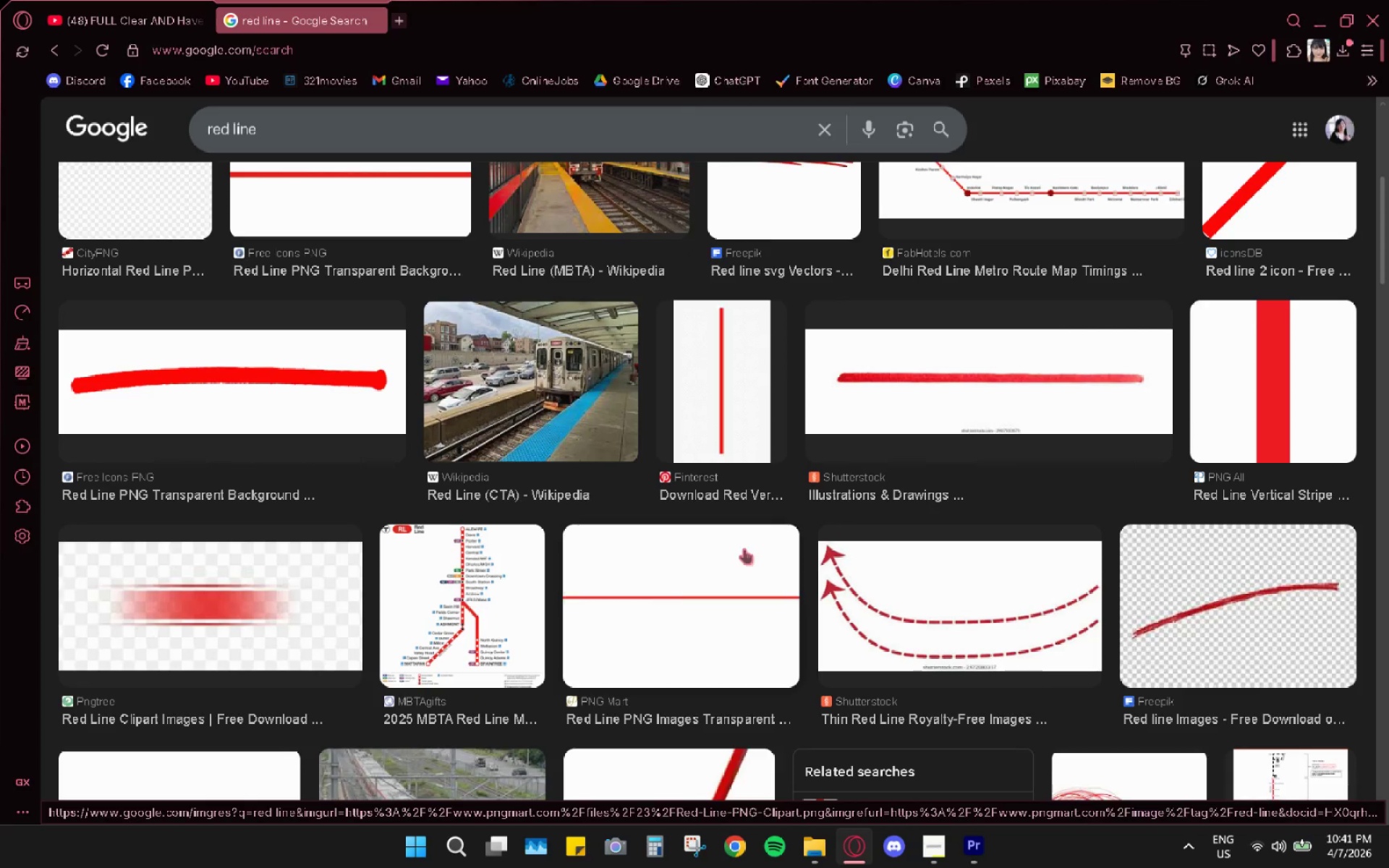 
scroll: coordinate [759, 586], scroll_direction: down, amount: 5.0
 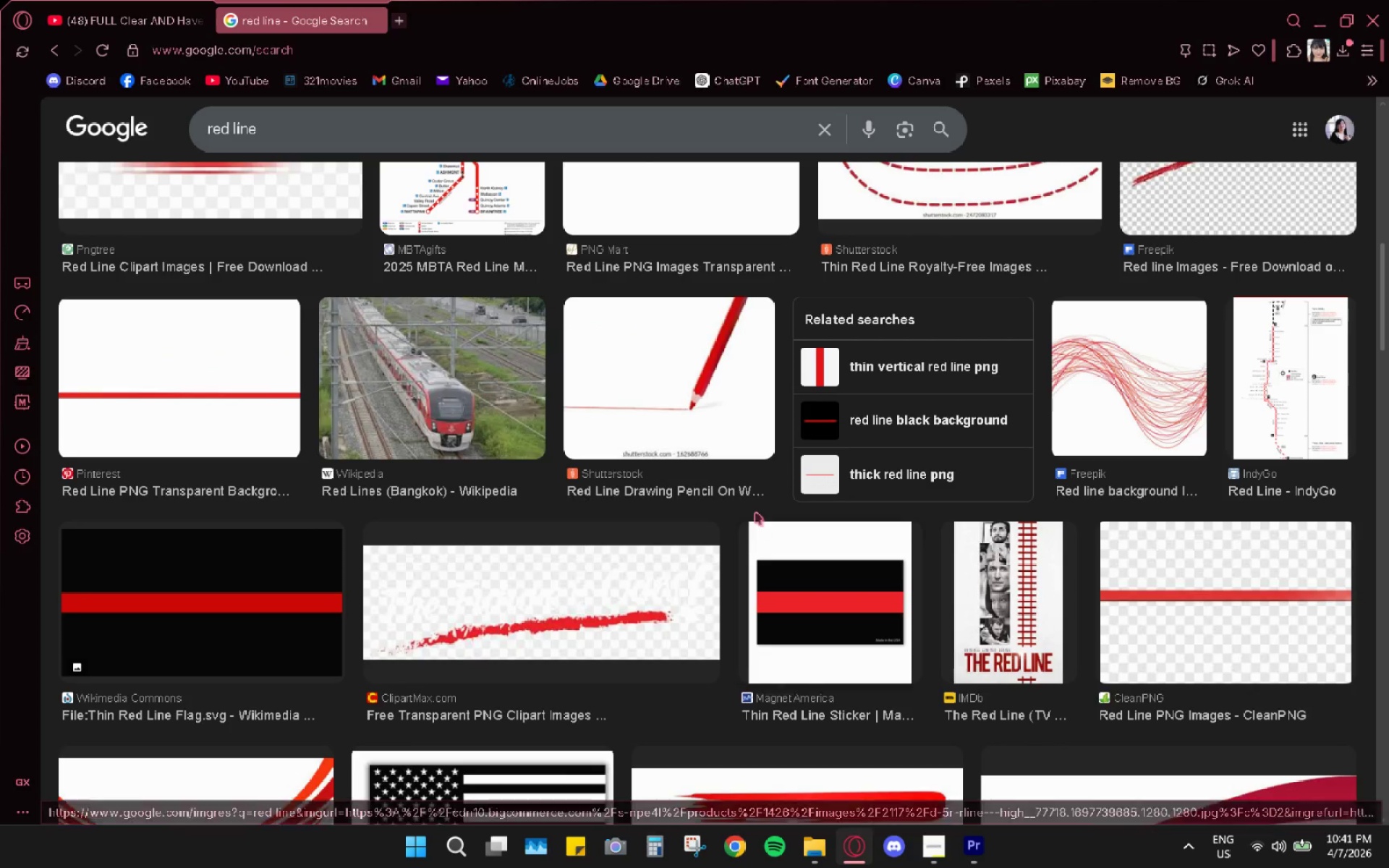 
scroll: coordinate [762, 488], scroll_direction: up, amount: 2.0
 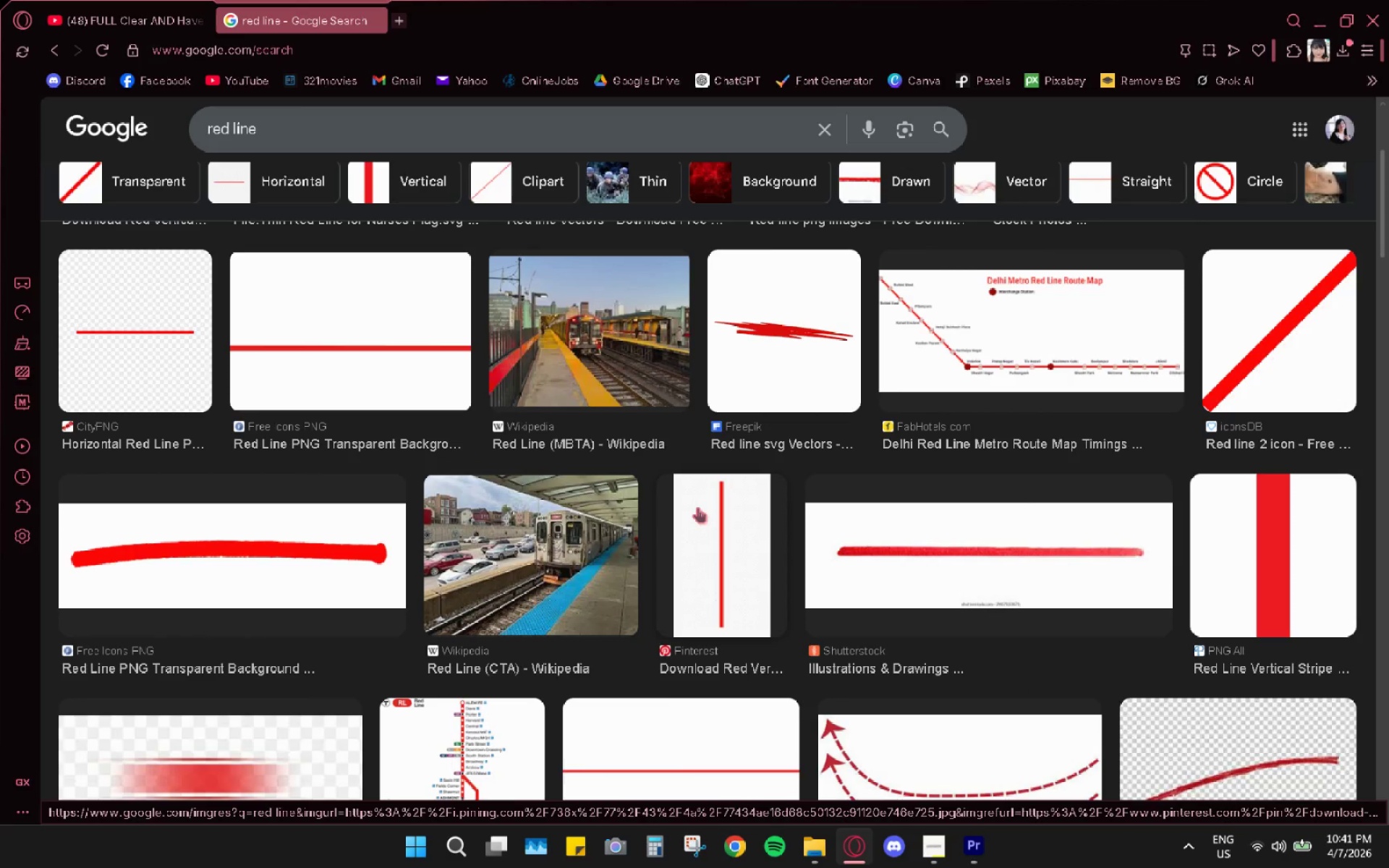 
wait(6.03)
 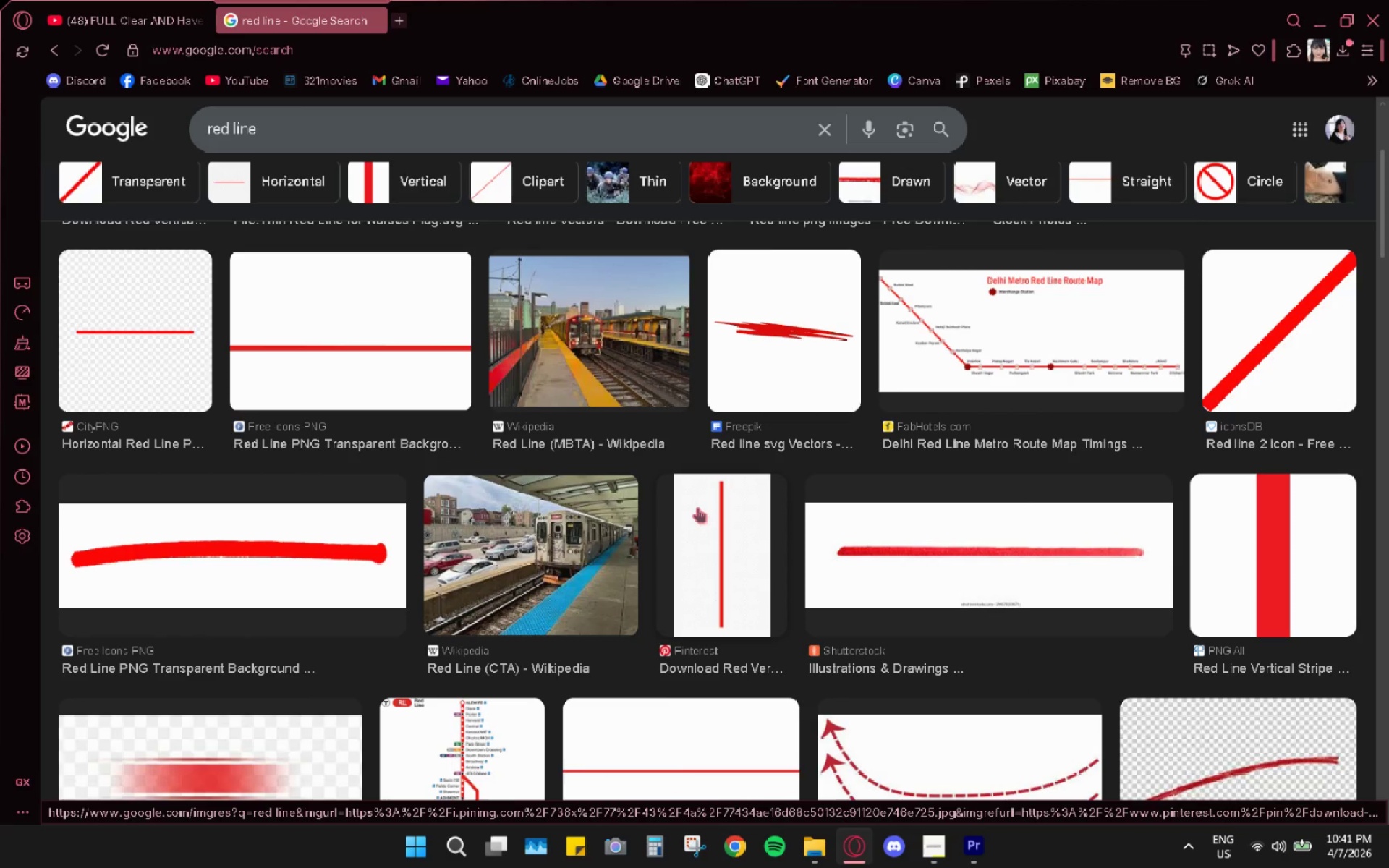 
scroll: coordinate [765, 537], scroll_direction: down, amount: 19.0
 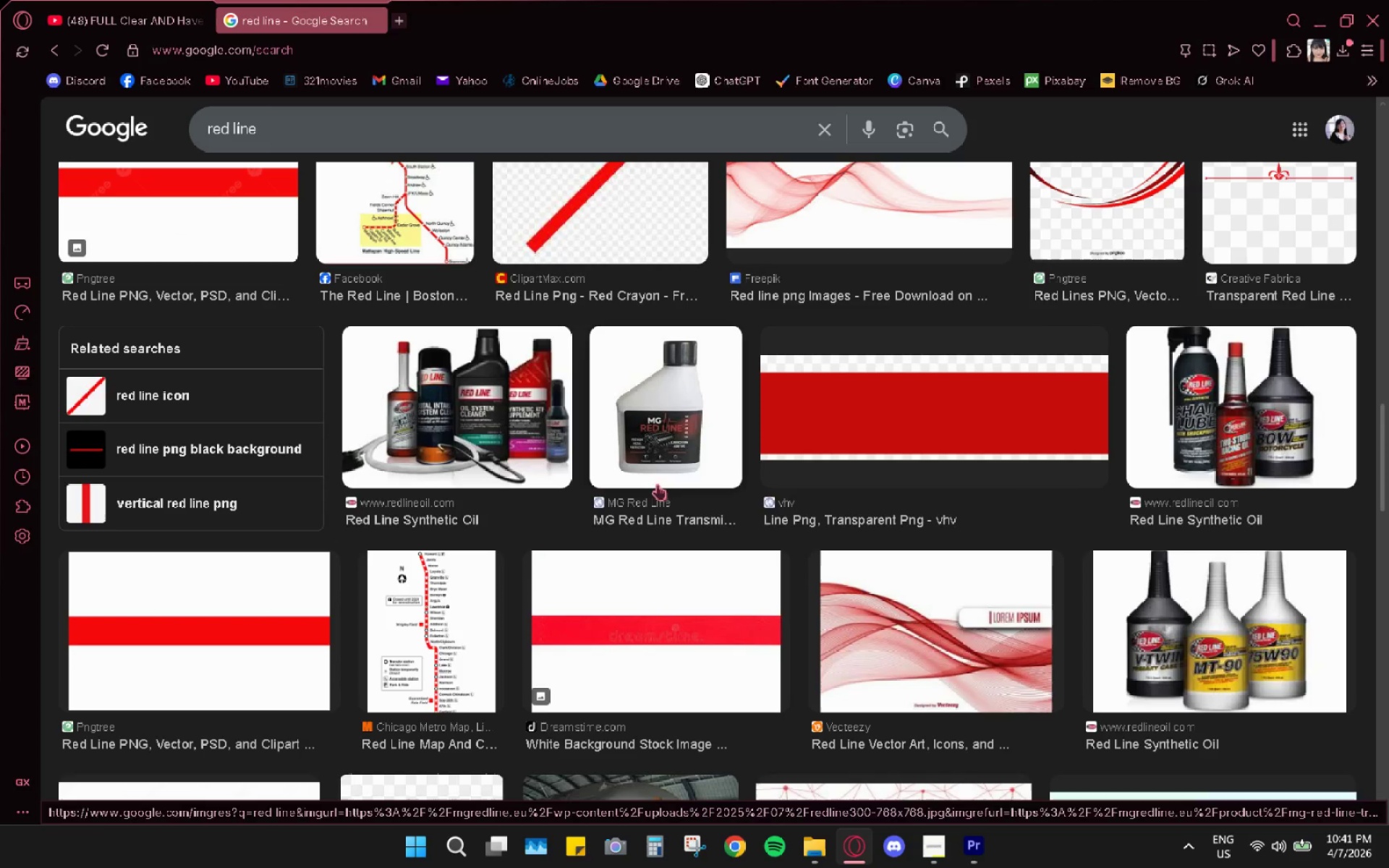 
scroll: coordinate [509, 399], scroll_direction: up, amount: 26.0
 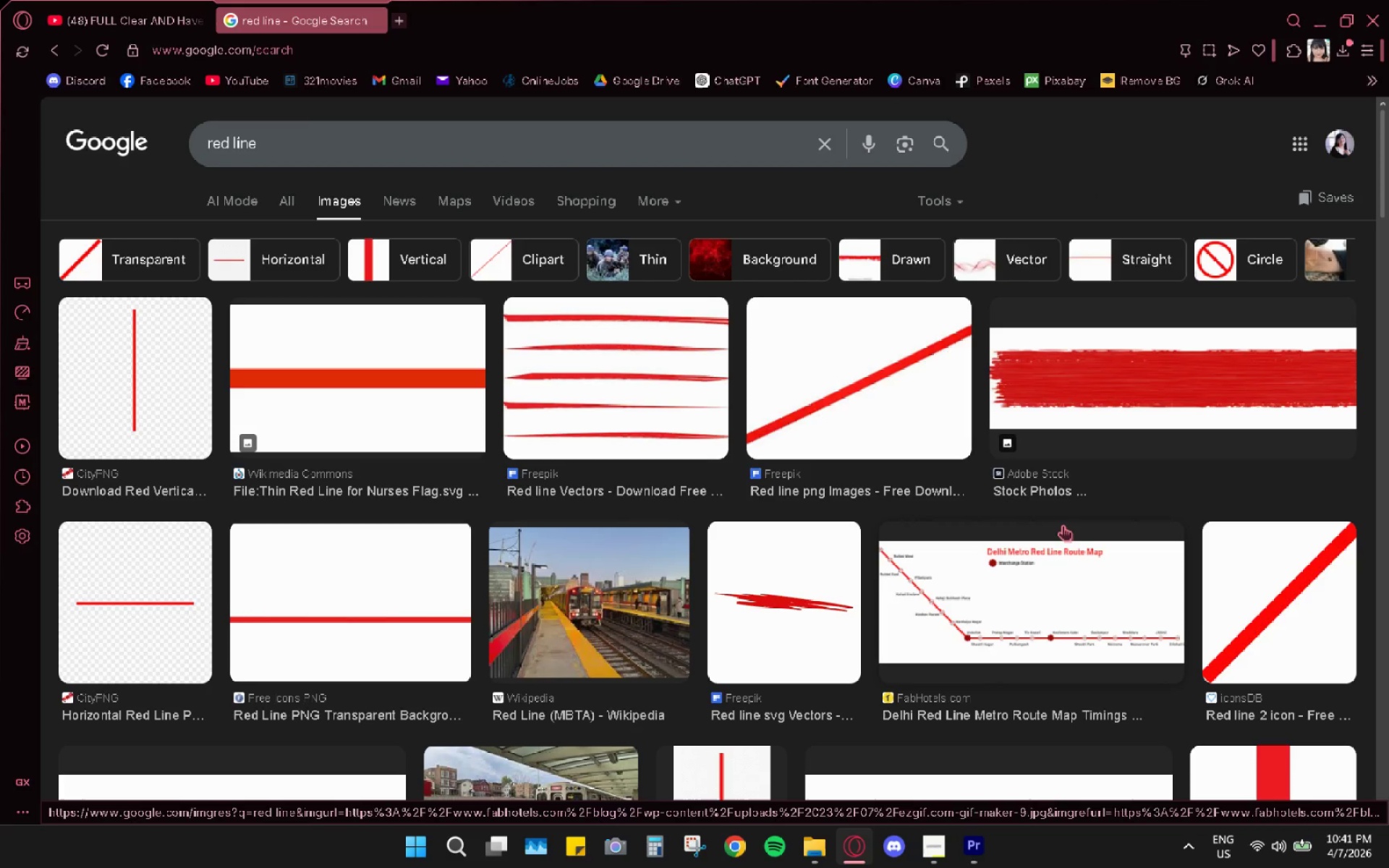 
wait(5.01)
 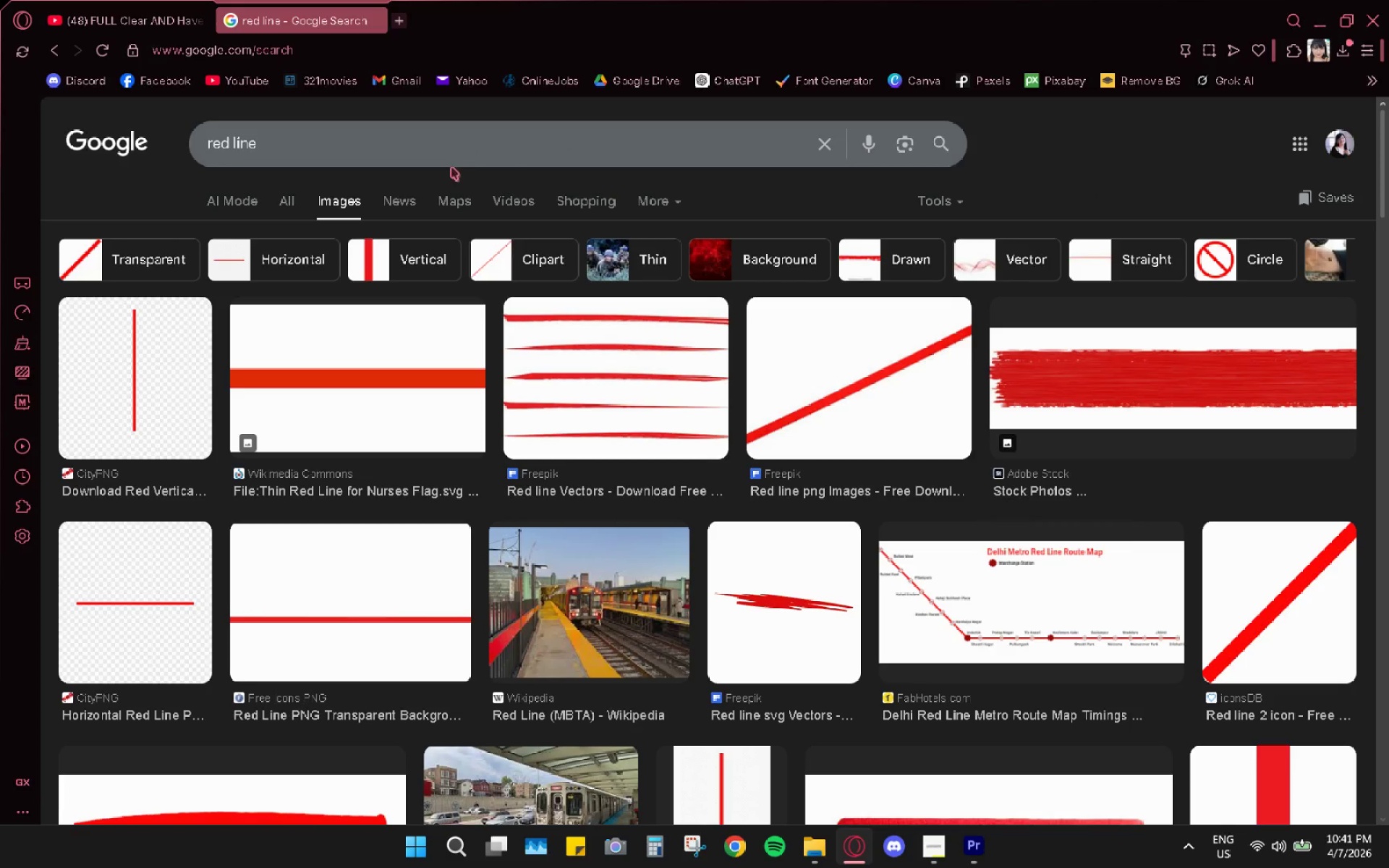 
left_click([655, 357])
 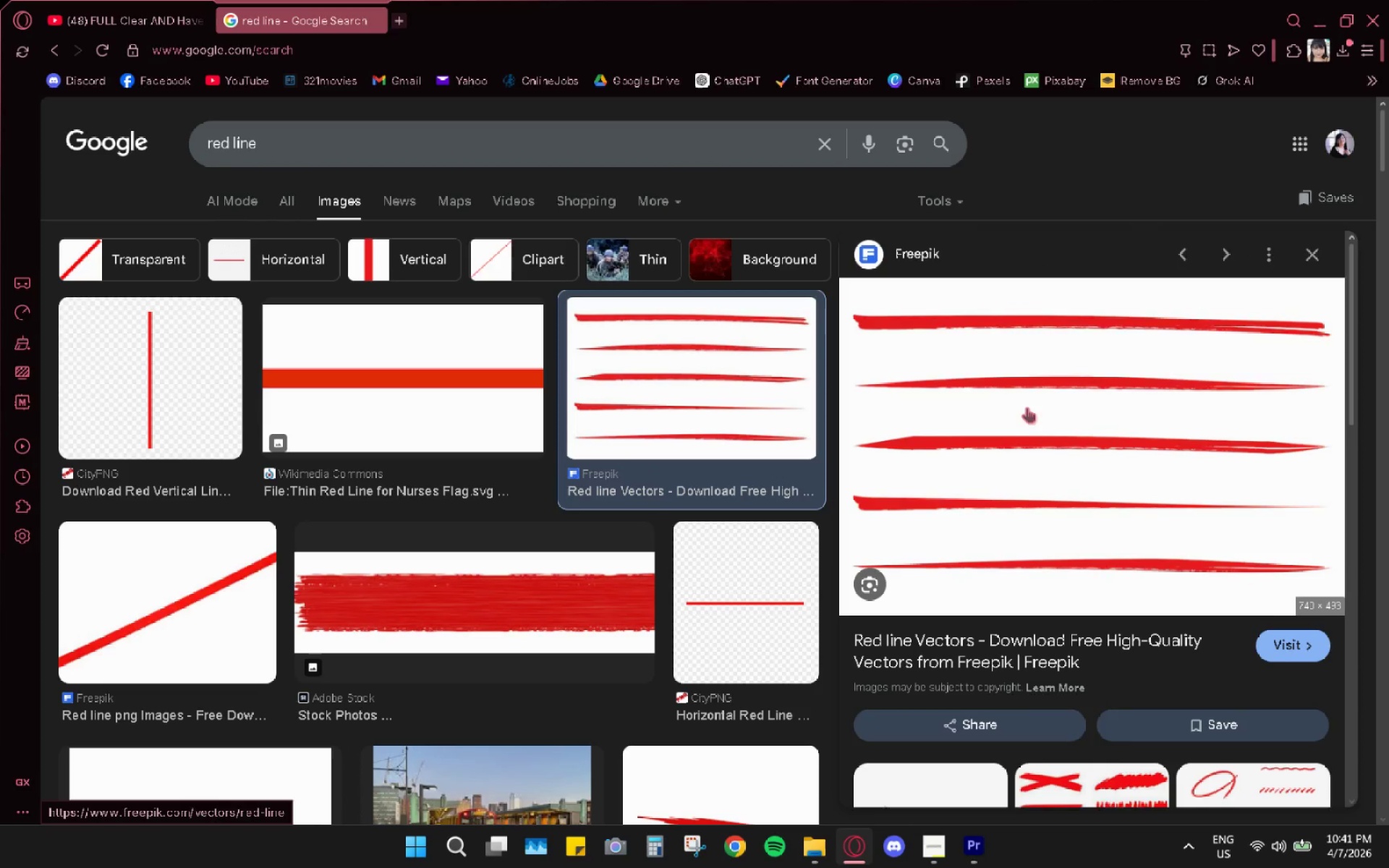 
left_click([986, 463])
 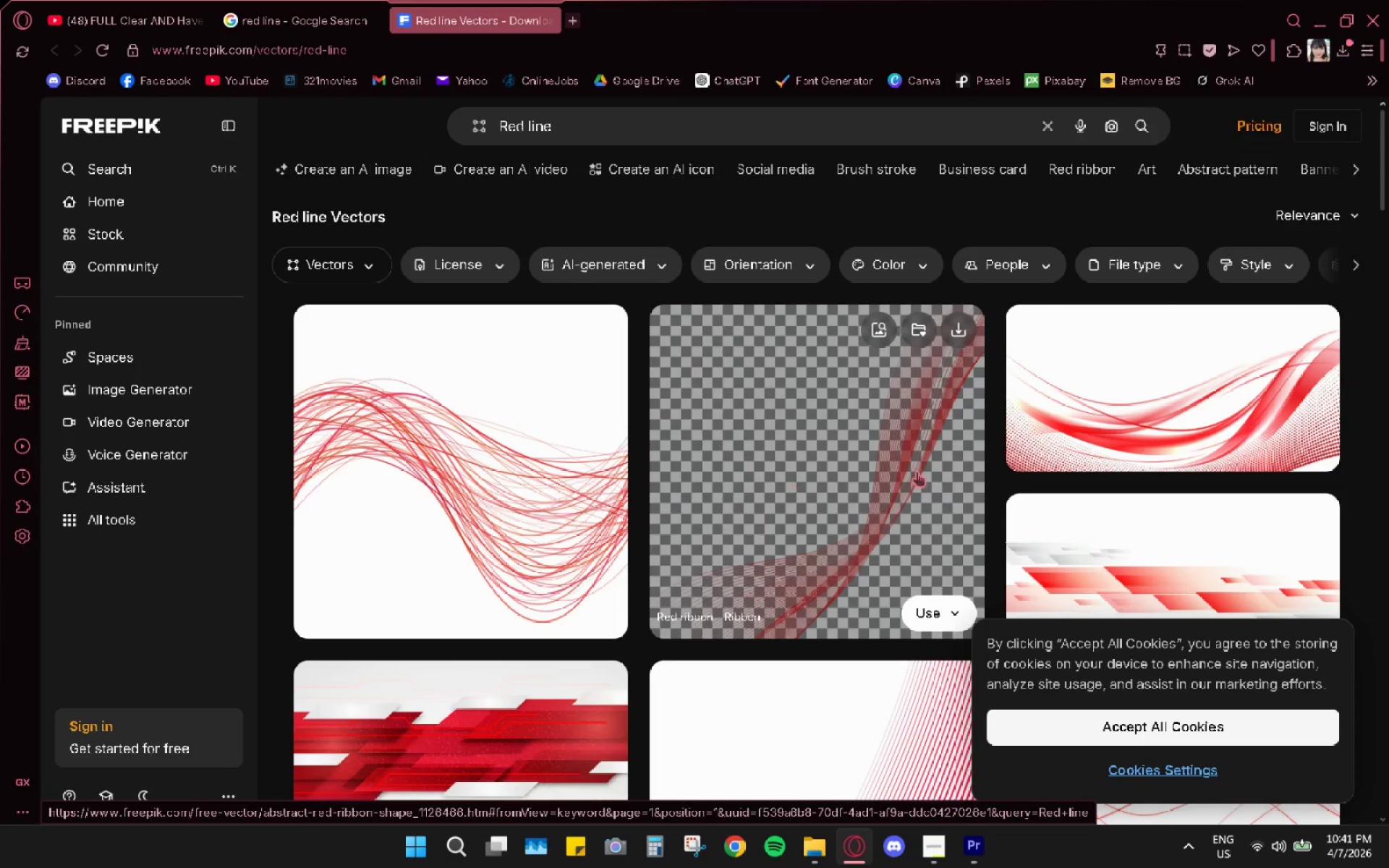 
left_click([554, 20])
 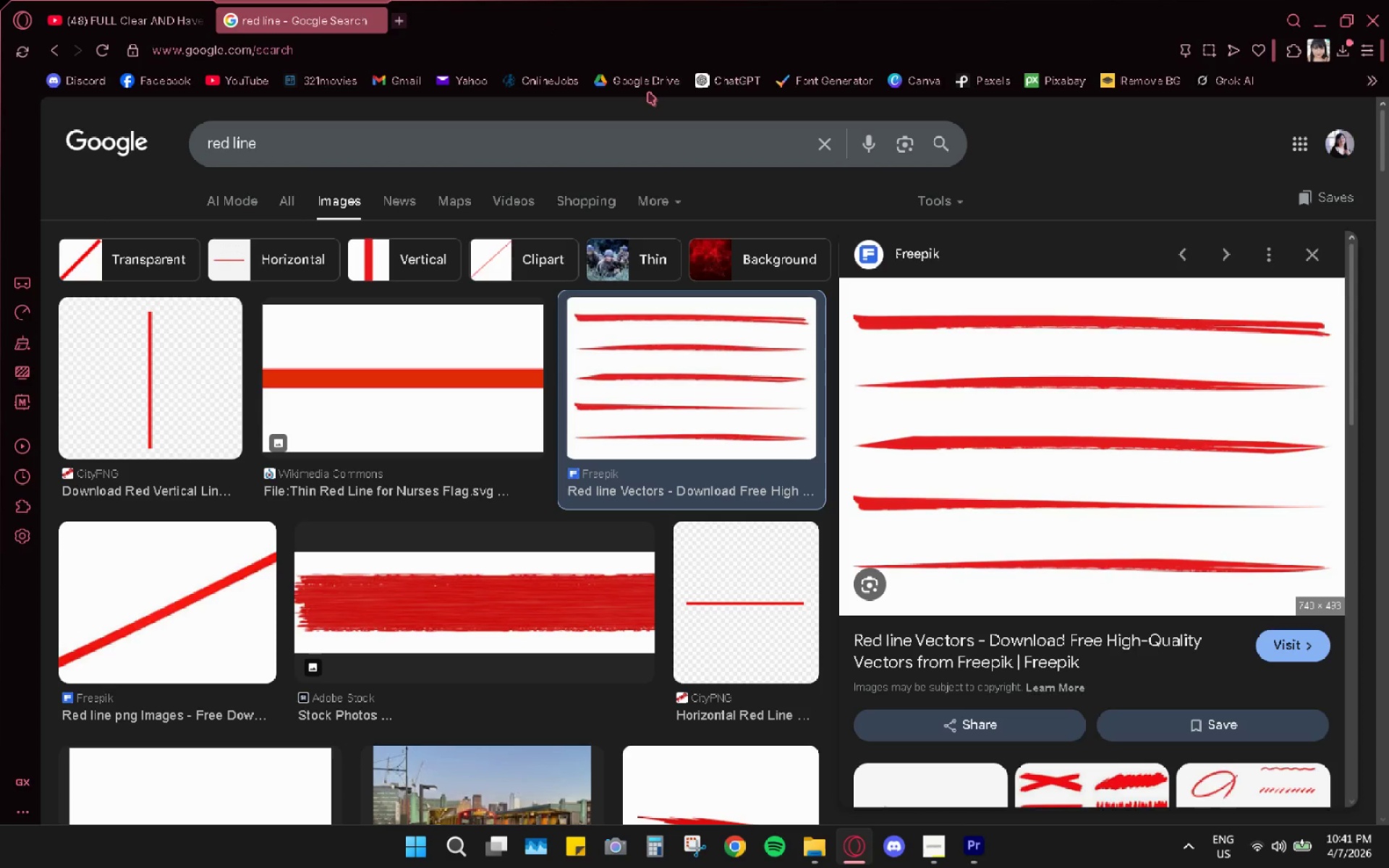 
right_click([983, 365])
 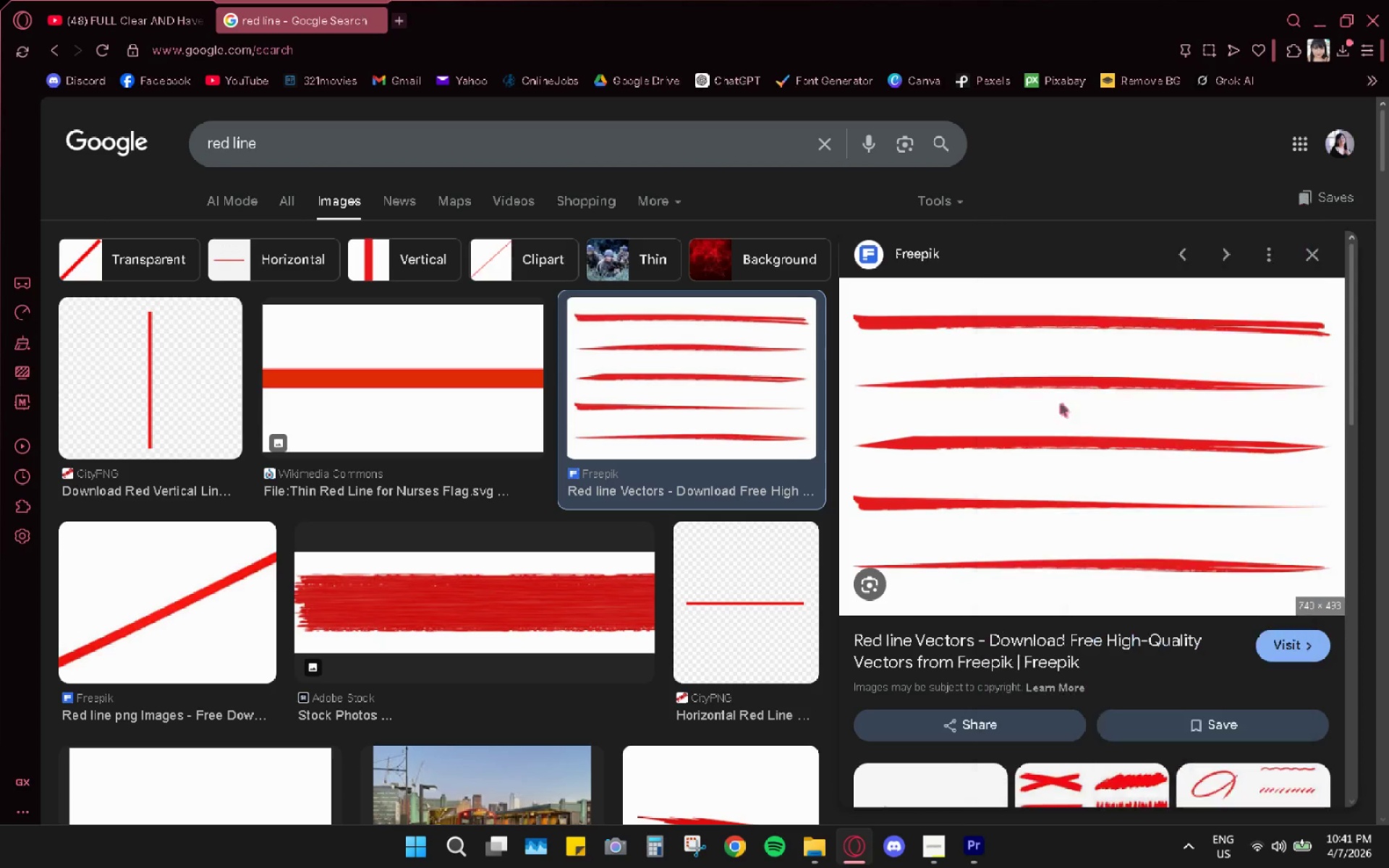 
double_click([572, 0])
 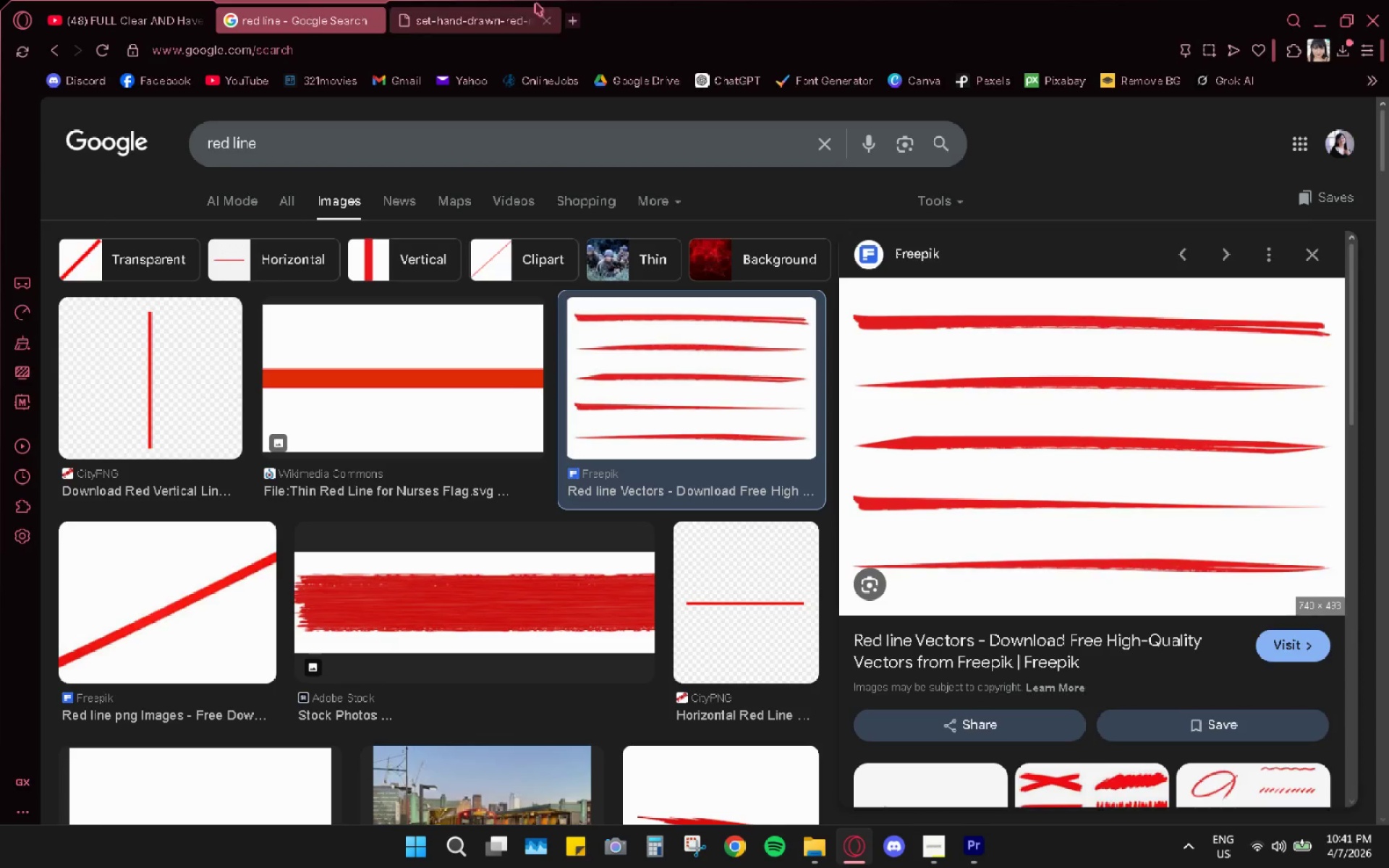 
left_click_drag(start_coordinate=[525, 5], to_coordinate=[522, 7])
 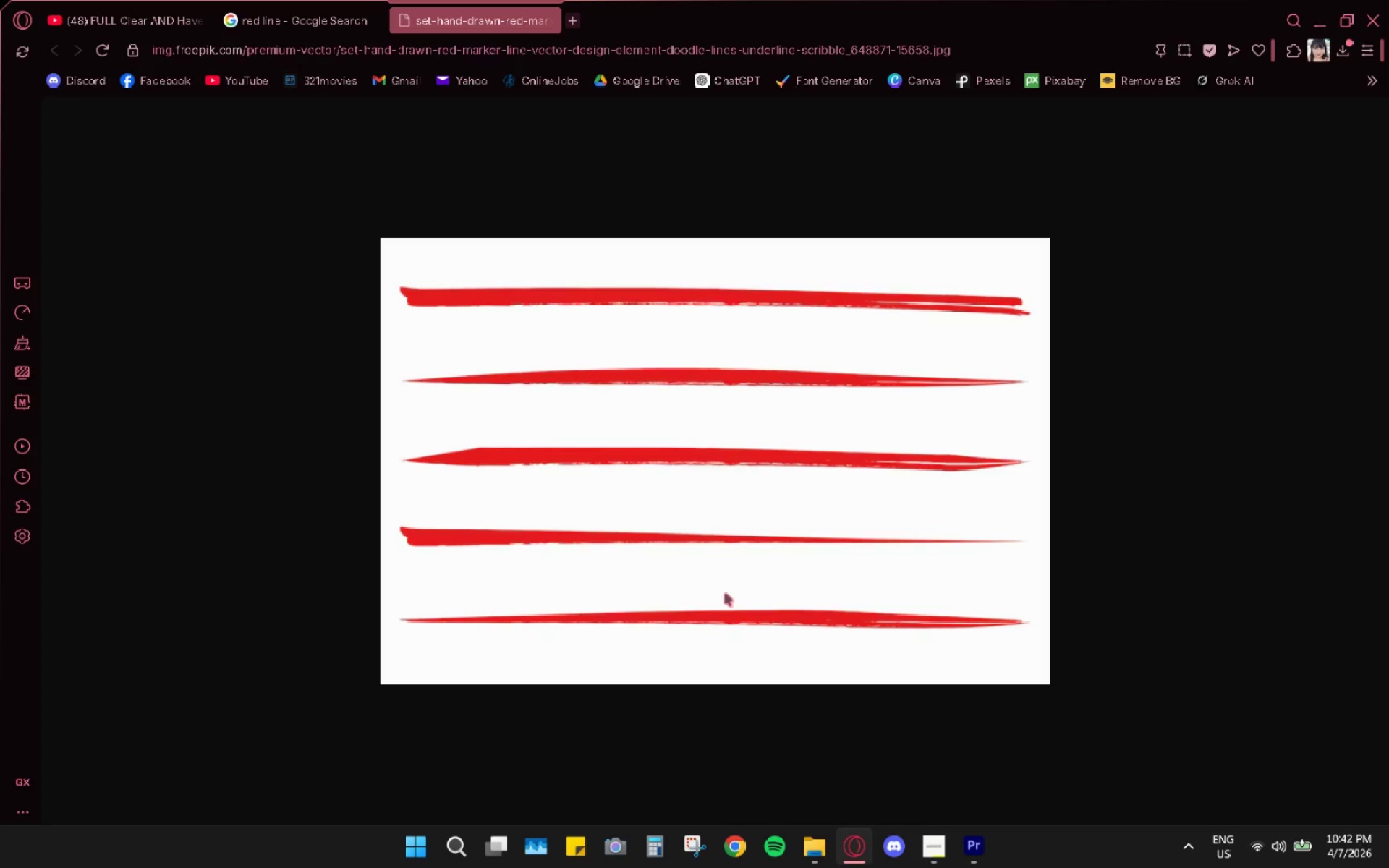 
wait(9.25)
 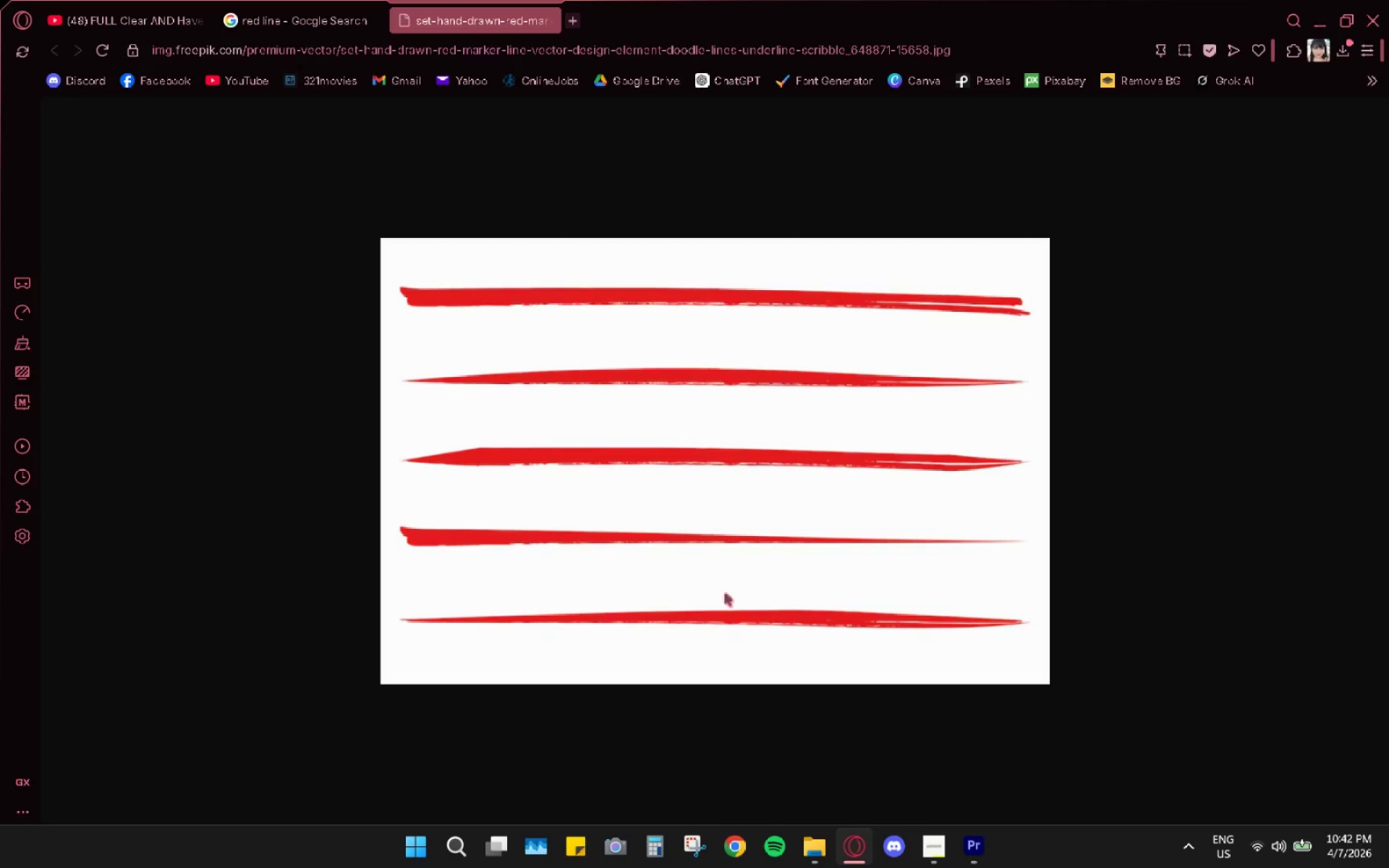 
left_click([546, 27])
 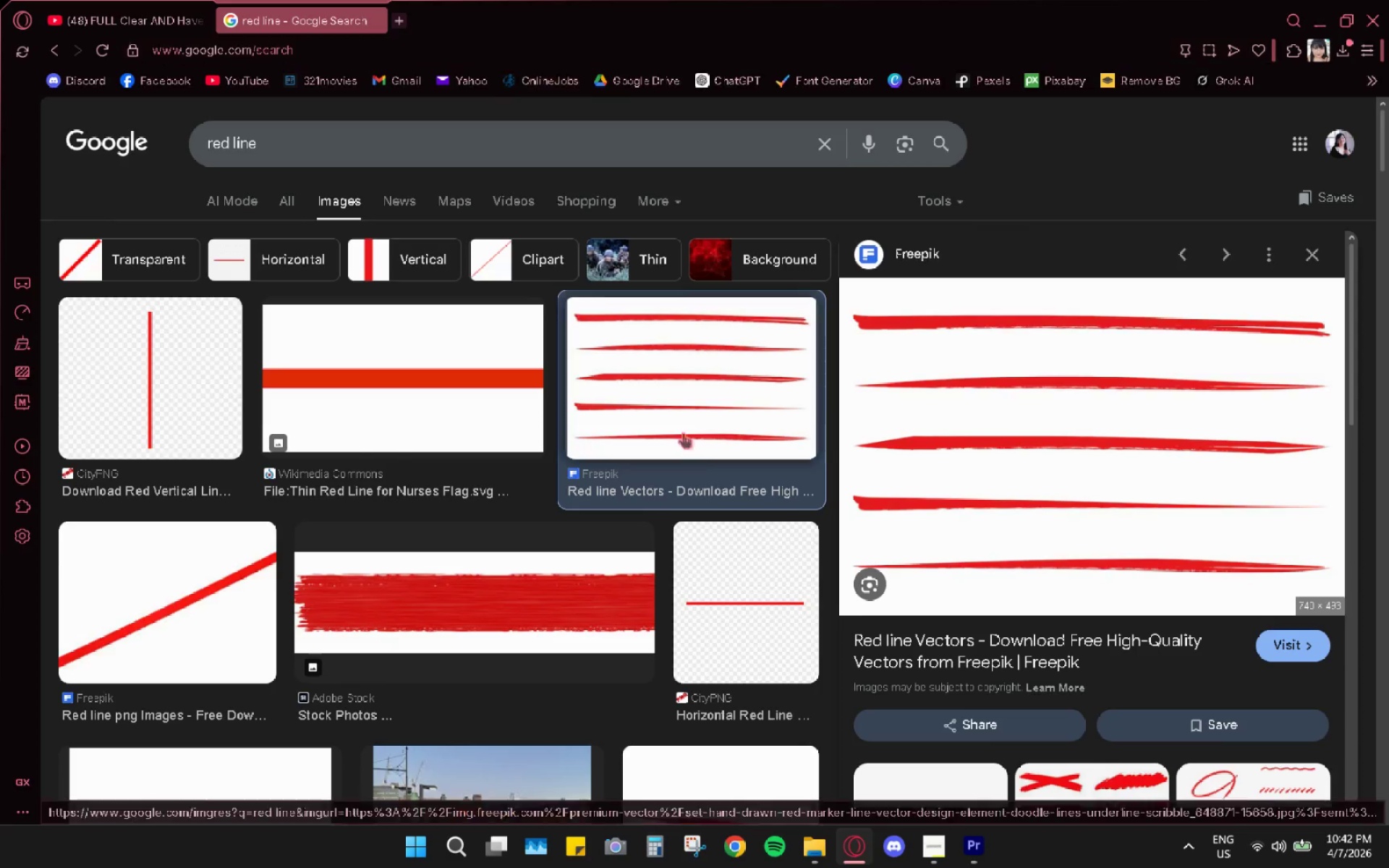 
scroll: coordinate [731, 504], scroll_direction: down, amount: 9.0
 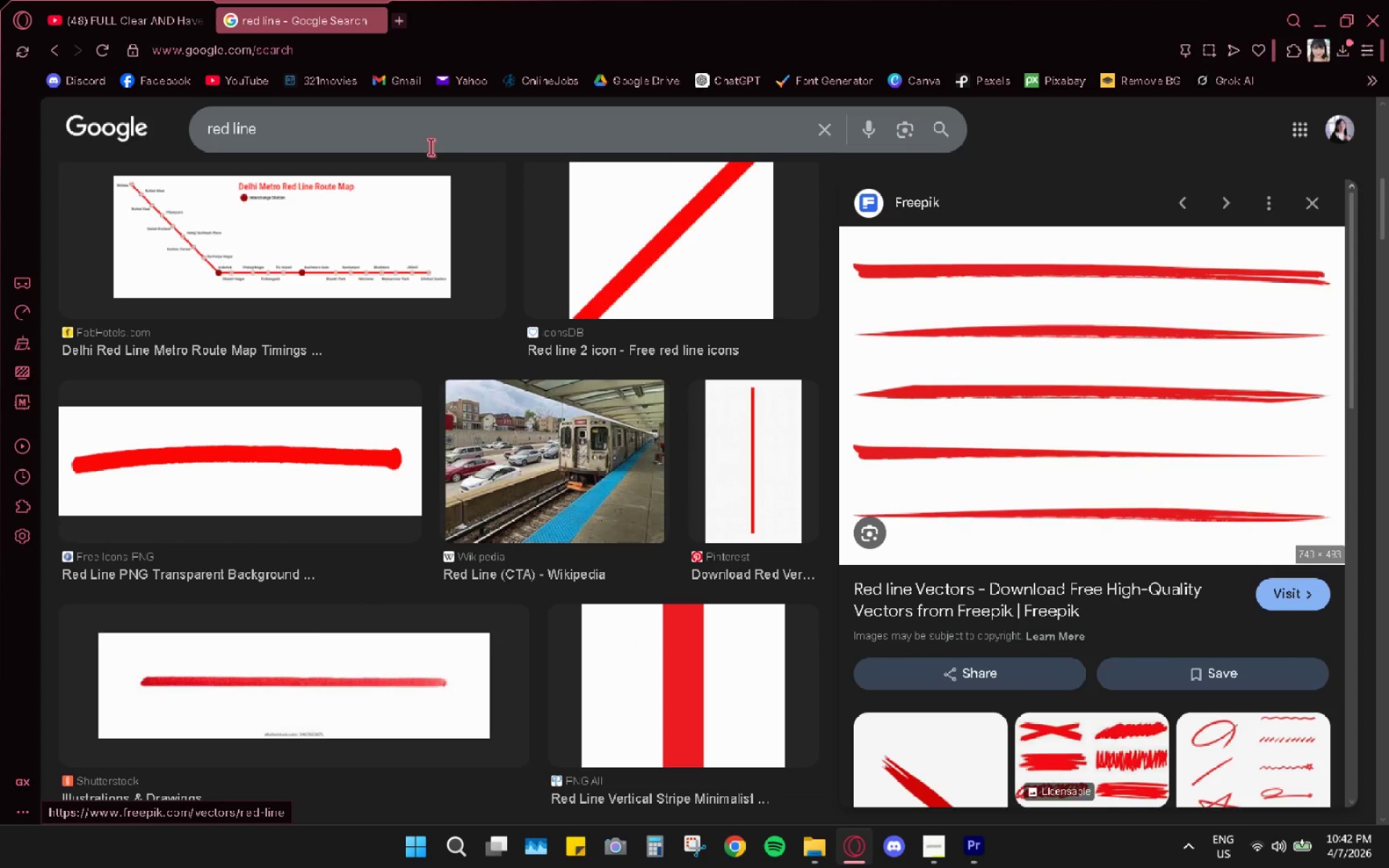 
double_click([336, 130])
 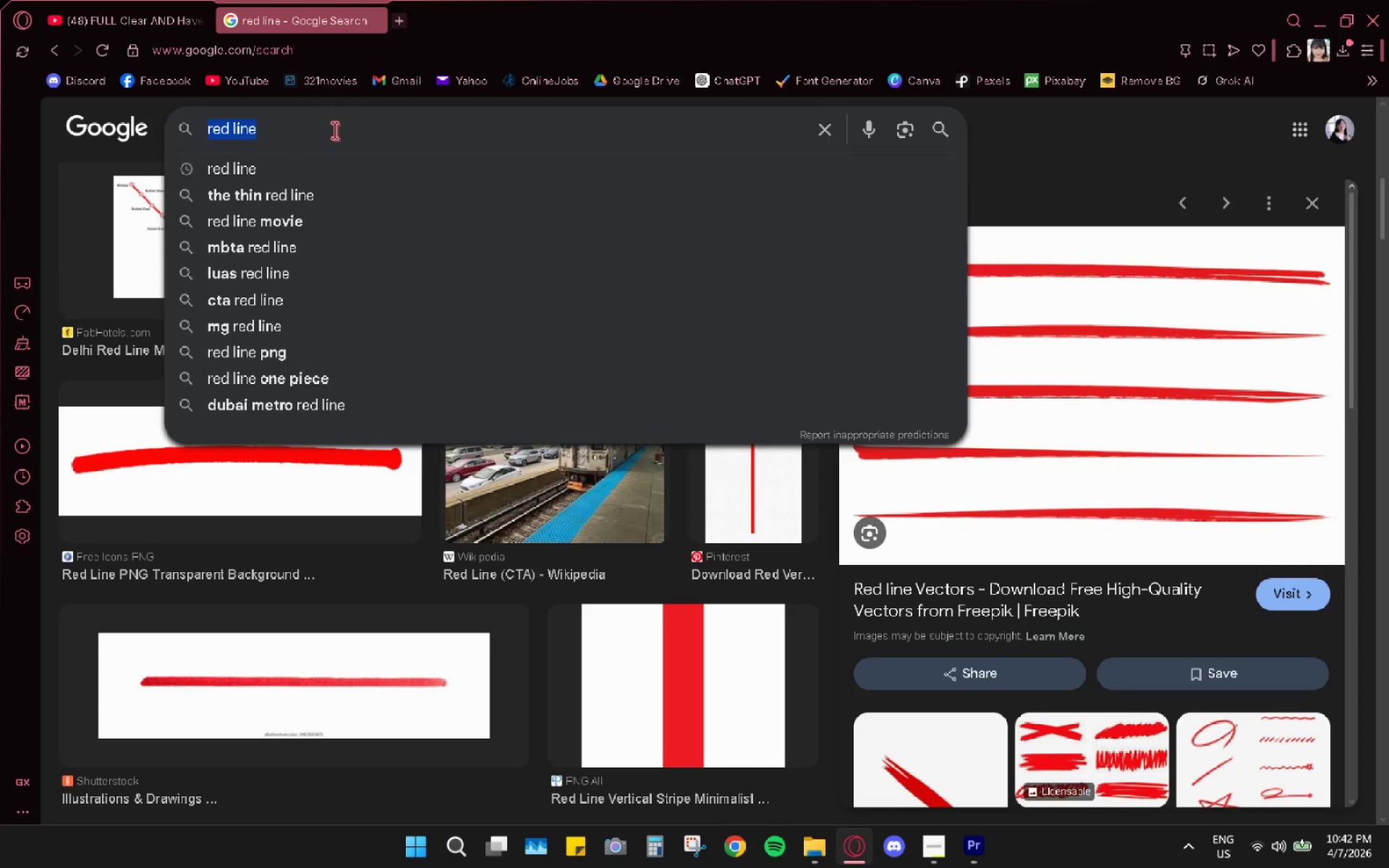 
type(hand drawn red line)
 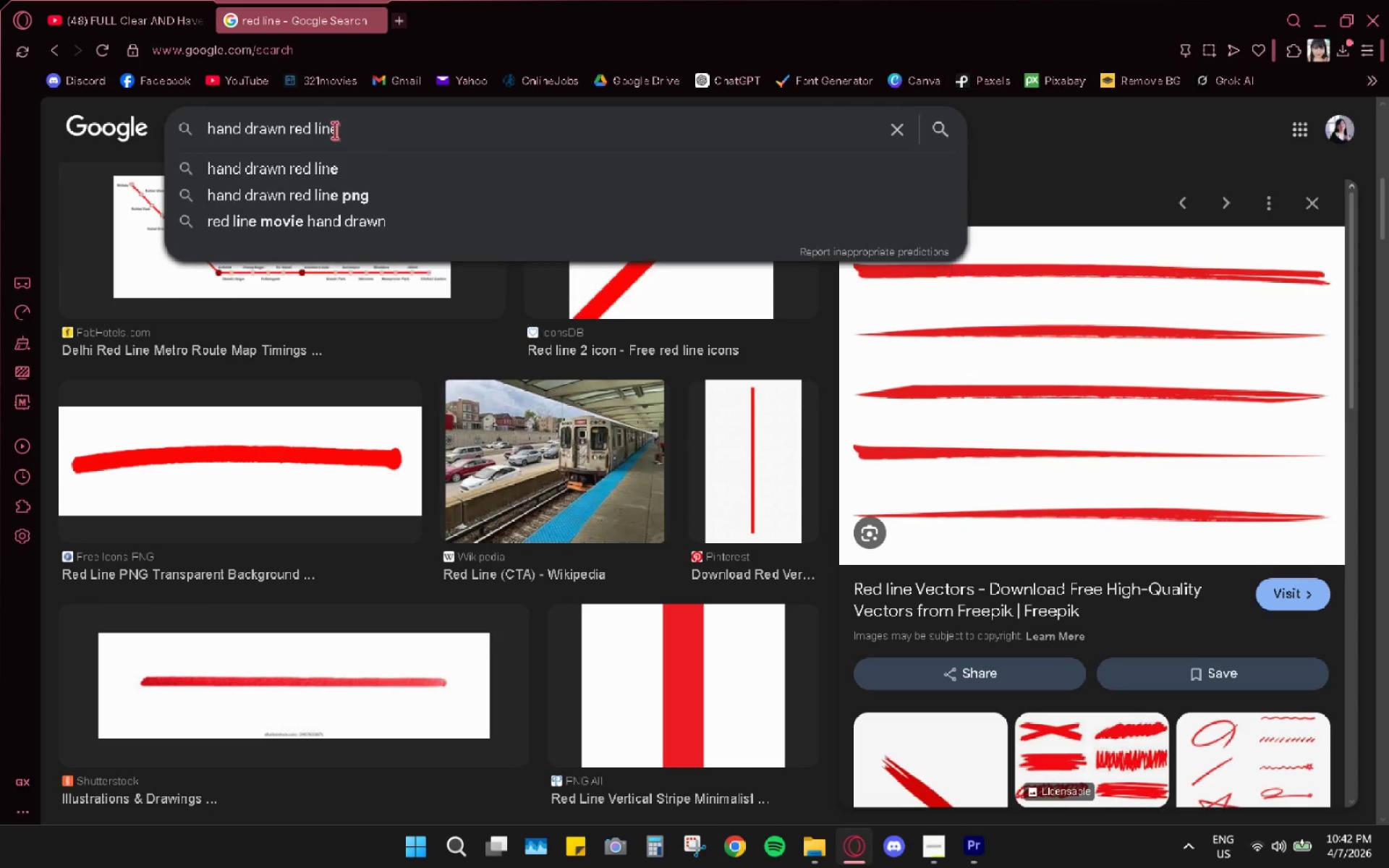 
key(Enter)
 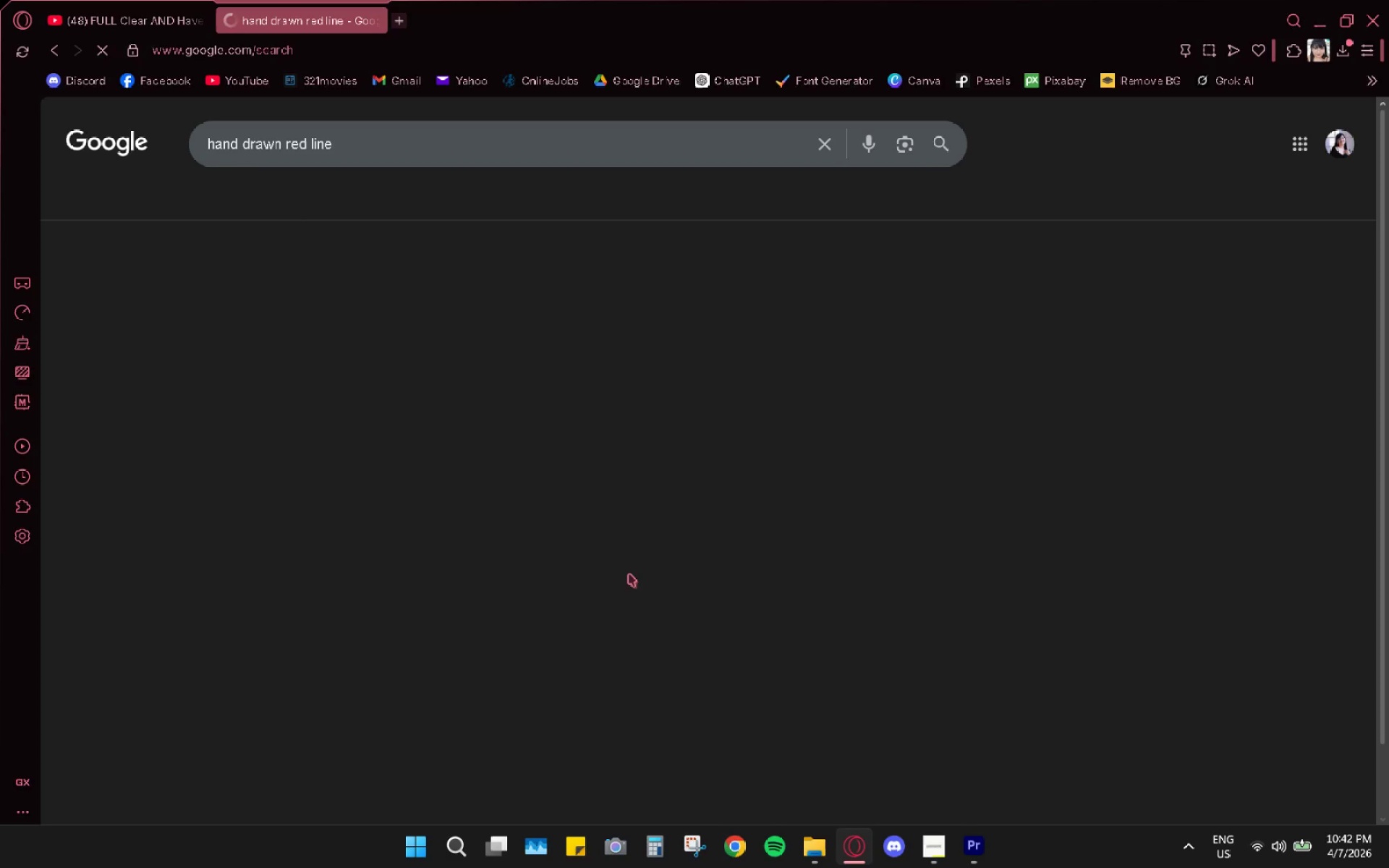 
mouse_move([622, 205])
 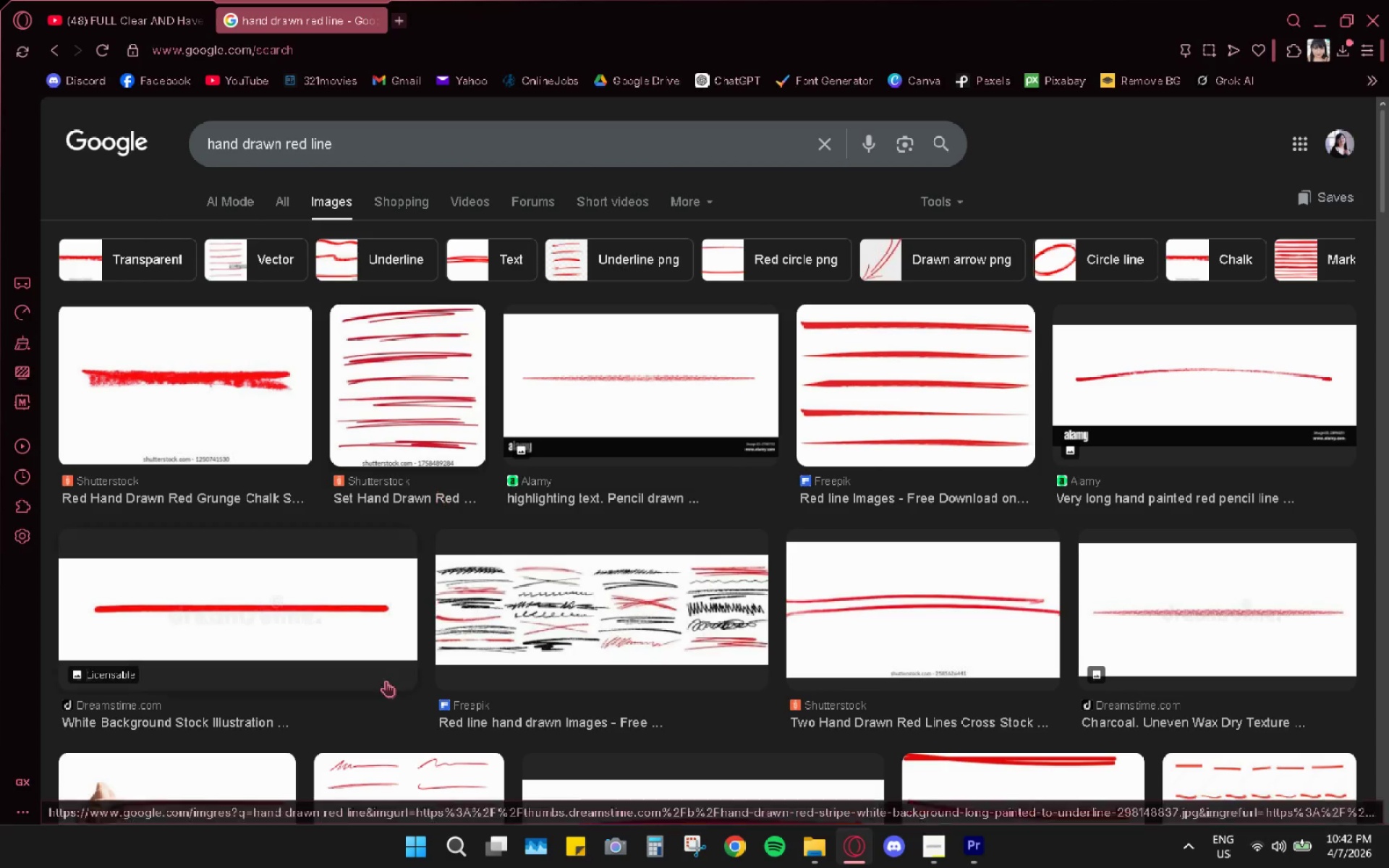 
left_click([287, 579])
 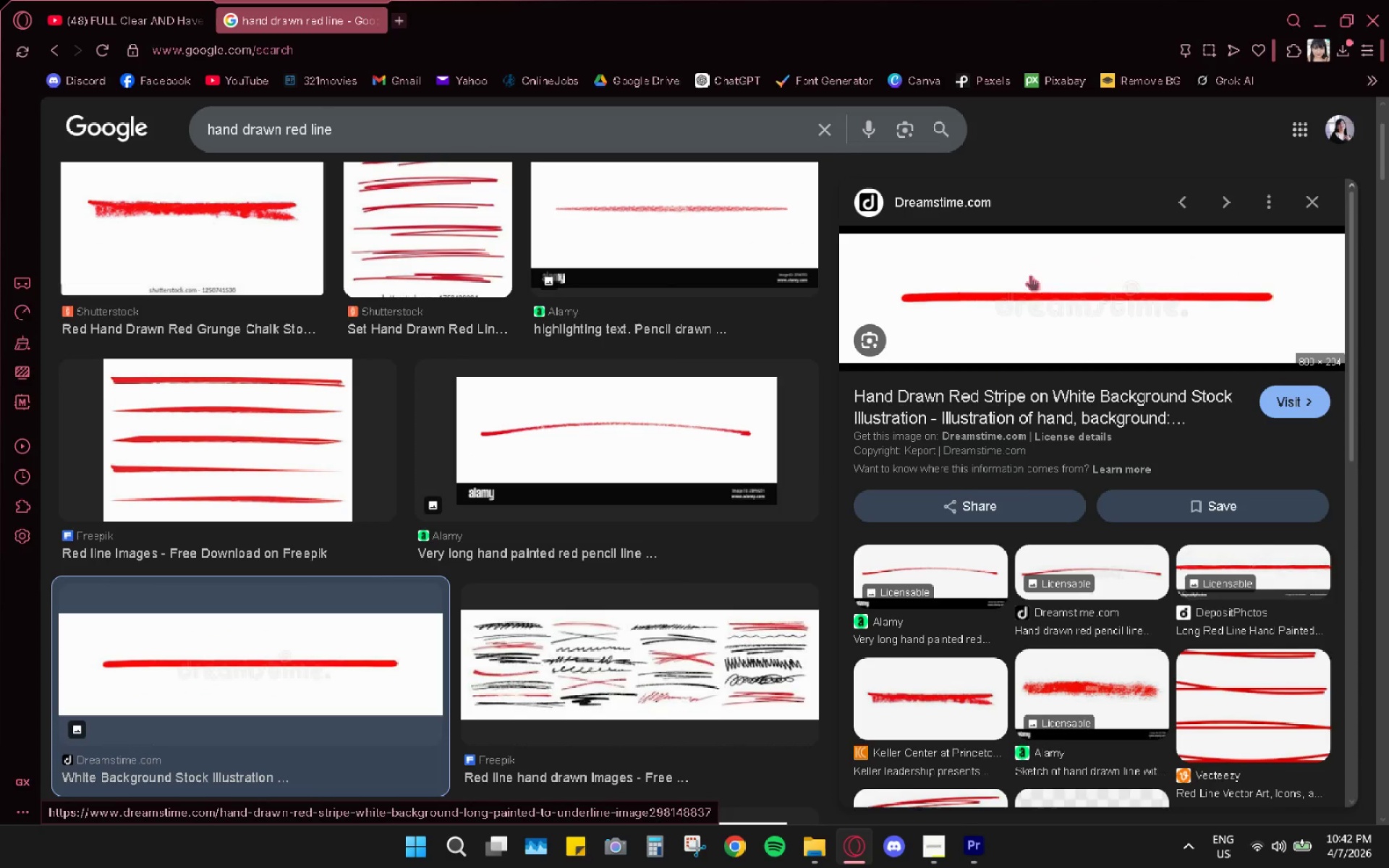 
right_click([1030, 275])
 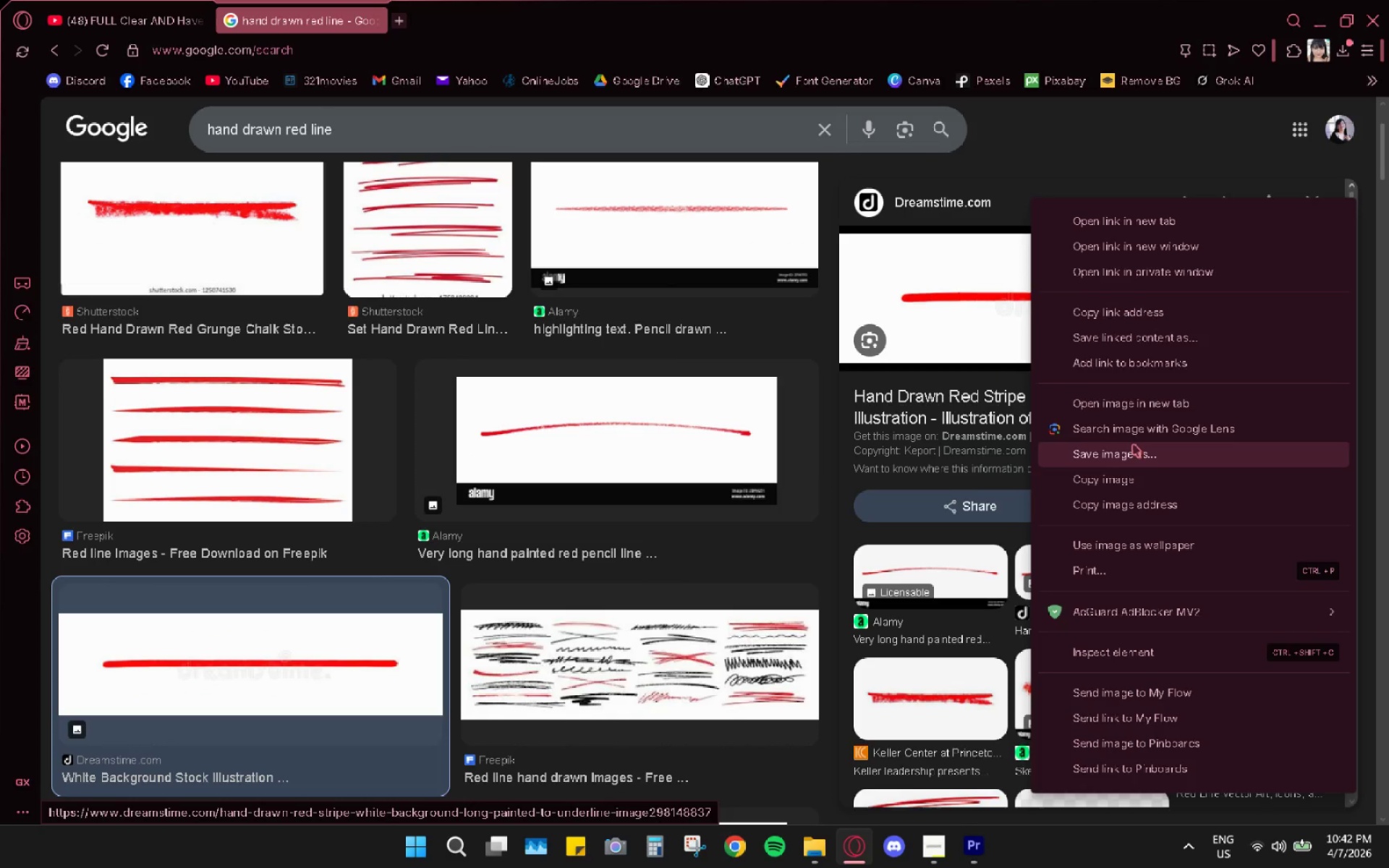 
left_click([1119, 478])
 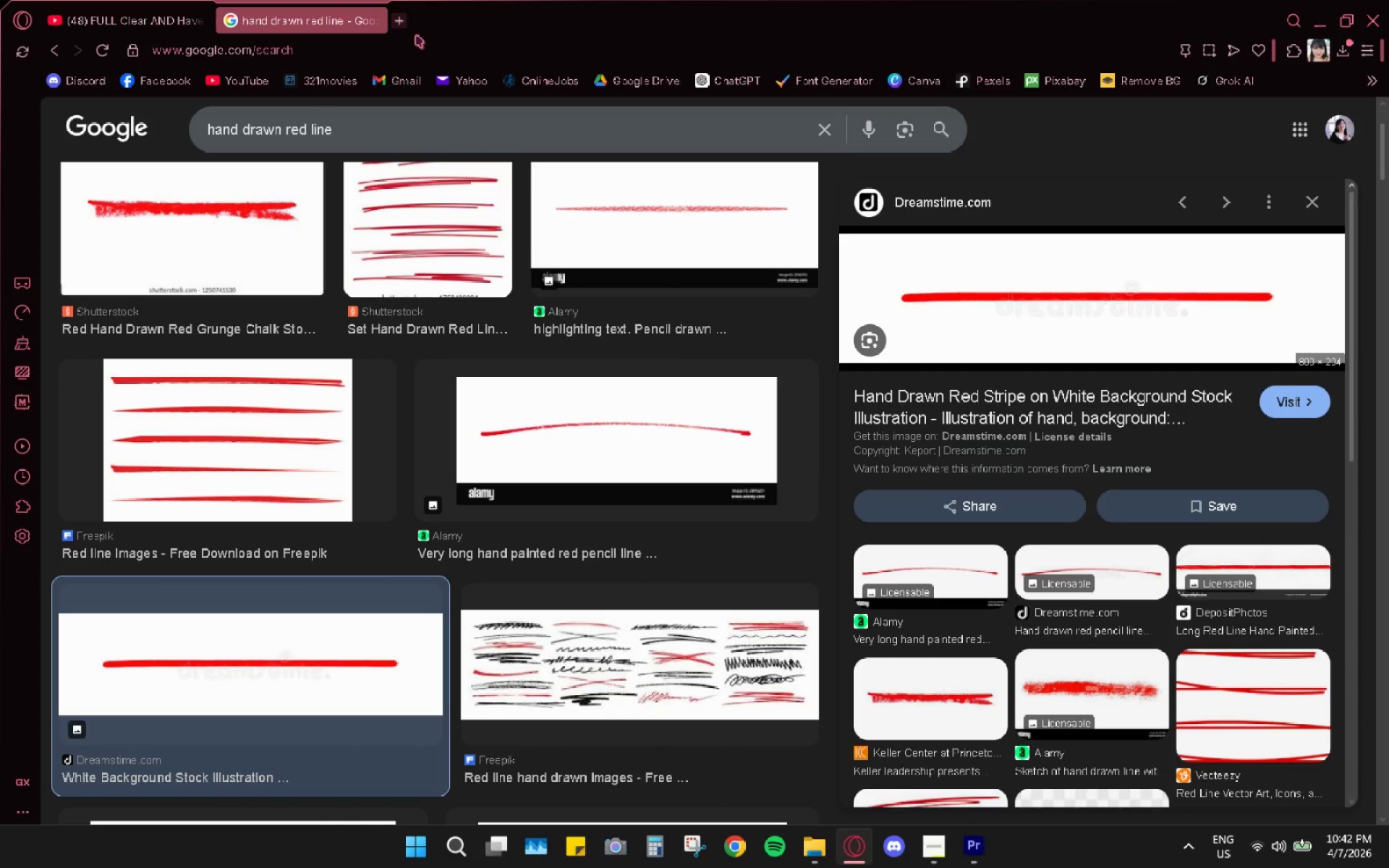 
left_click([396, 20])
 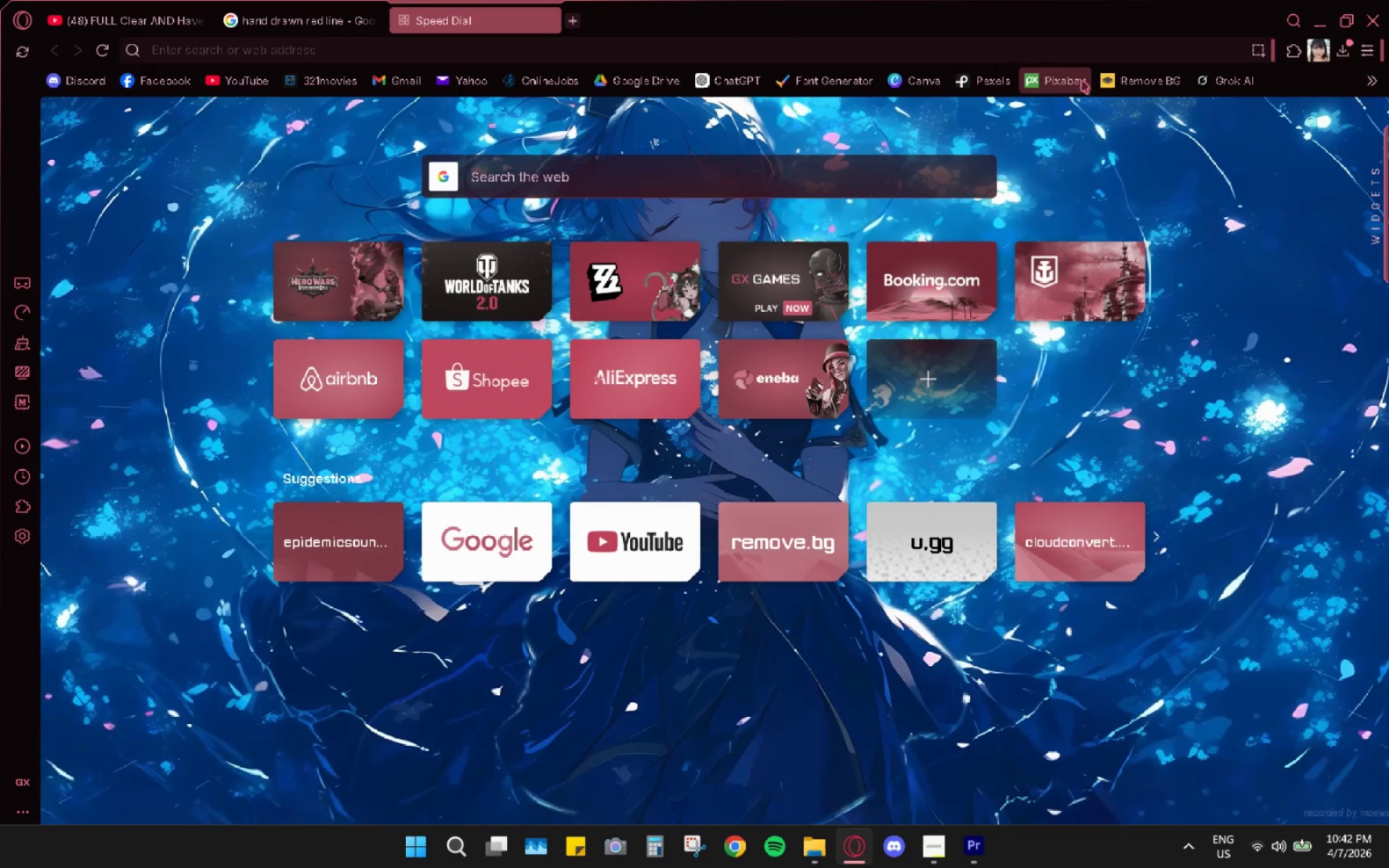 
left_click([1116, 82])
 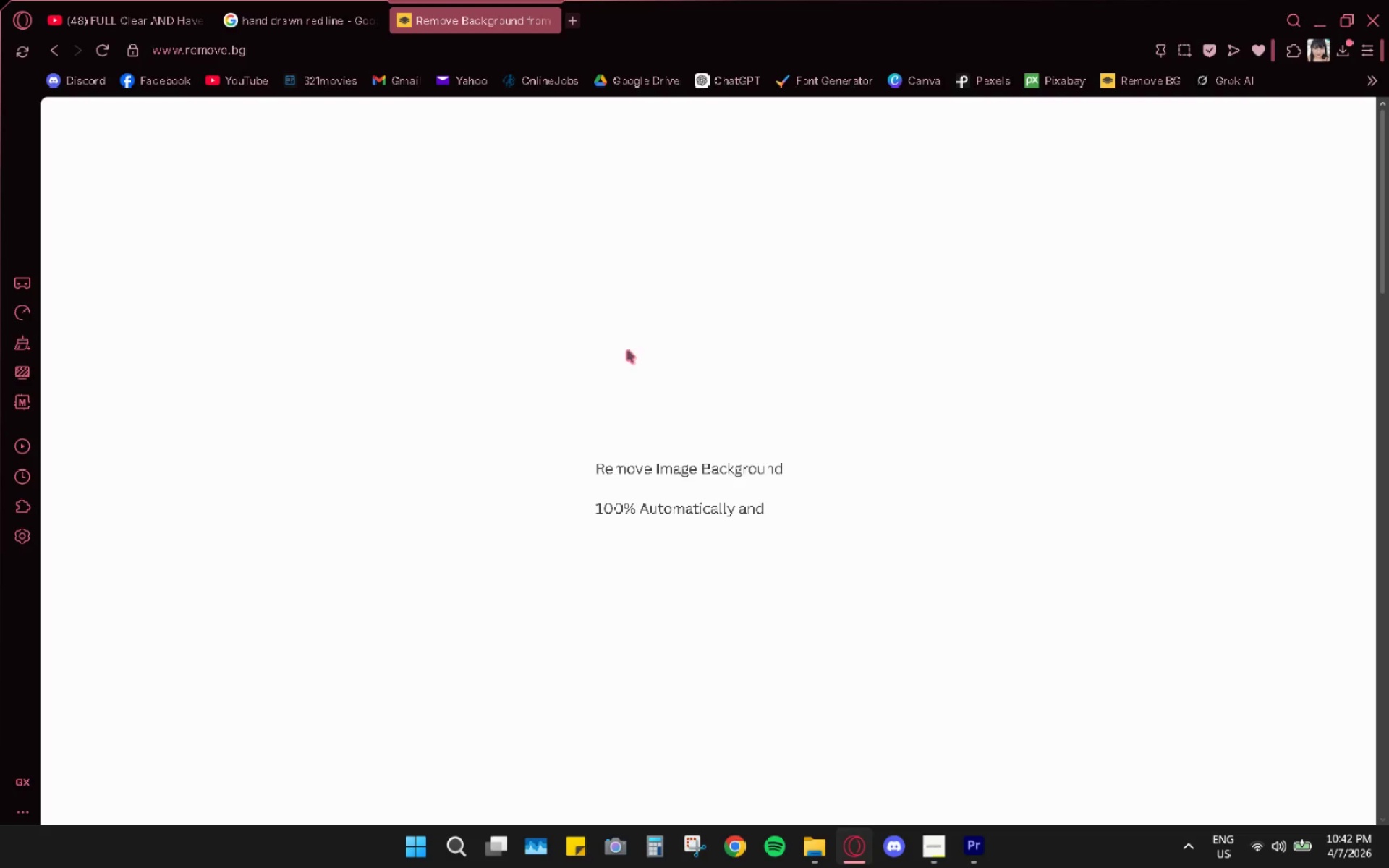 
key(Control+ControlLeft)
 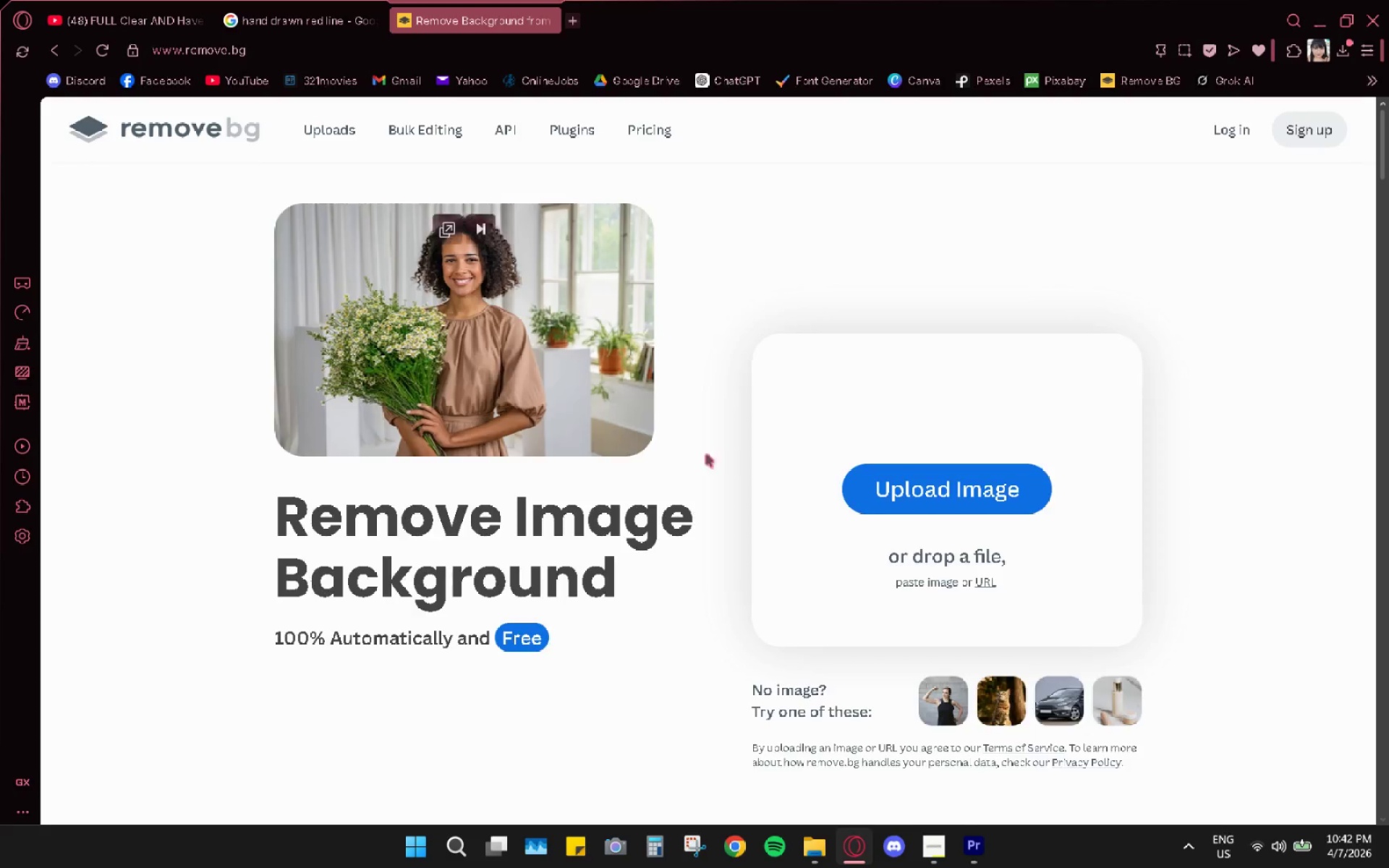 
key(Control+V)
 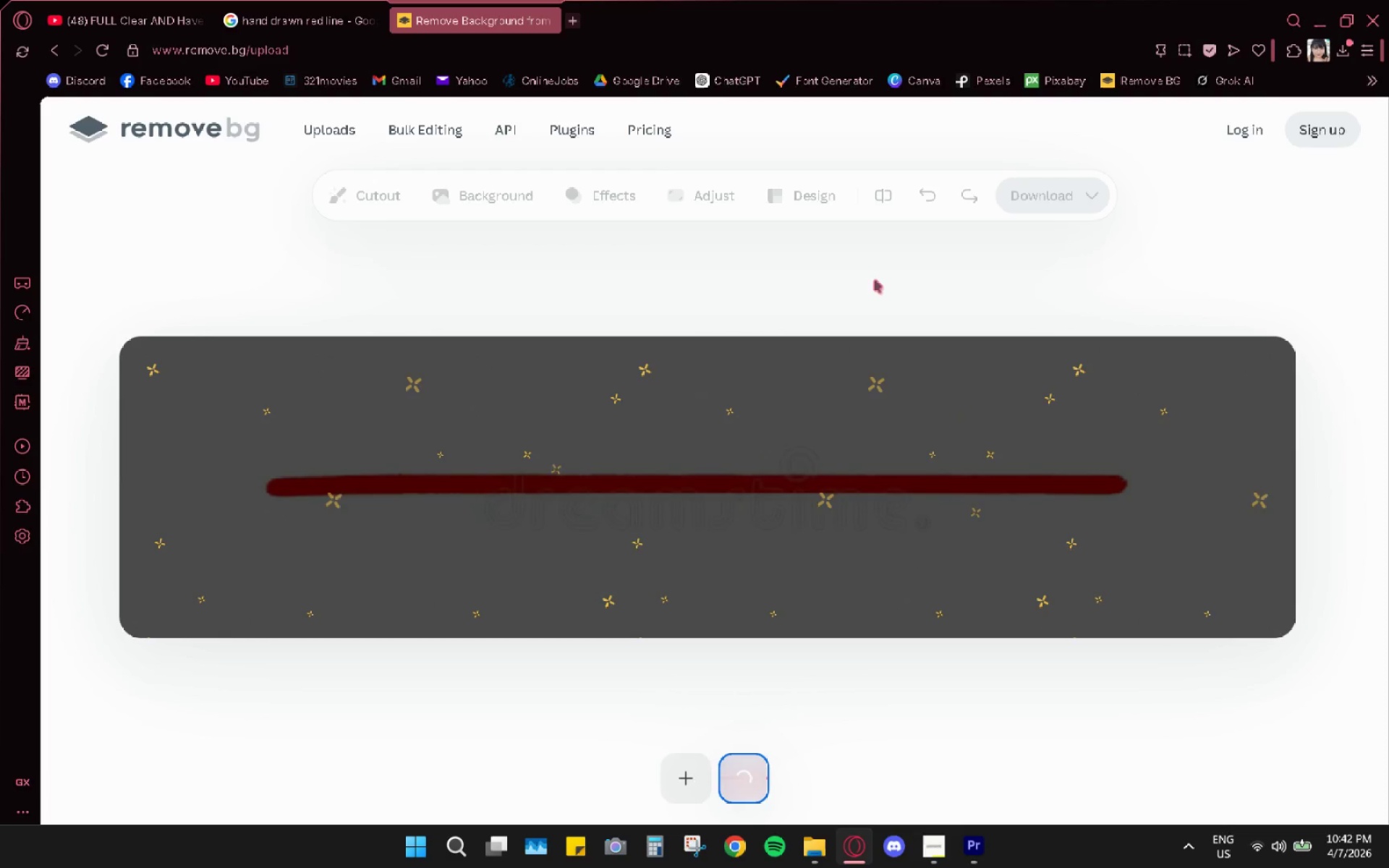 
wait(5.2)
 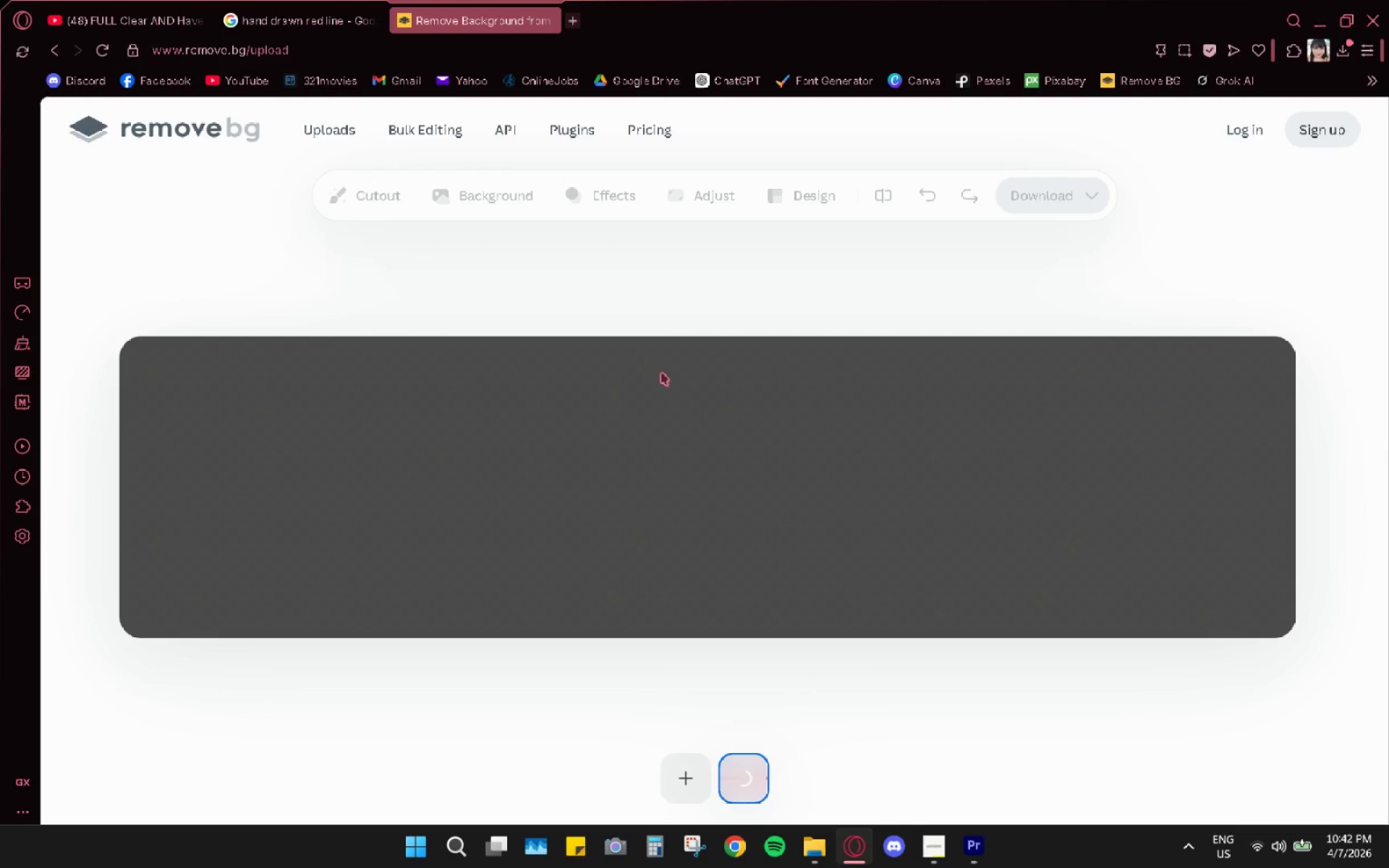 
left_click([1041, 189])
 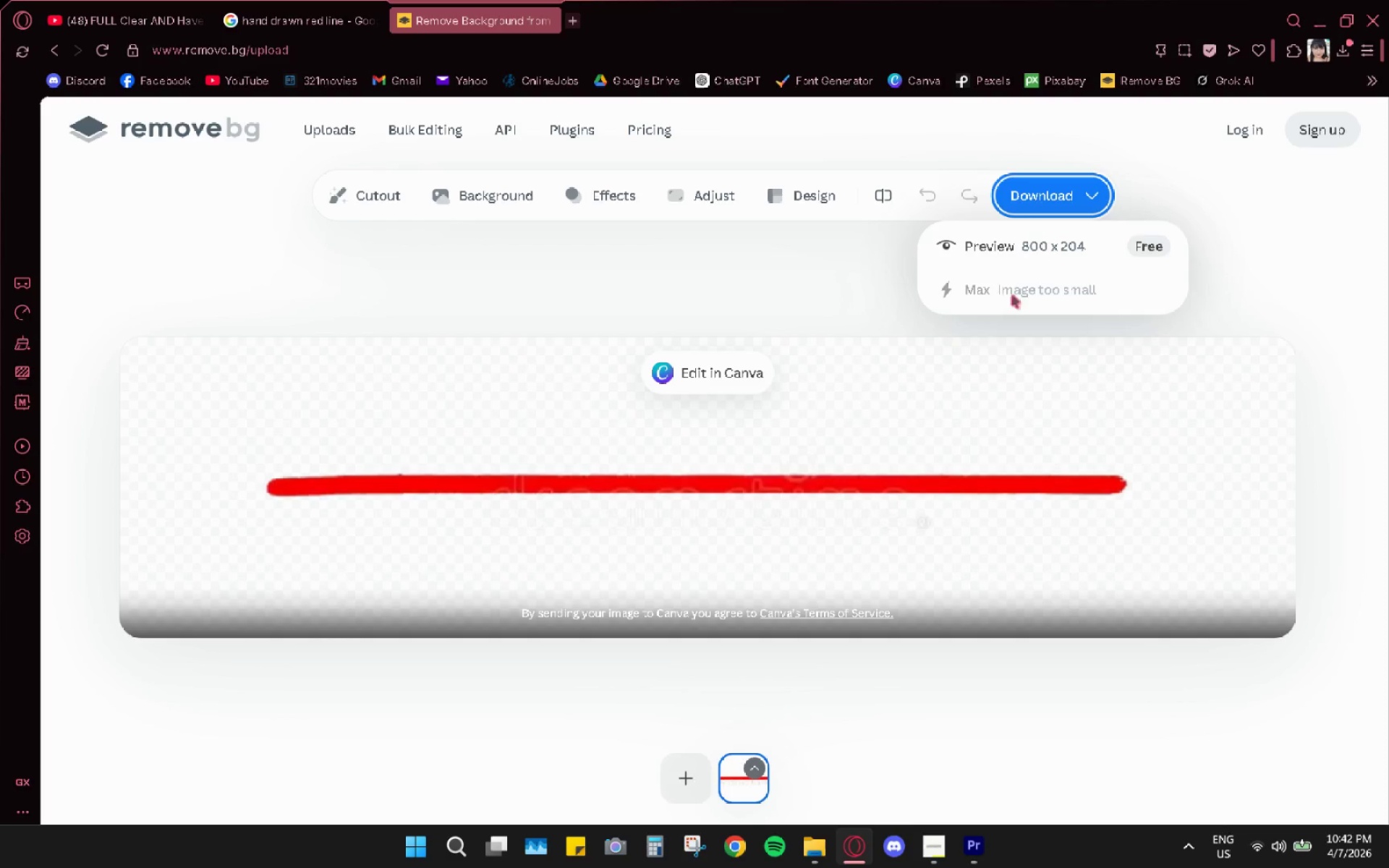 
wait(5.47)
 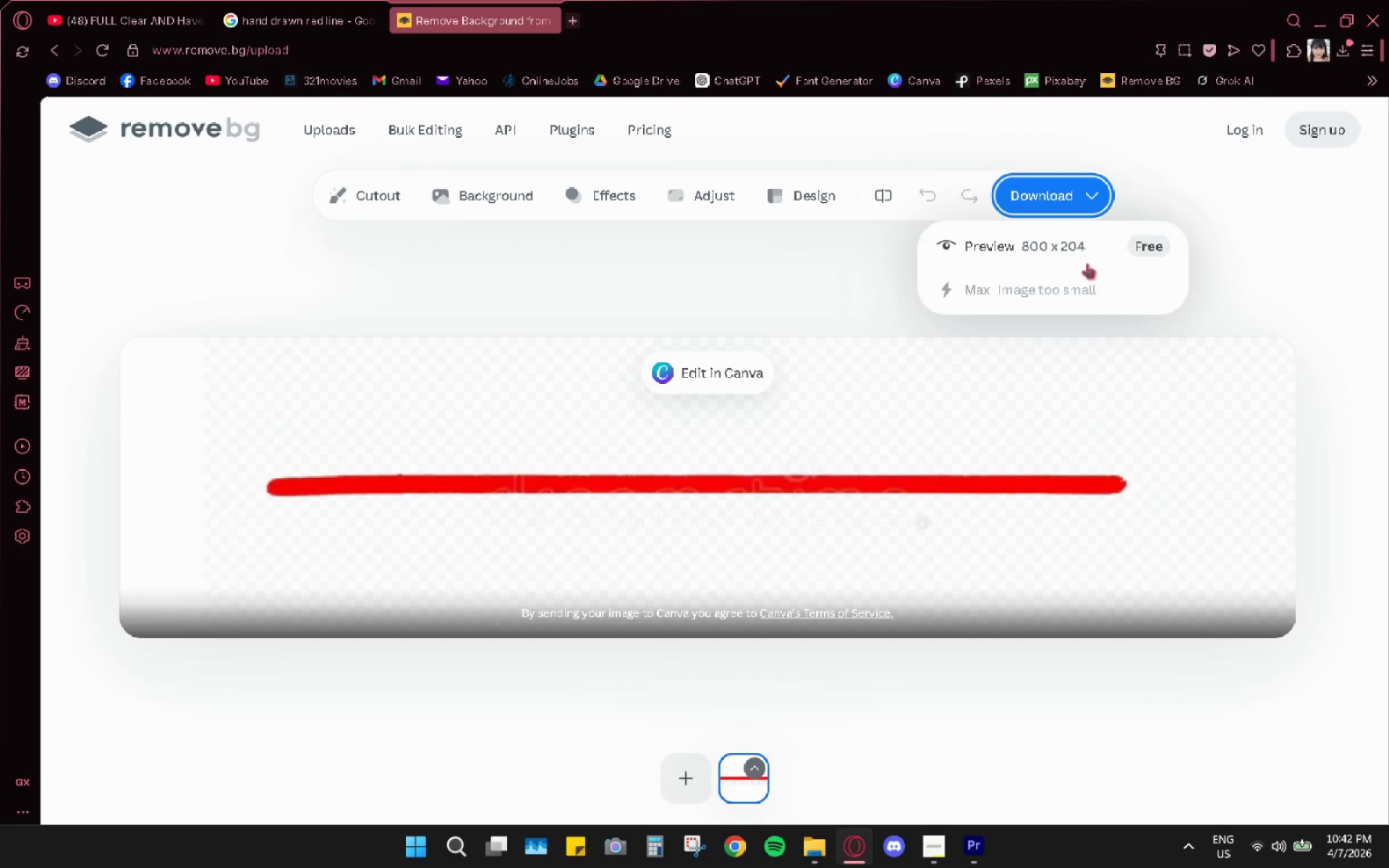 
left_click([543, 17])
 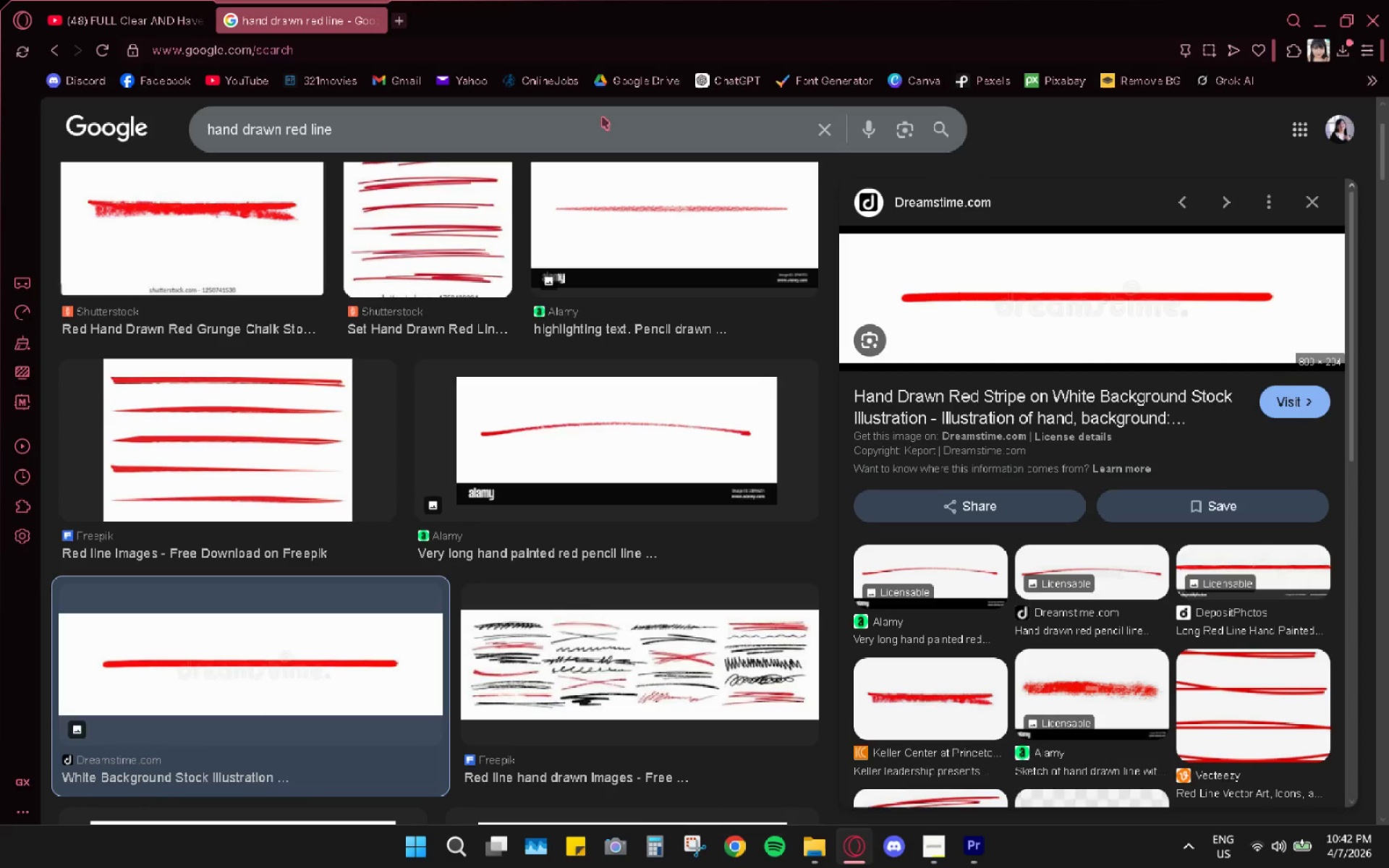 
scroll: coordinate [1279, 428], scroll_direction: down, amount: 18.0
 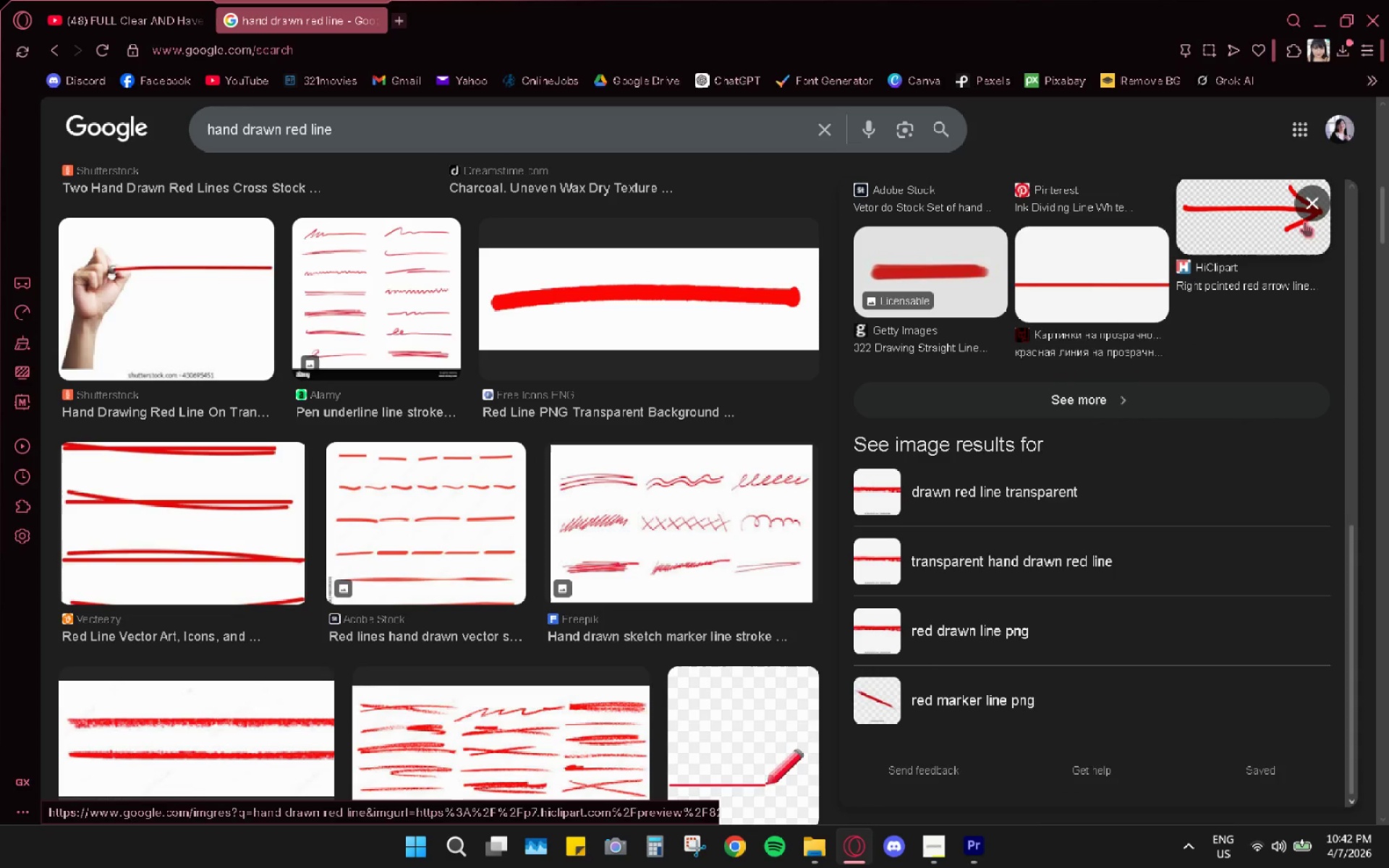 
left_click([1312, 205])
 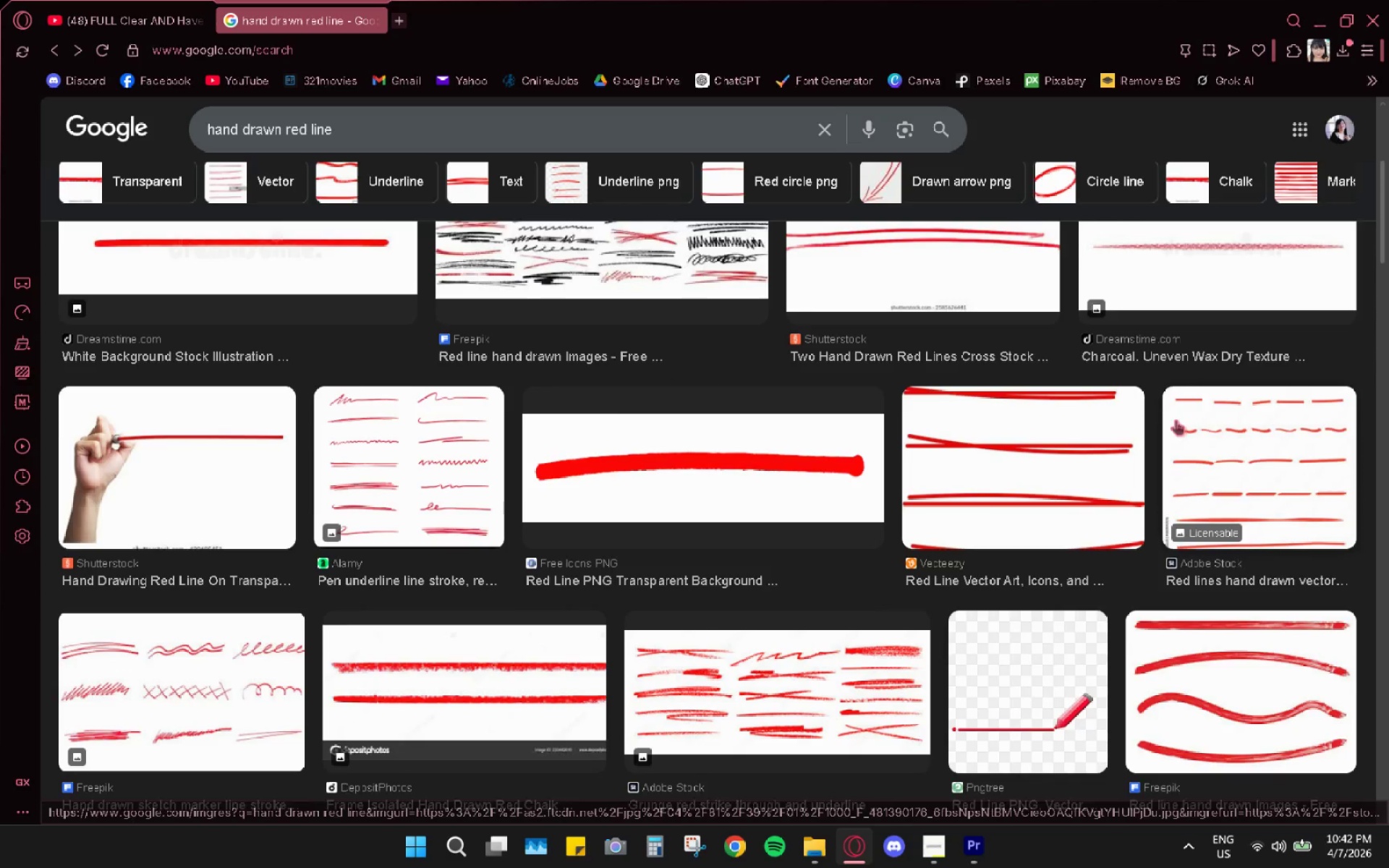 
scroll: coordinate [1165, 456], scroll_direction: down, amount: 5.0
 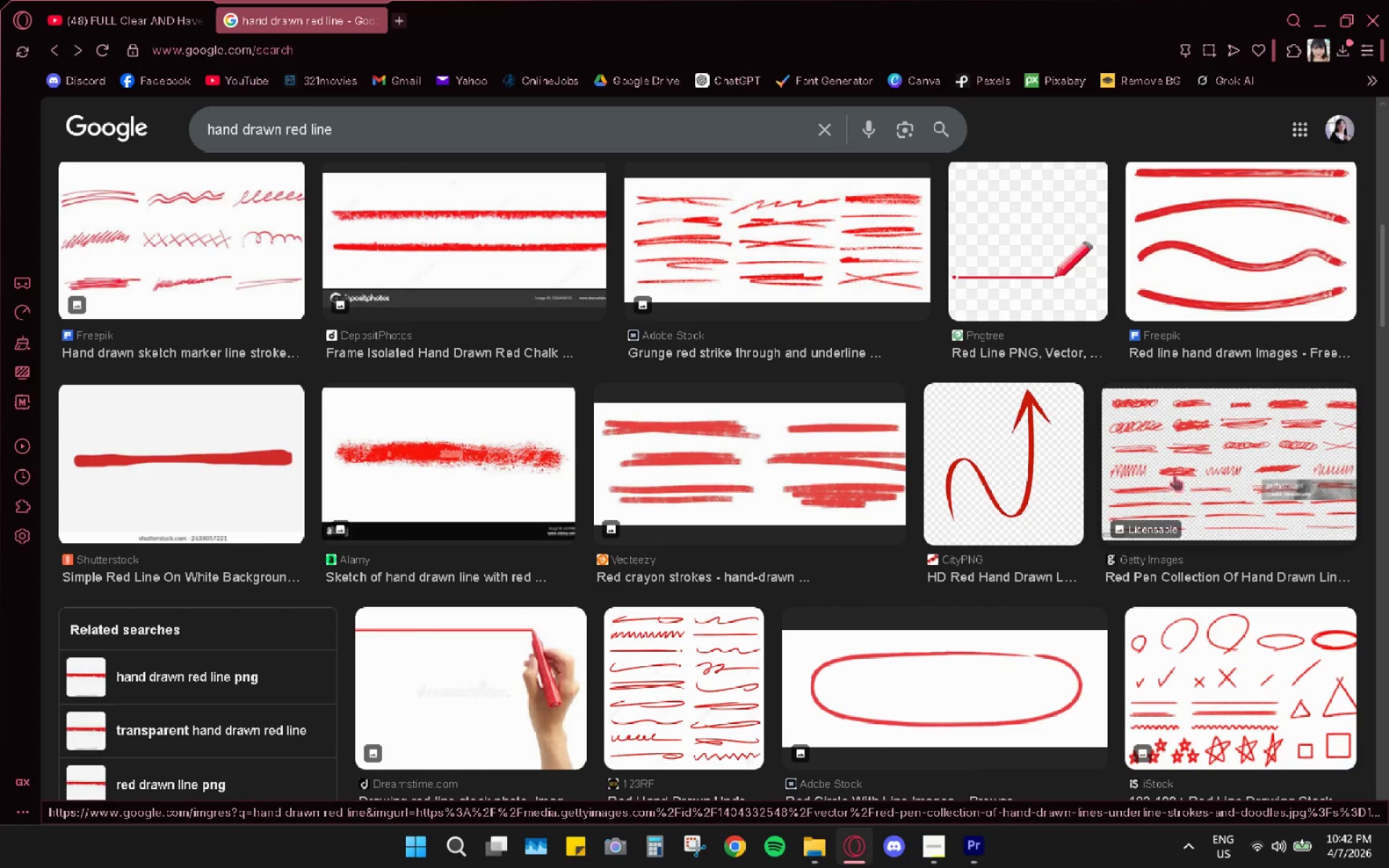 
scroll: coordinate [1170, 472], scroll_direction: up, amount: 6.0
 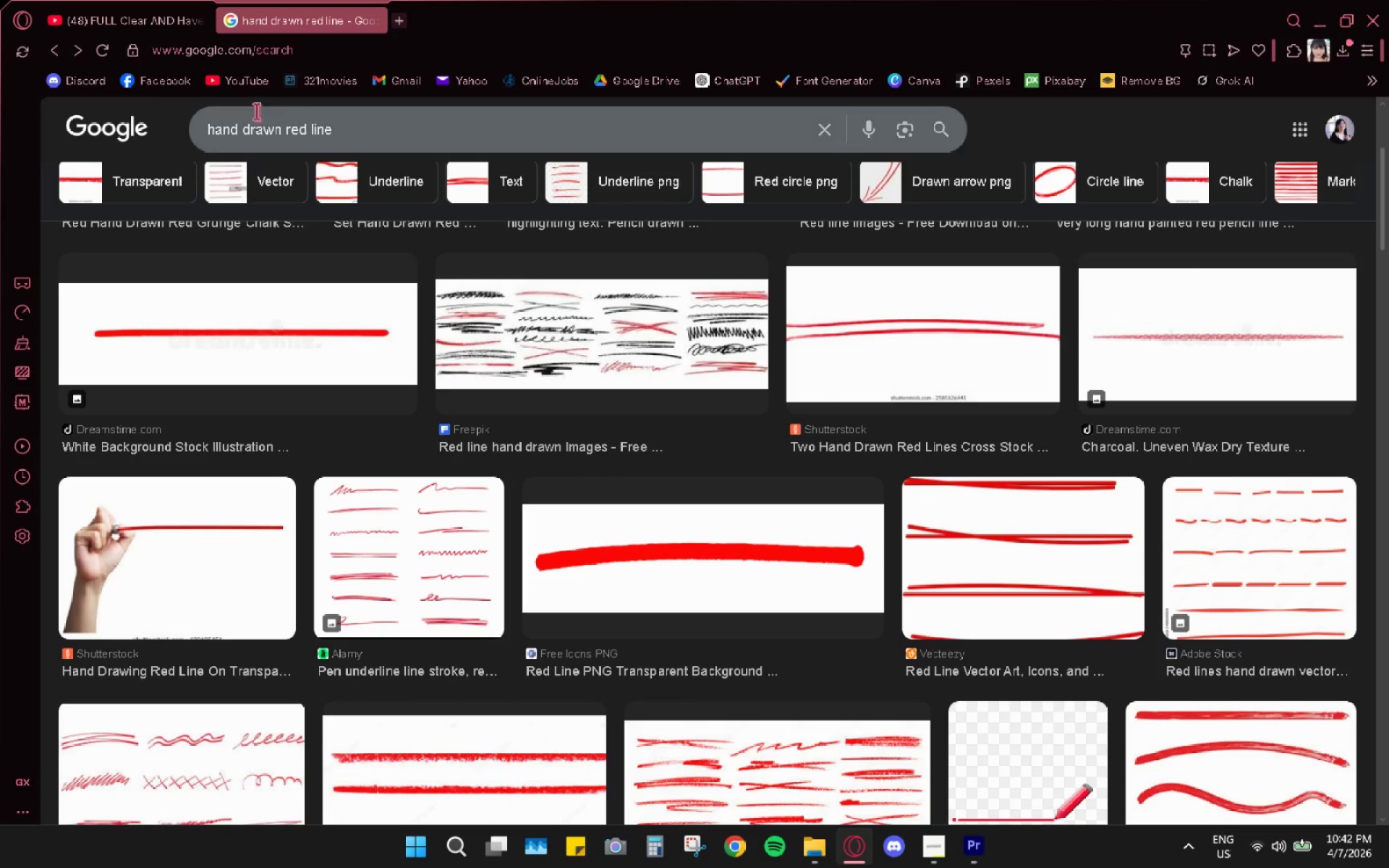 
left_click_drag(start_coordinate=[357, 124], to_coordinate=[158, 122])
 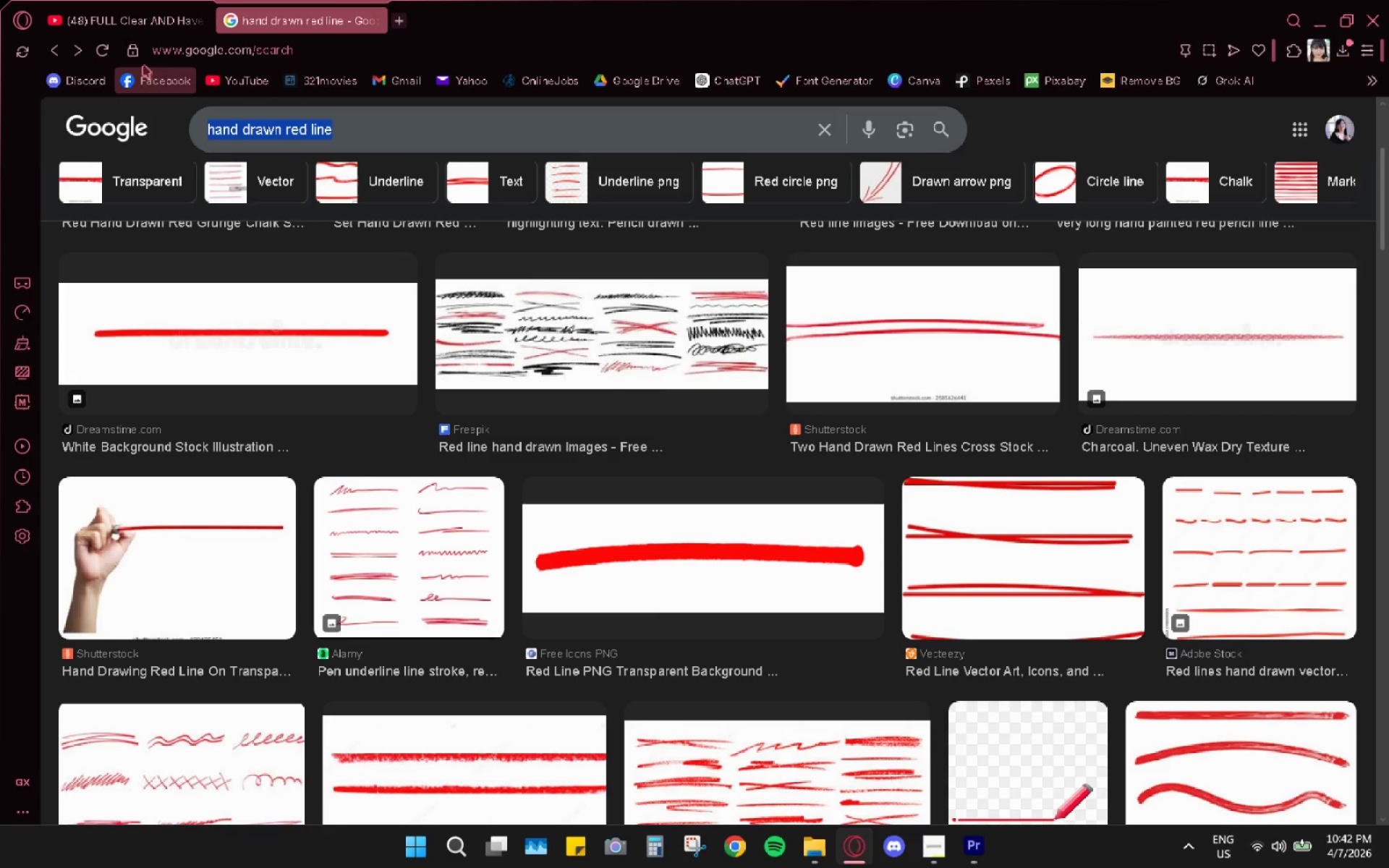 
type(e)
key(Backspace)
type(red x)
 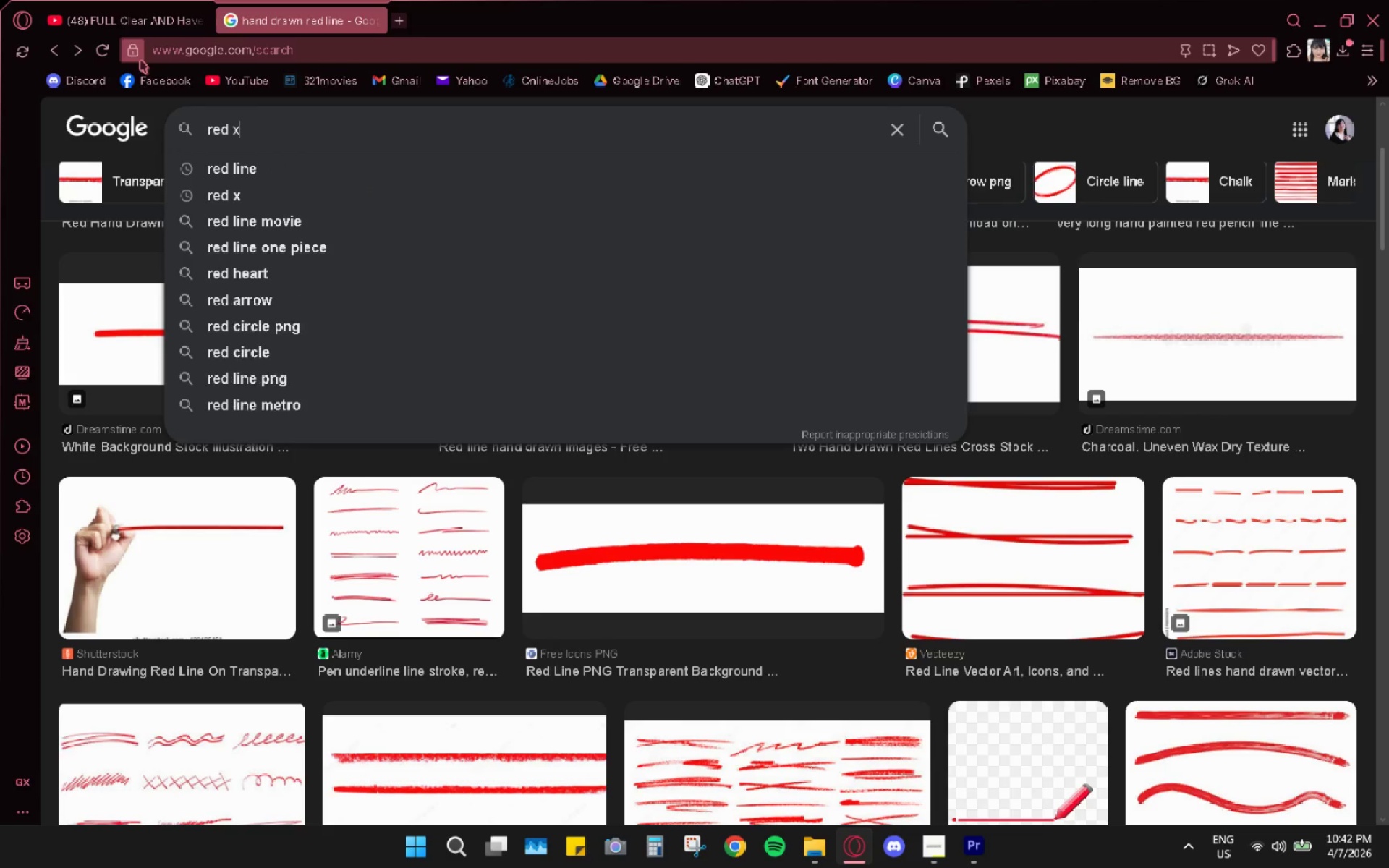 
key(Enter)
 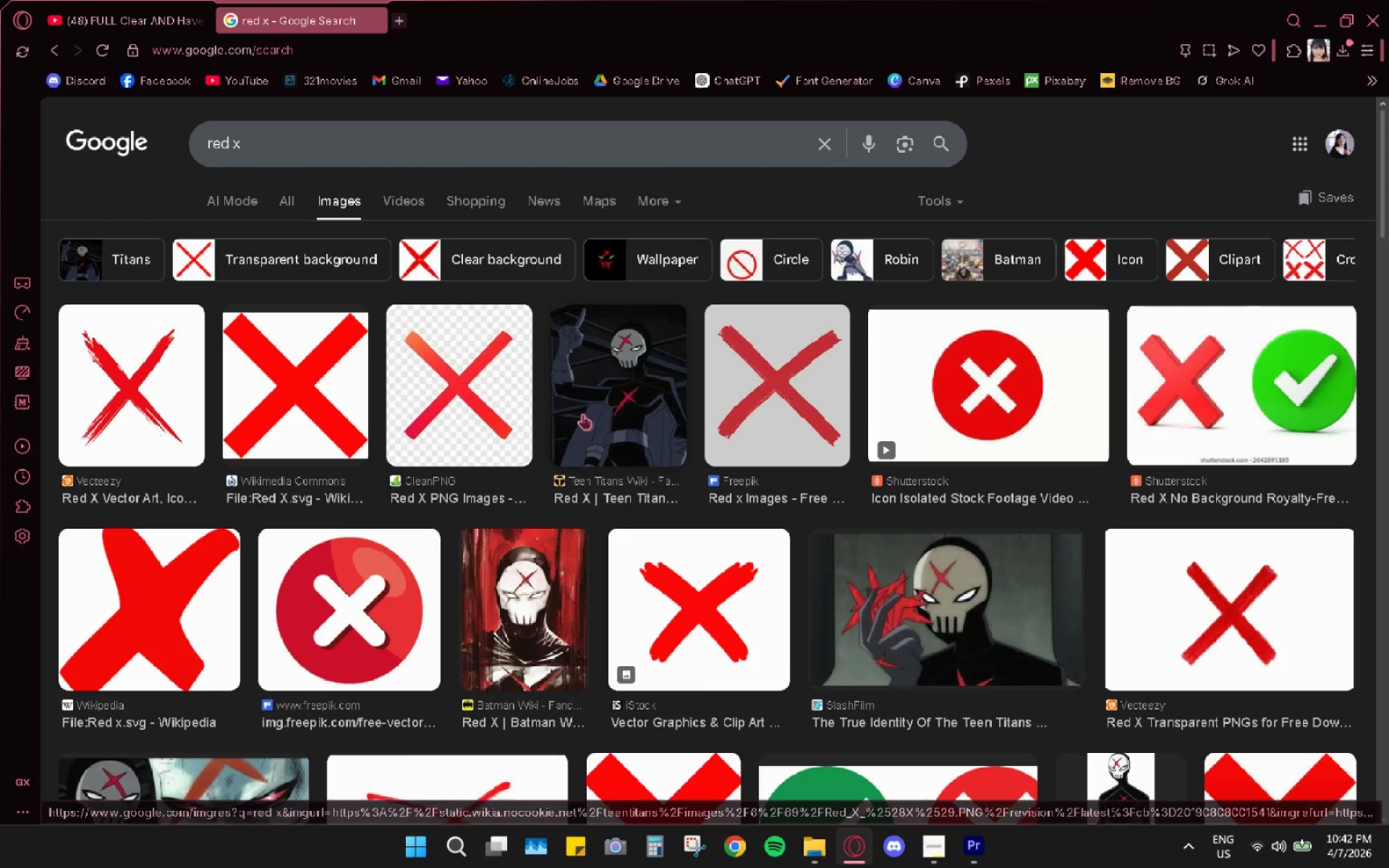 
left_click([755, 388])
 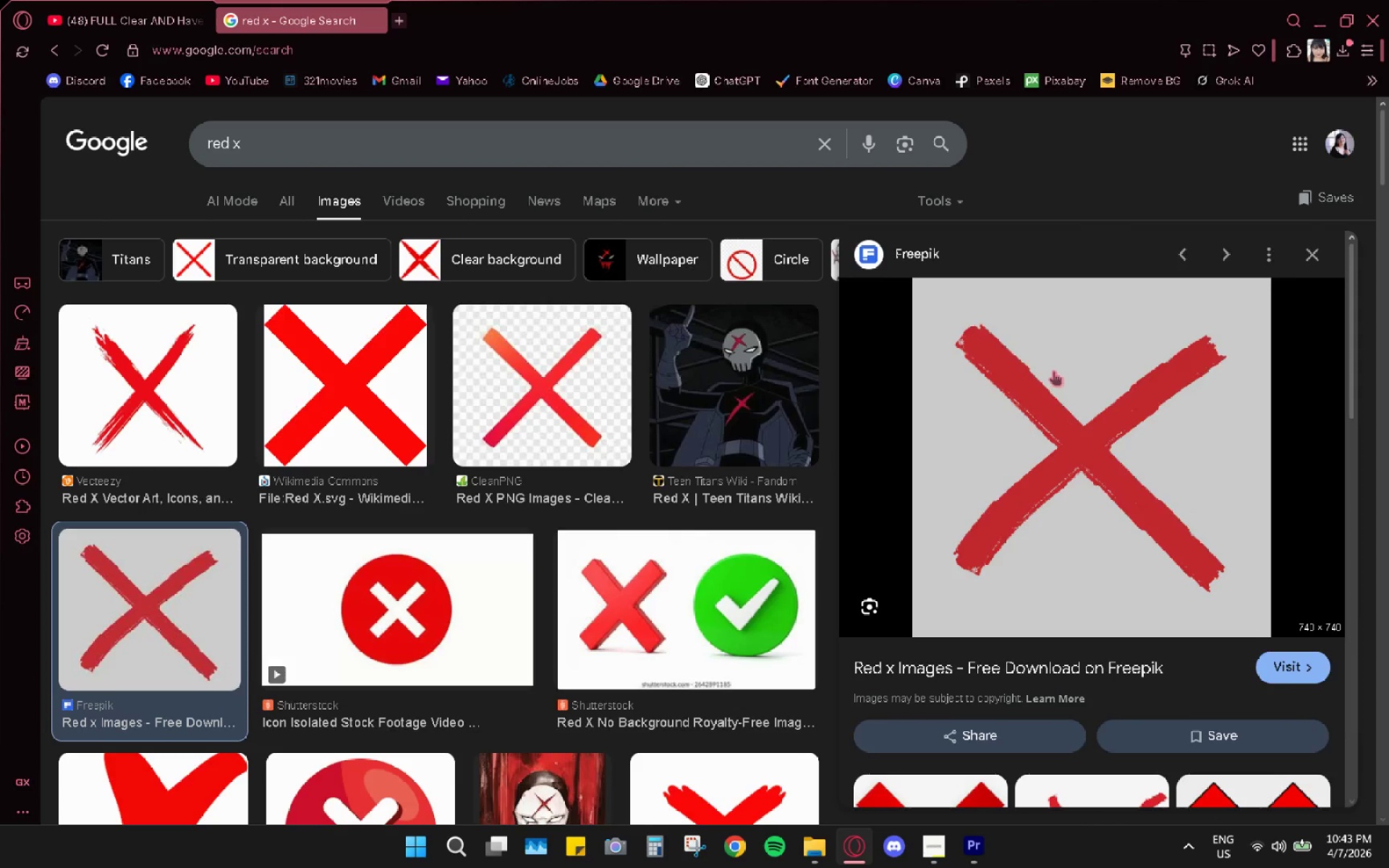 
right_click([1122, 375])
 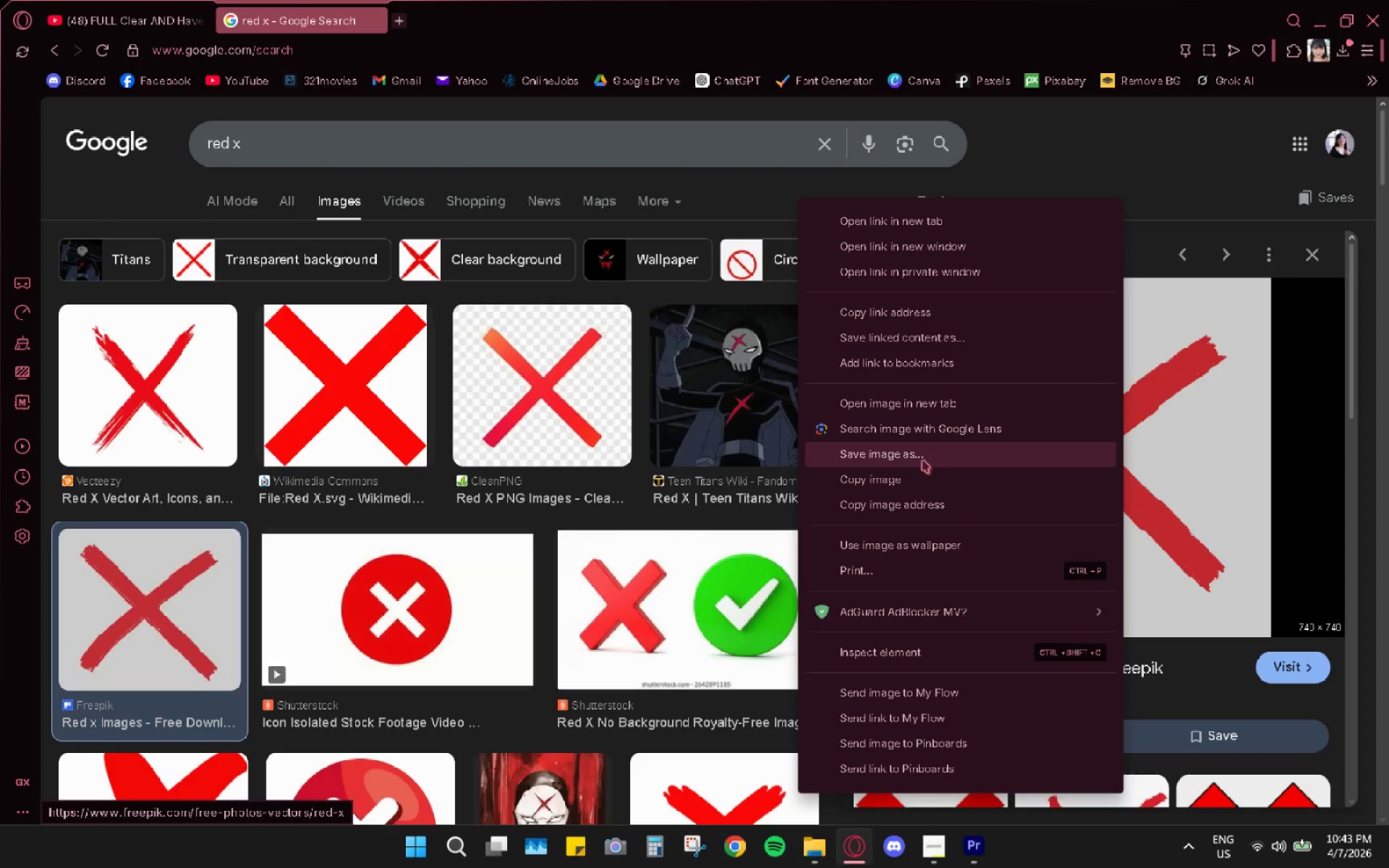 
left_click([901, 472])
 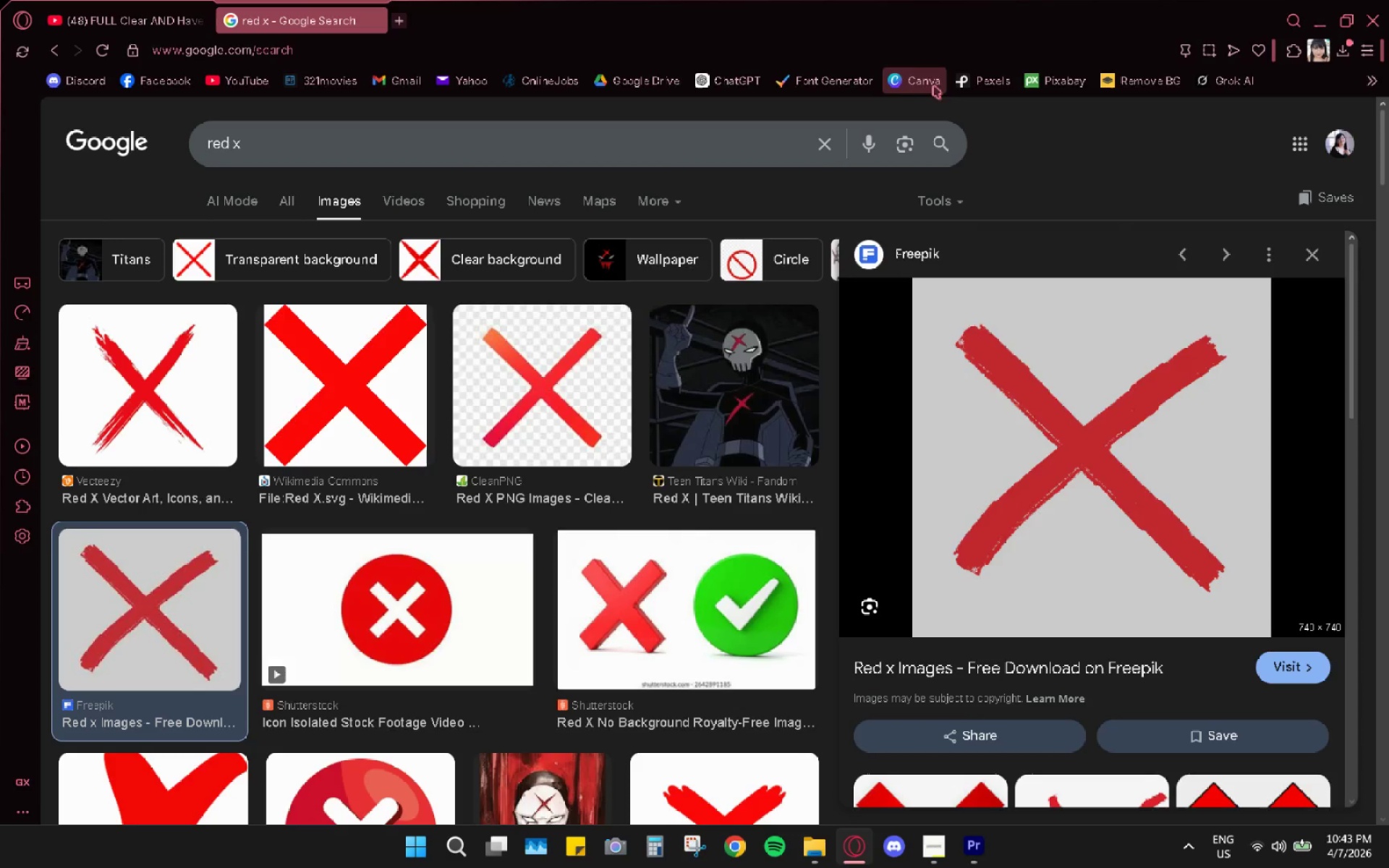 
left_click([1139, 83])
 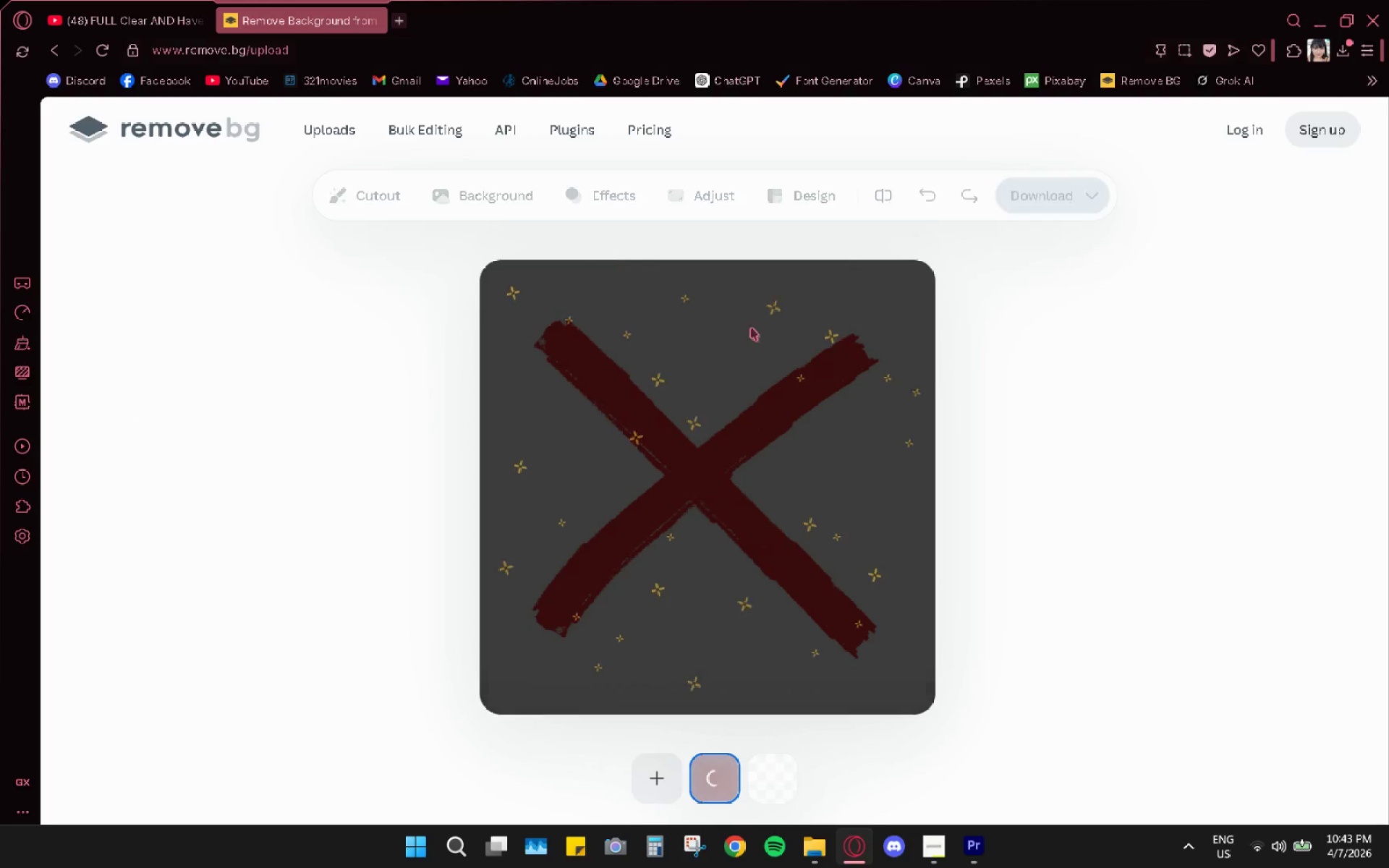 
wait(8.19)
 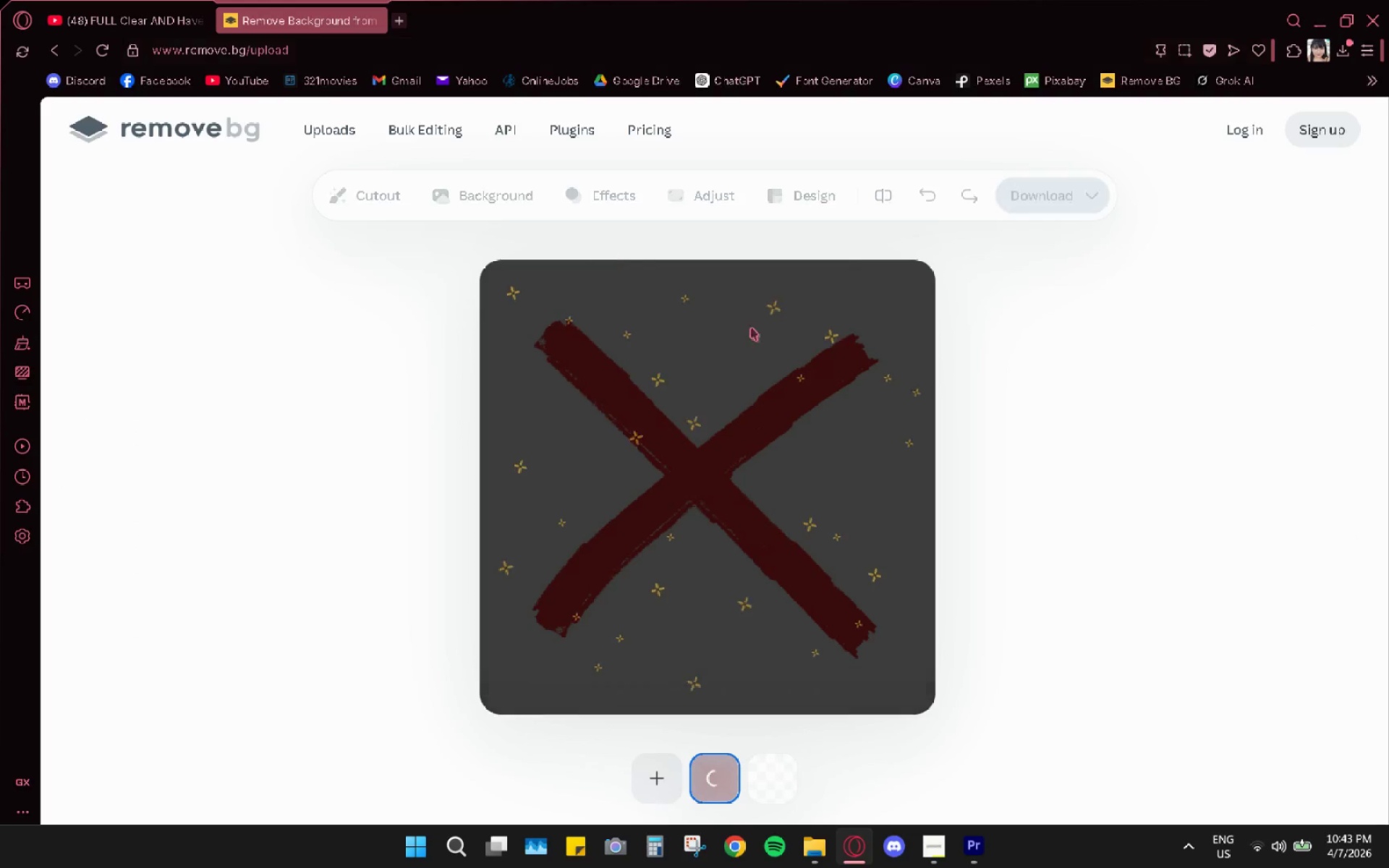 
left_click([1032, 195])
 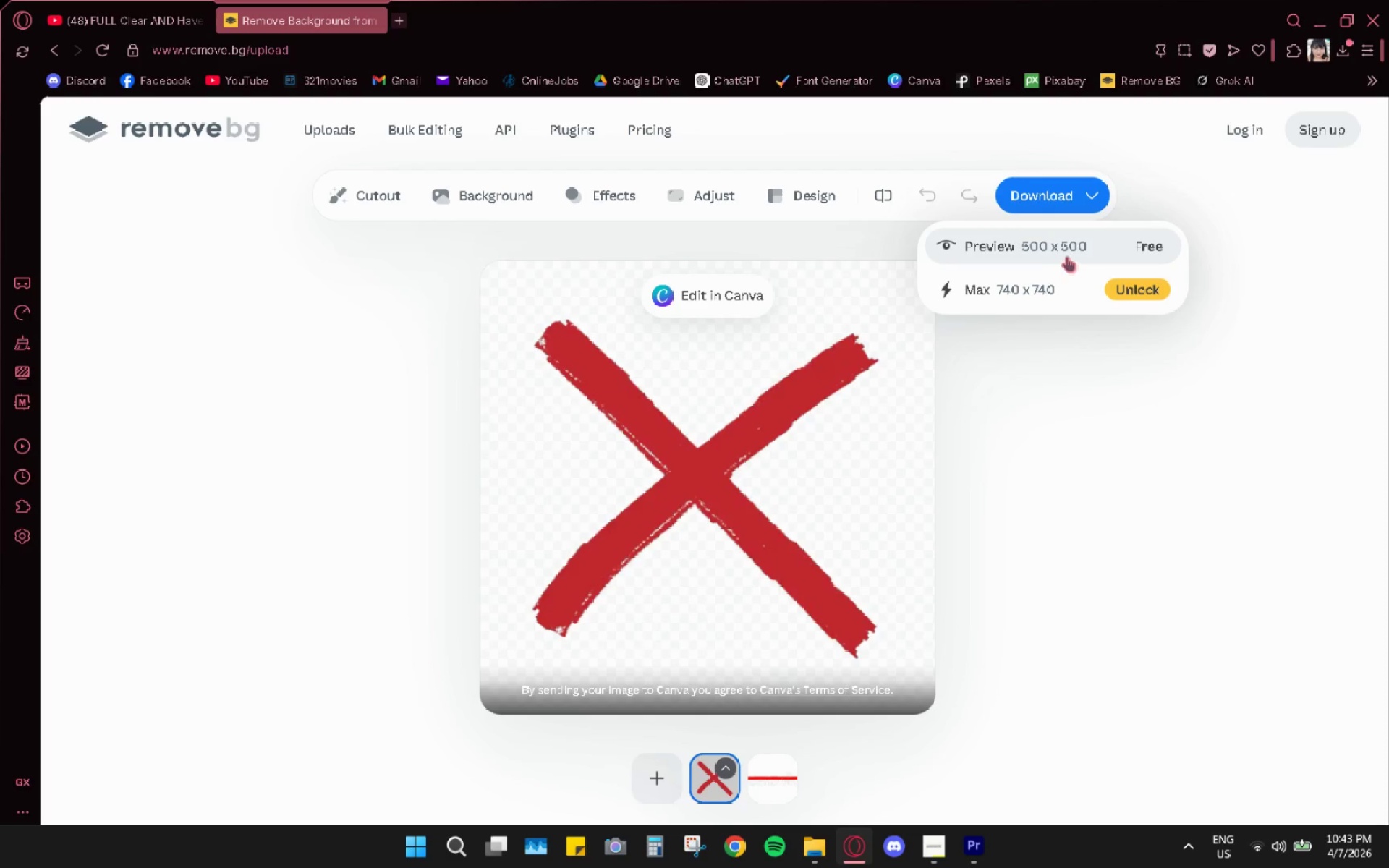 
left_click([1072, 250])
 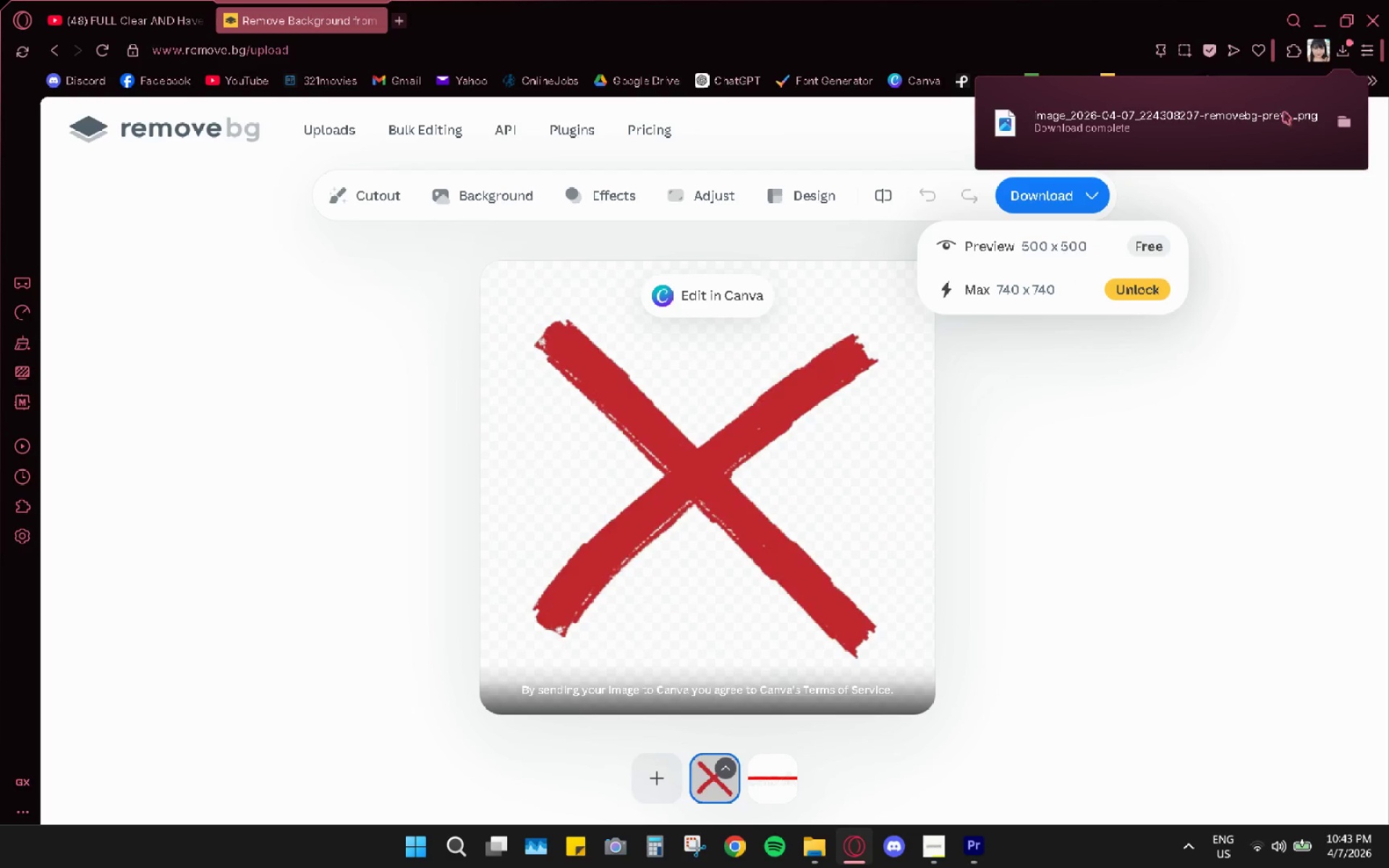 
left_click([1343, 129])
 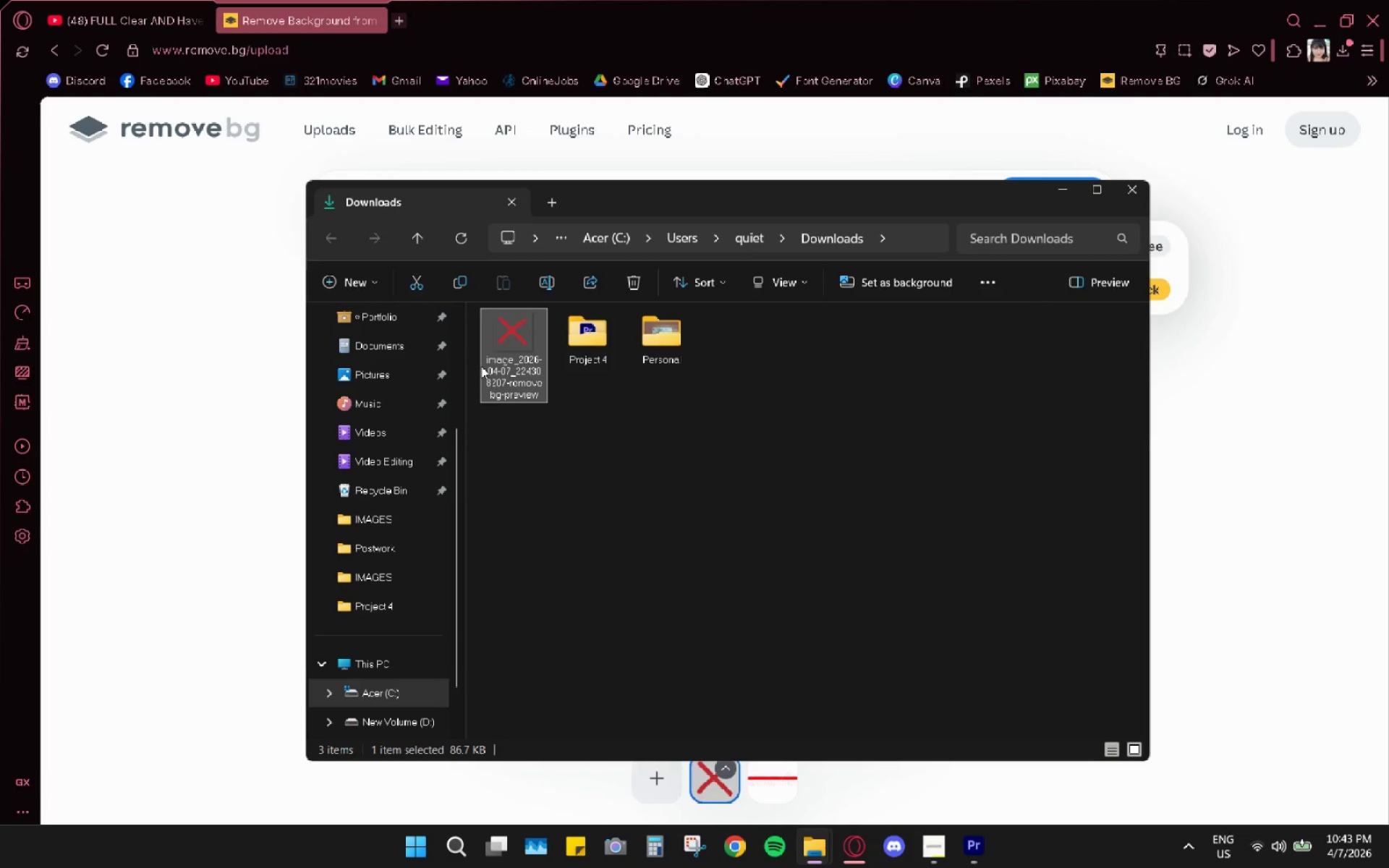 
right_click([522, 354])
 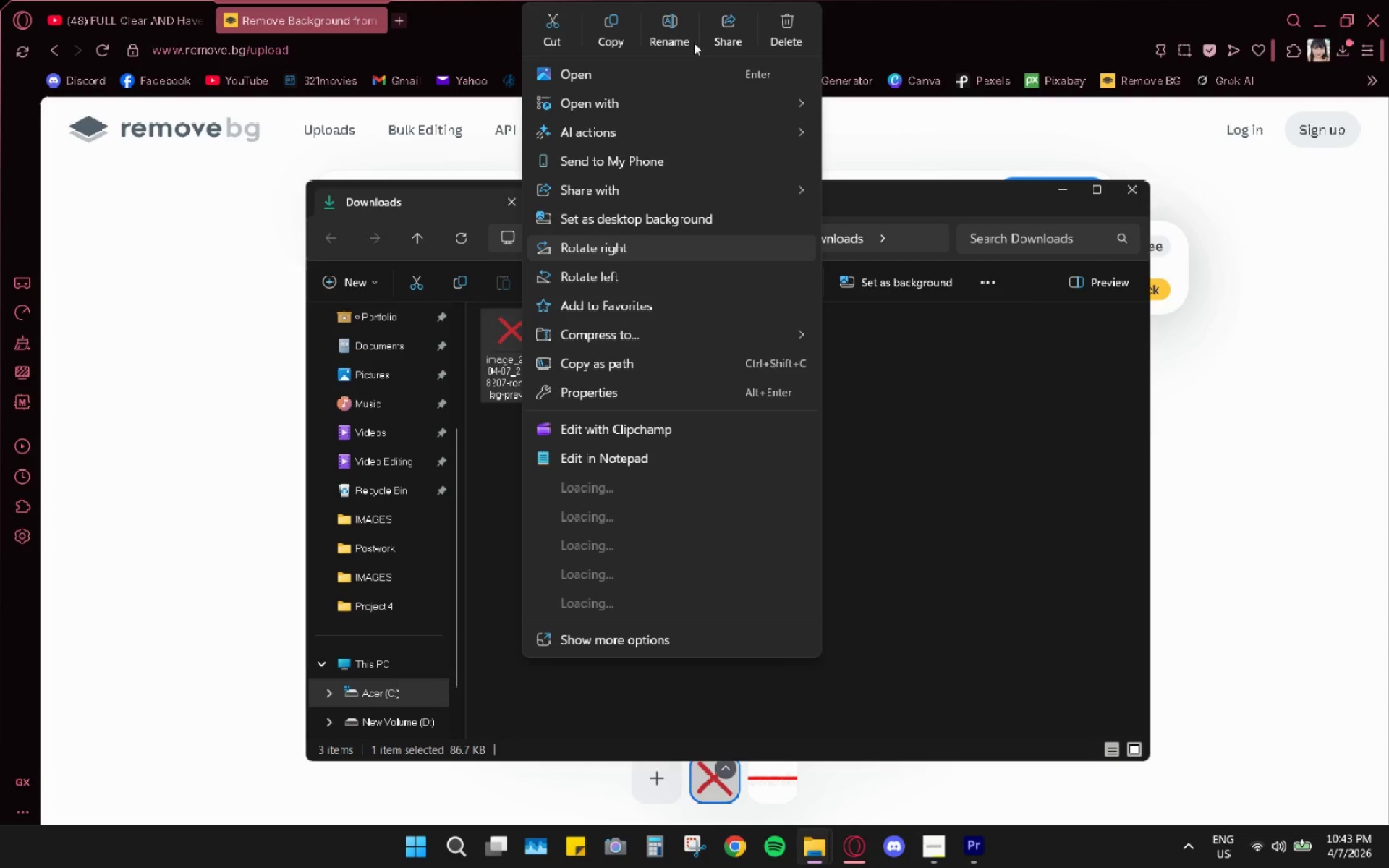 
left_click([674, 25])
 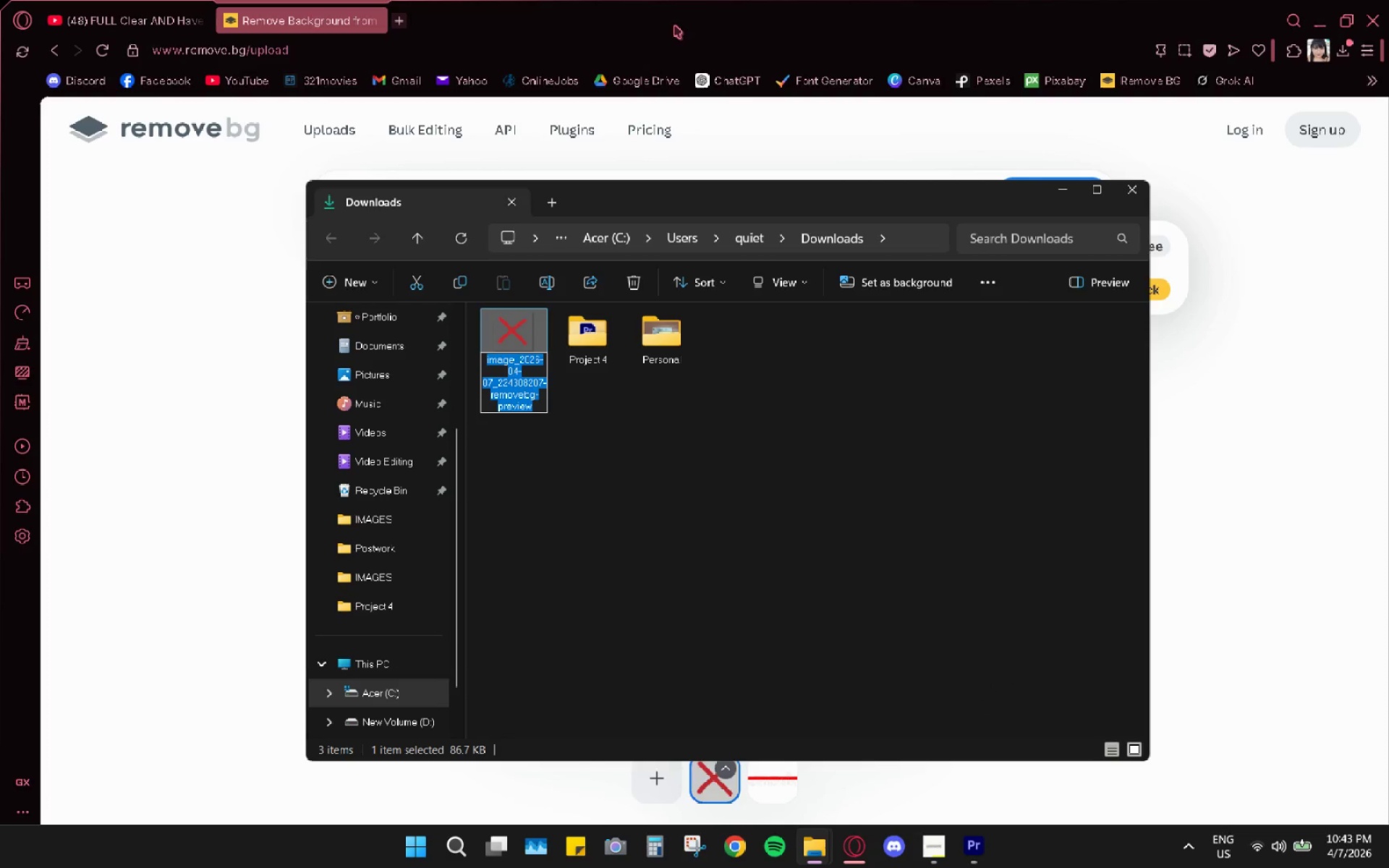 
key(X)
 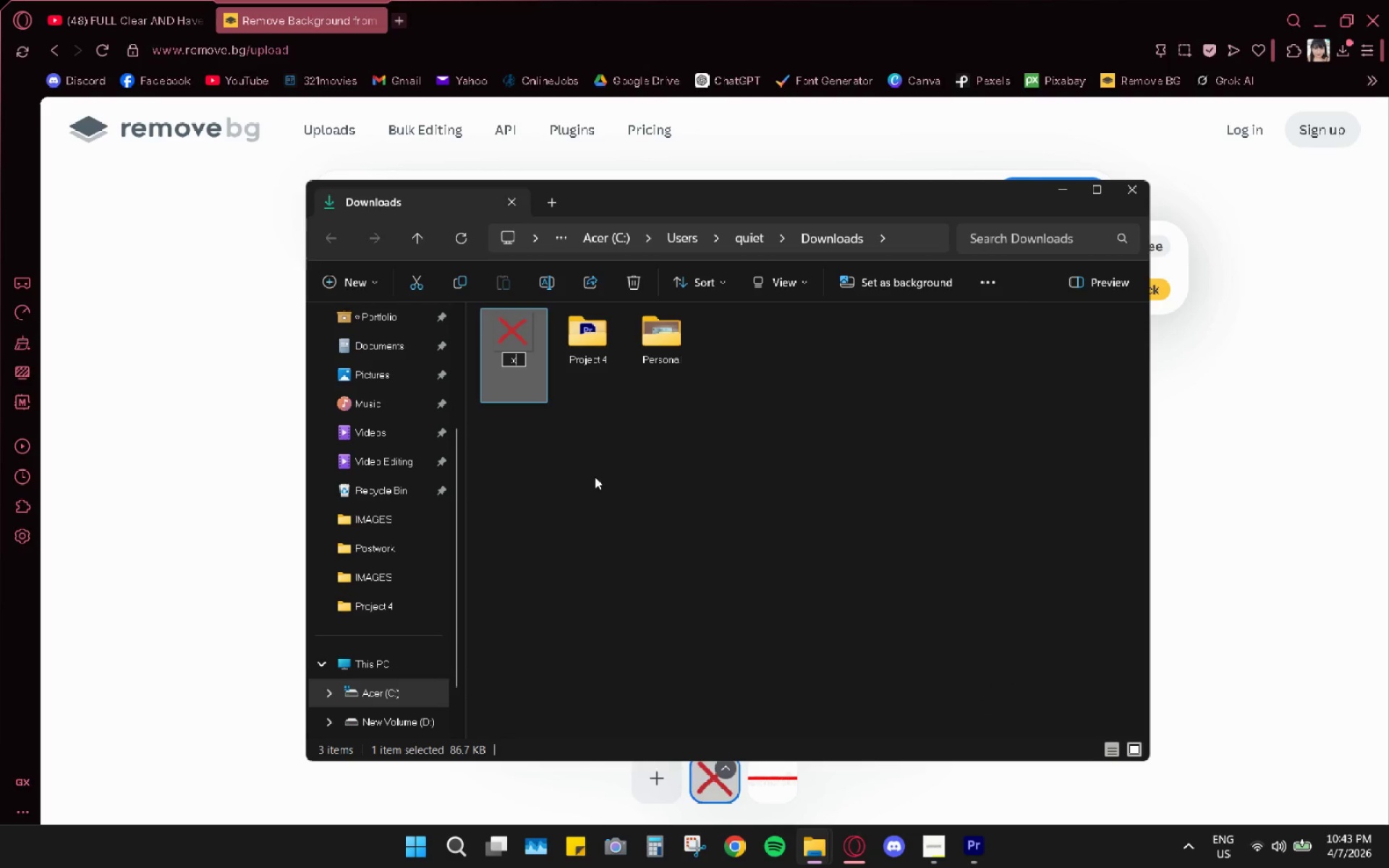 
left_click([595, 477])
 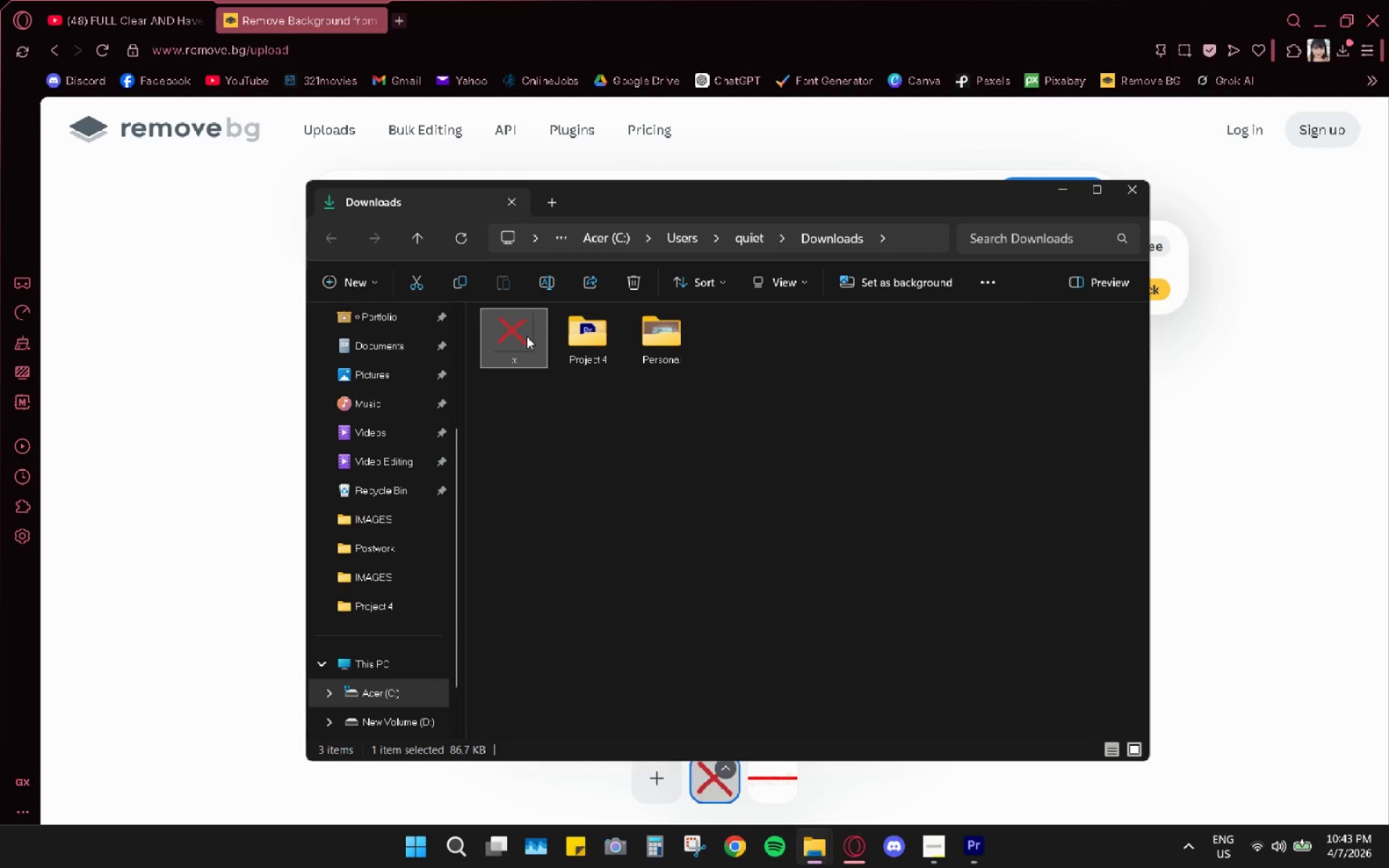 
key(Control+X)
 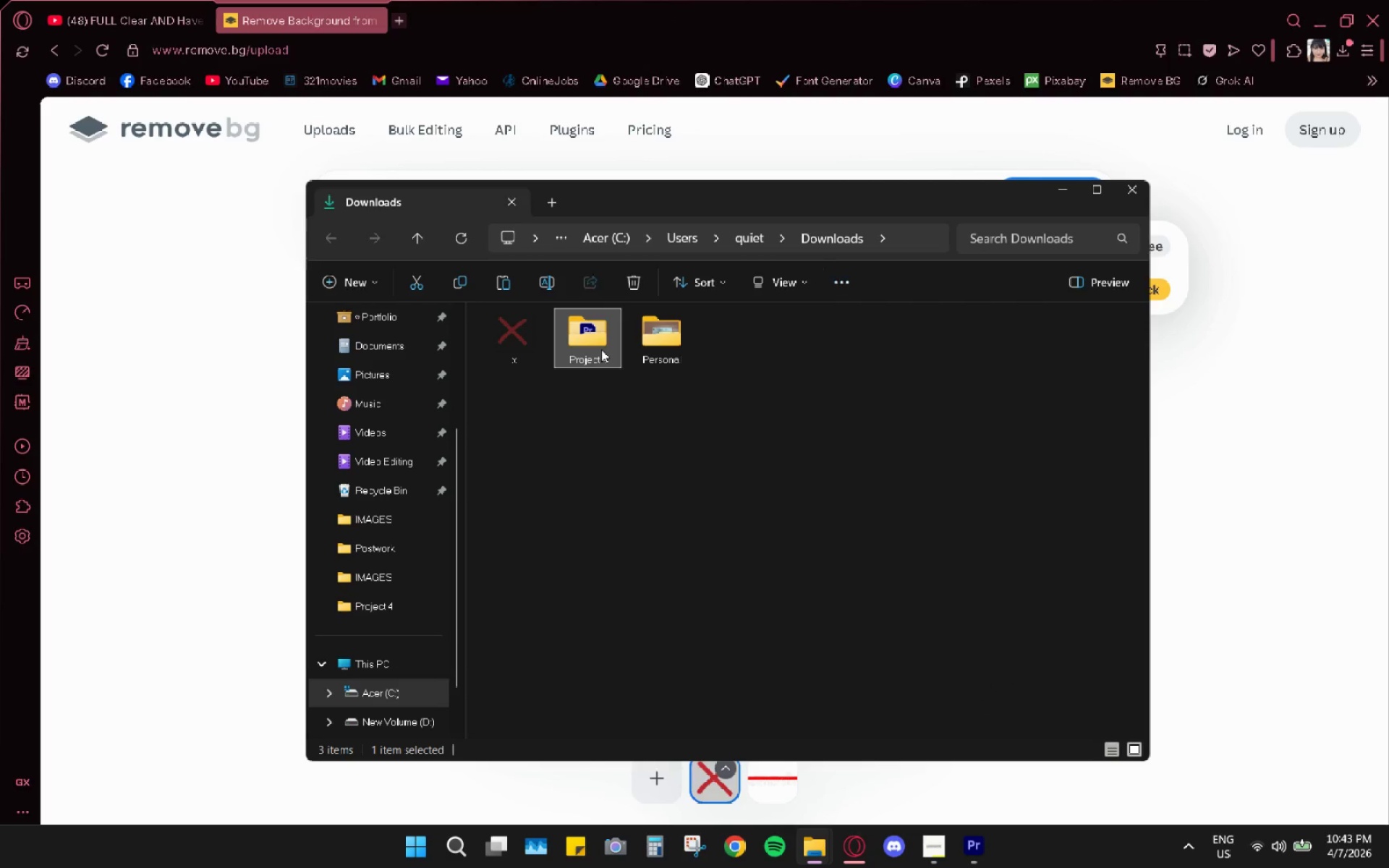 
double_click([601, 349])
 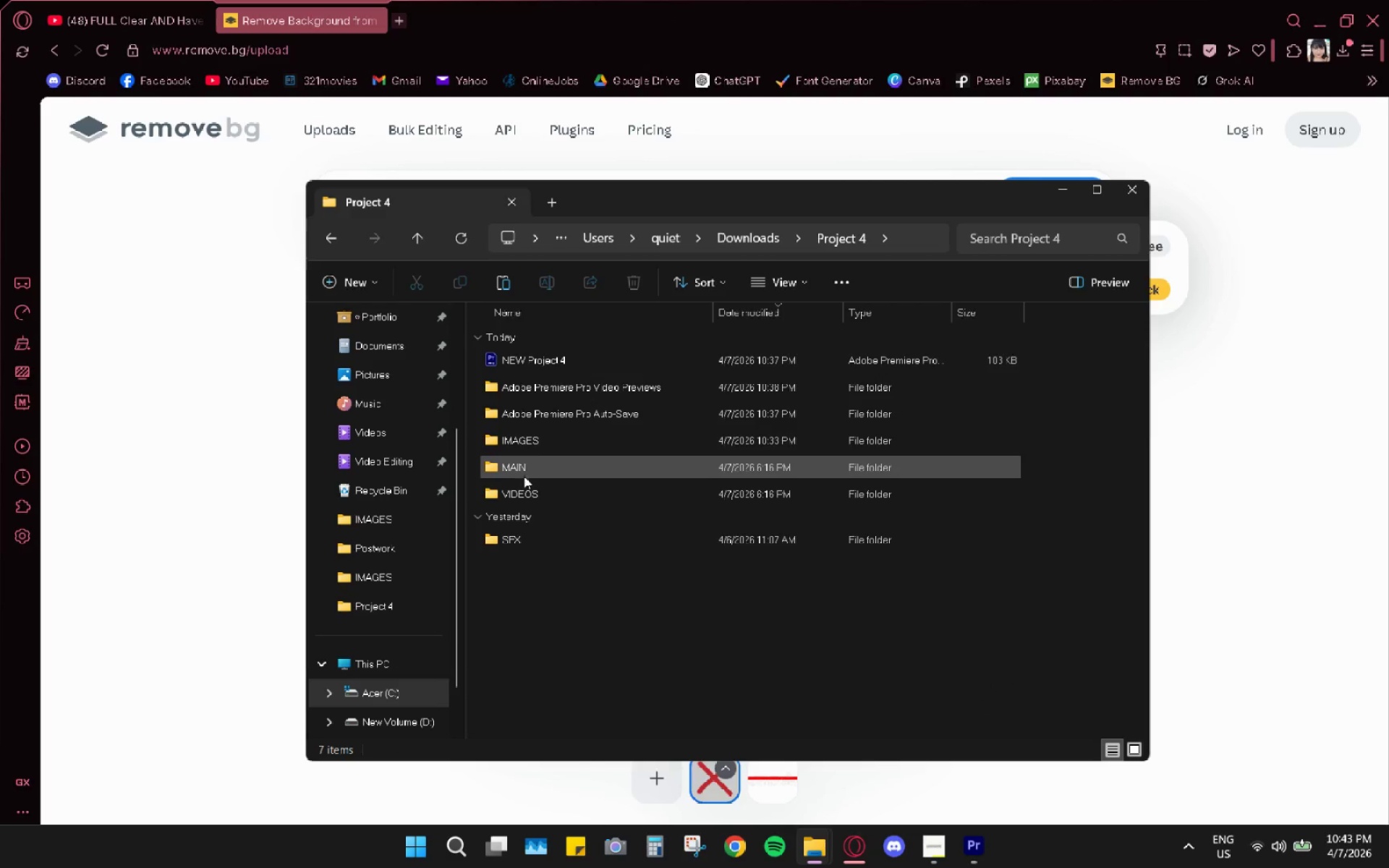 
double_click([538, 441])
 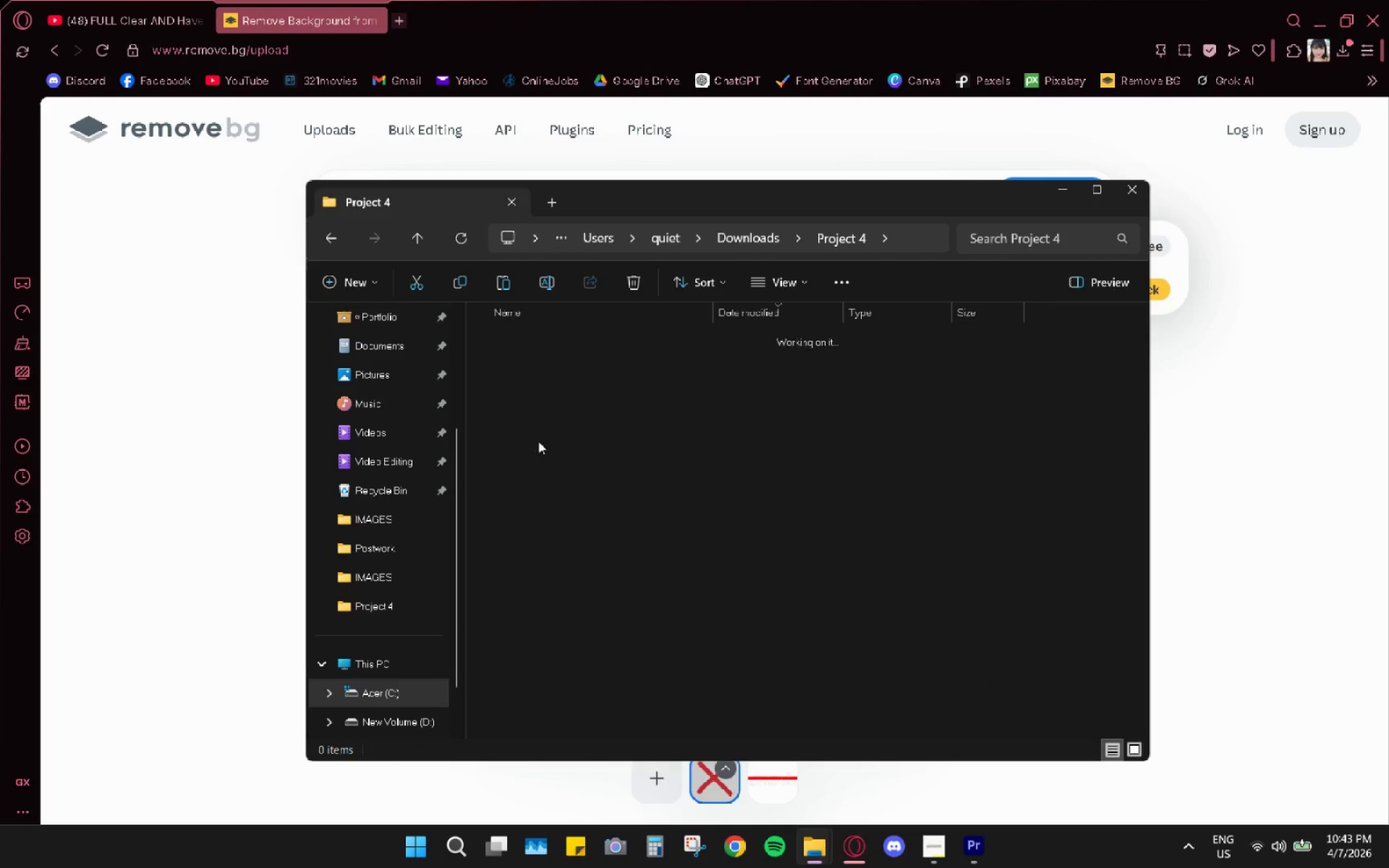 
key(Control+ControlLeft)
 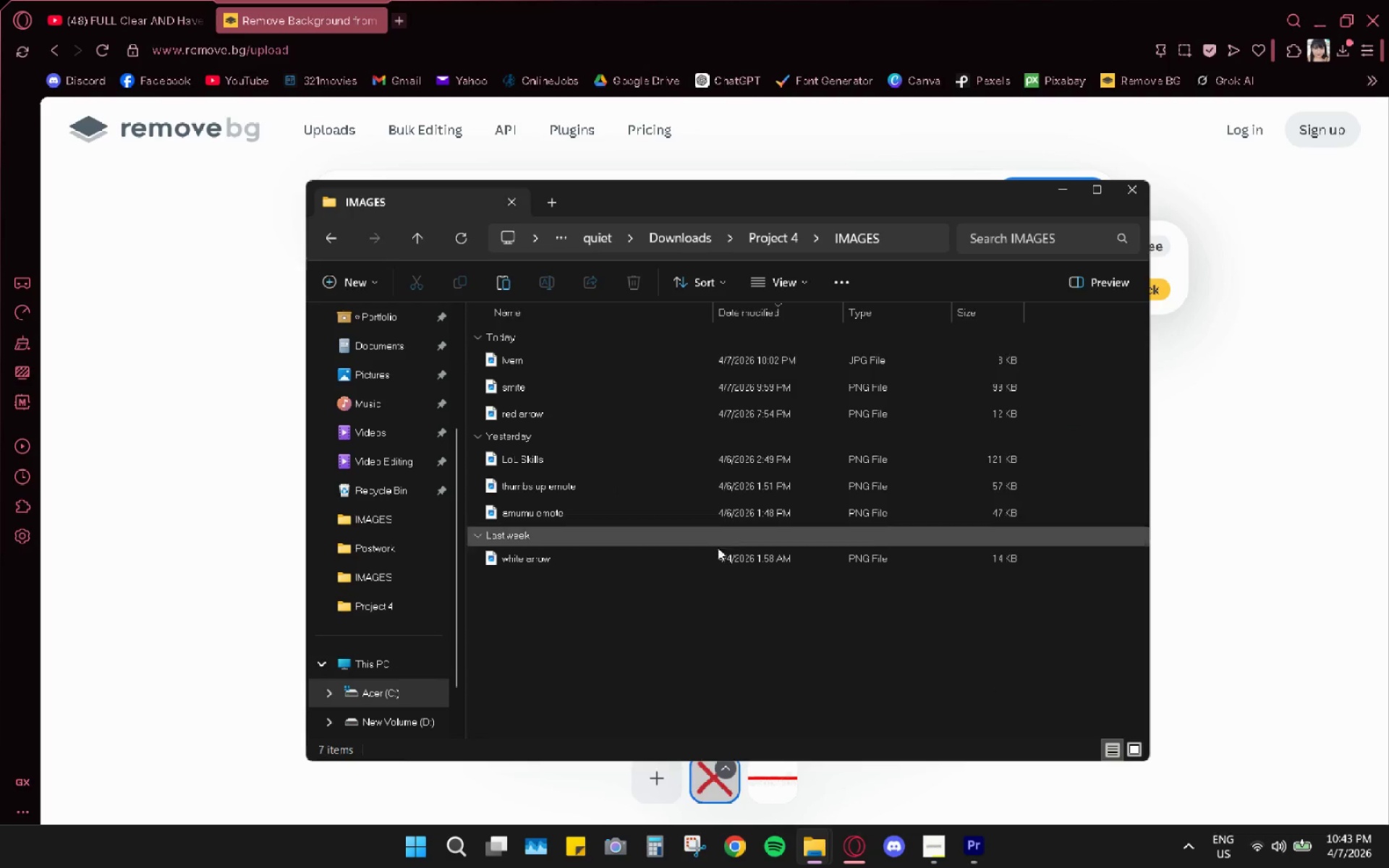 
key(Control+V)
 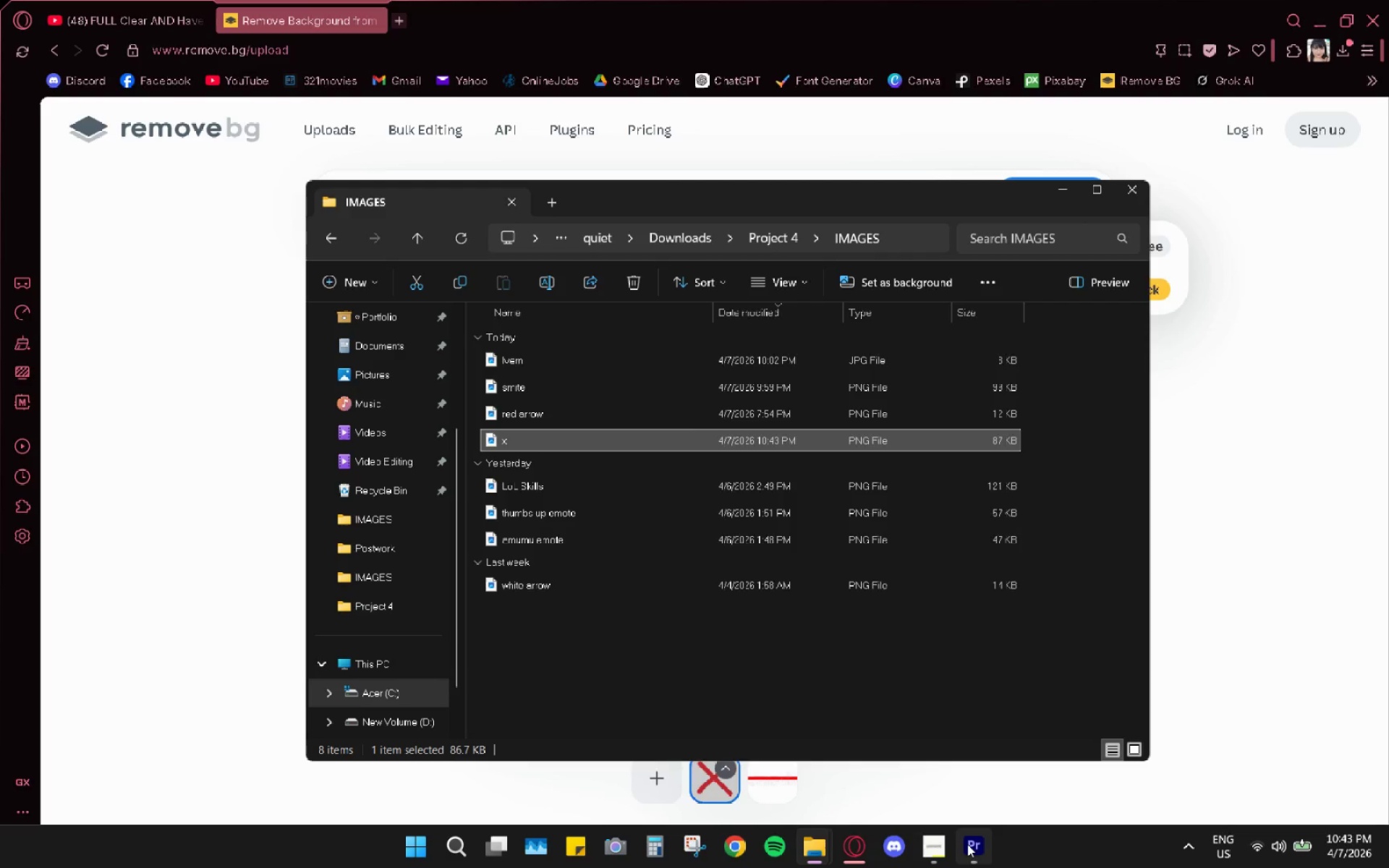 
left_click([968, 847])
 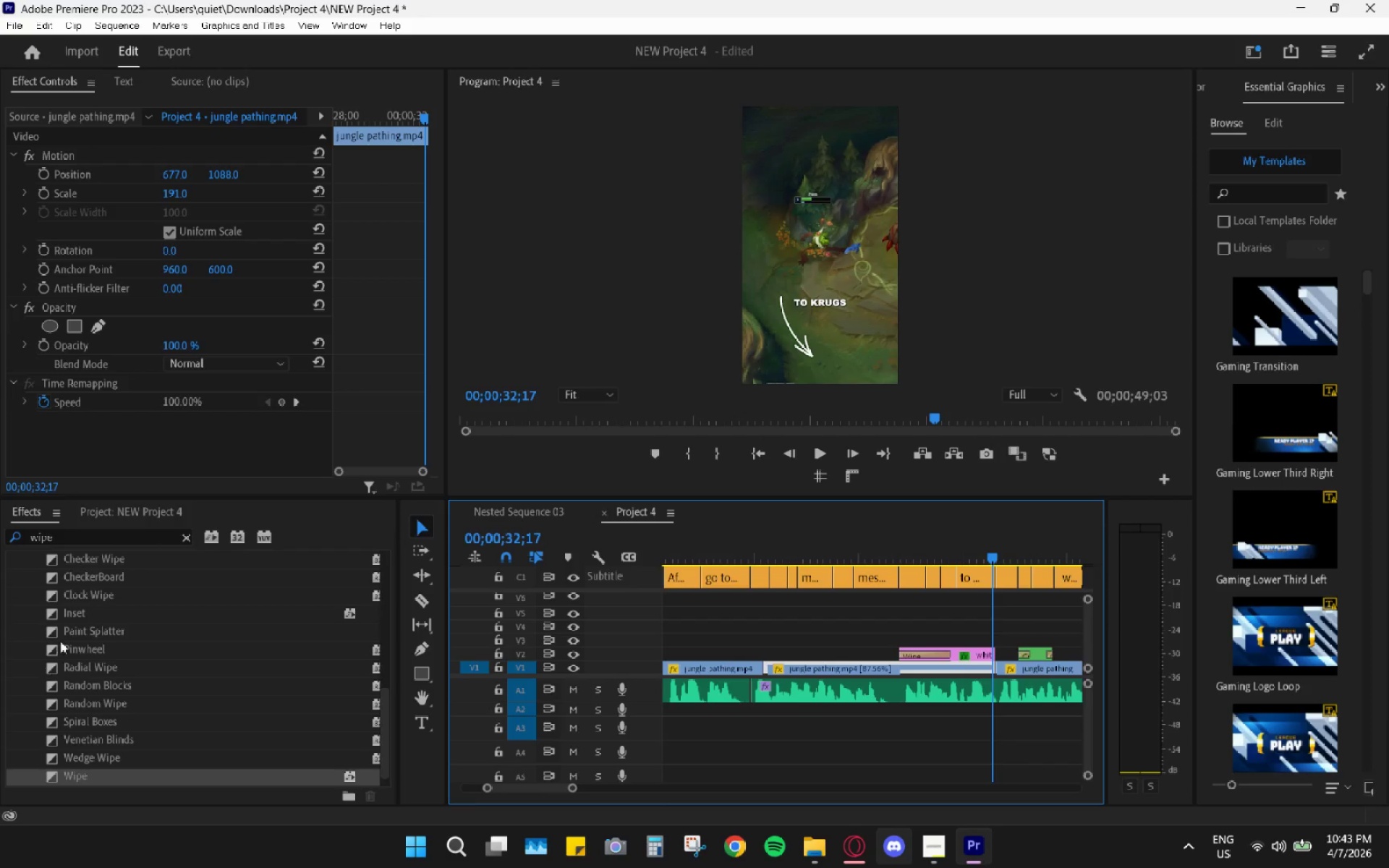 
left_click([114, 514])
 